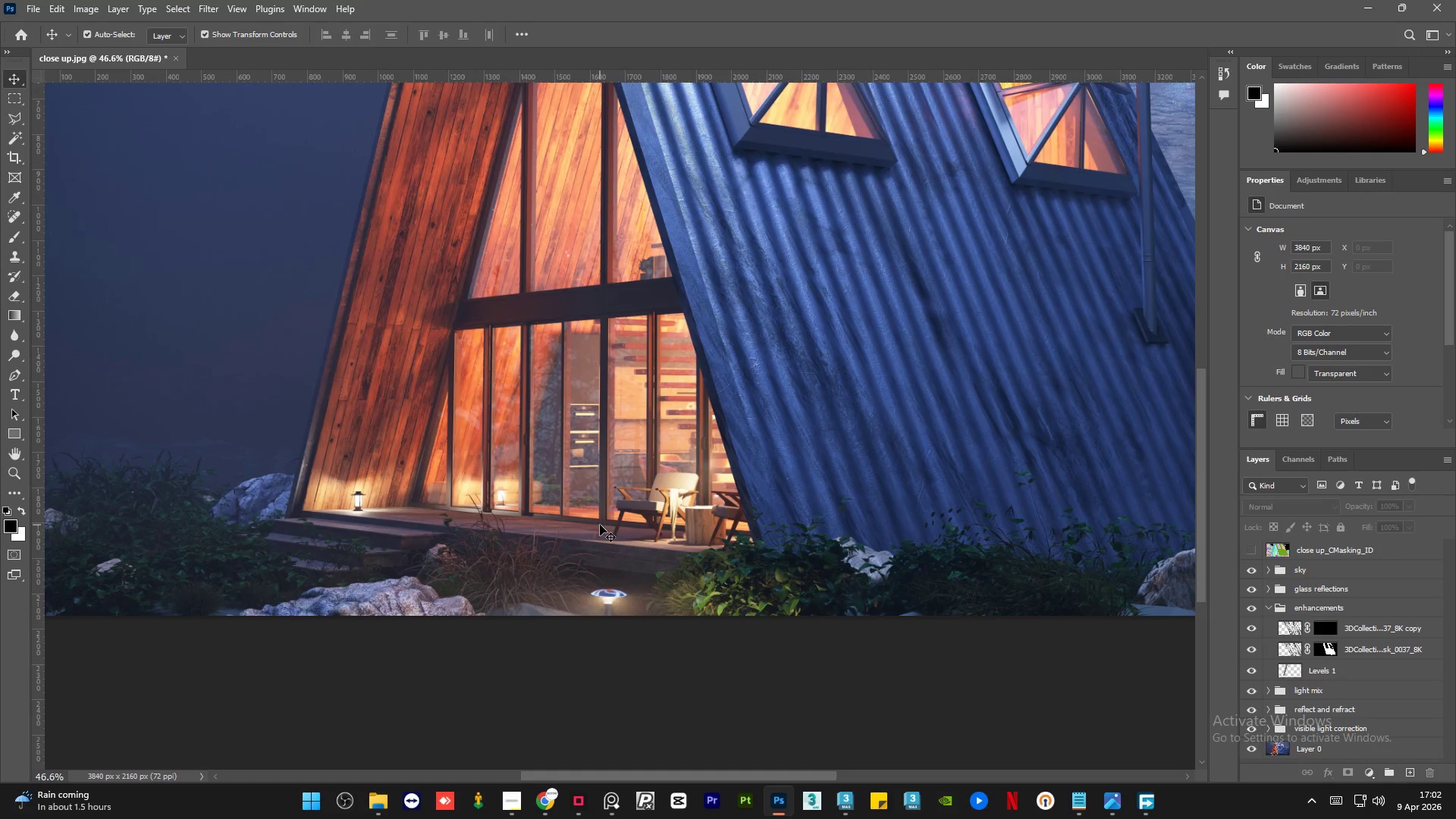 
key(Alt+AltLeft)
 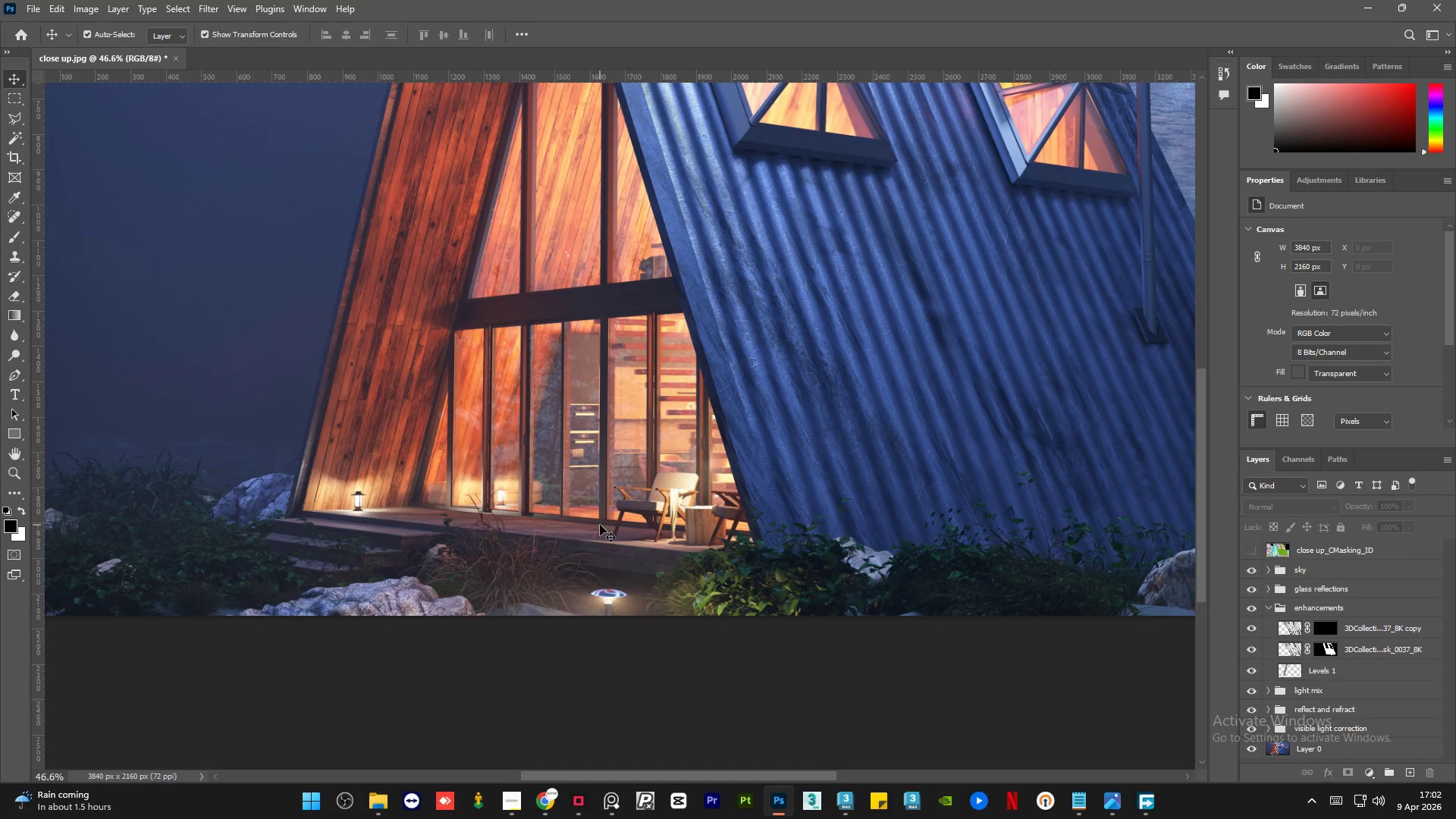 
key(Alt+AltLeft)
 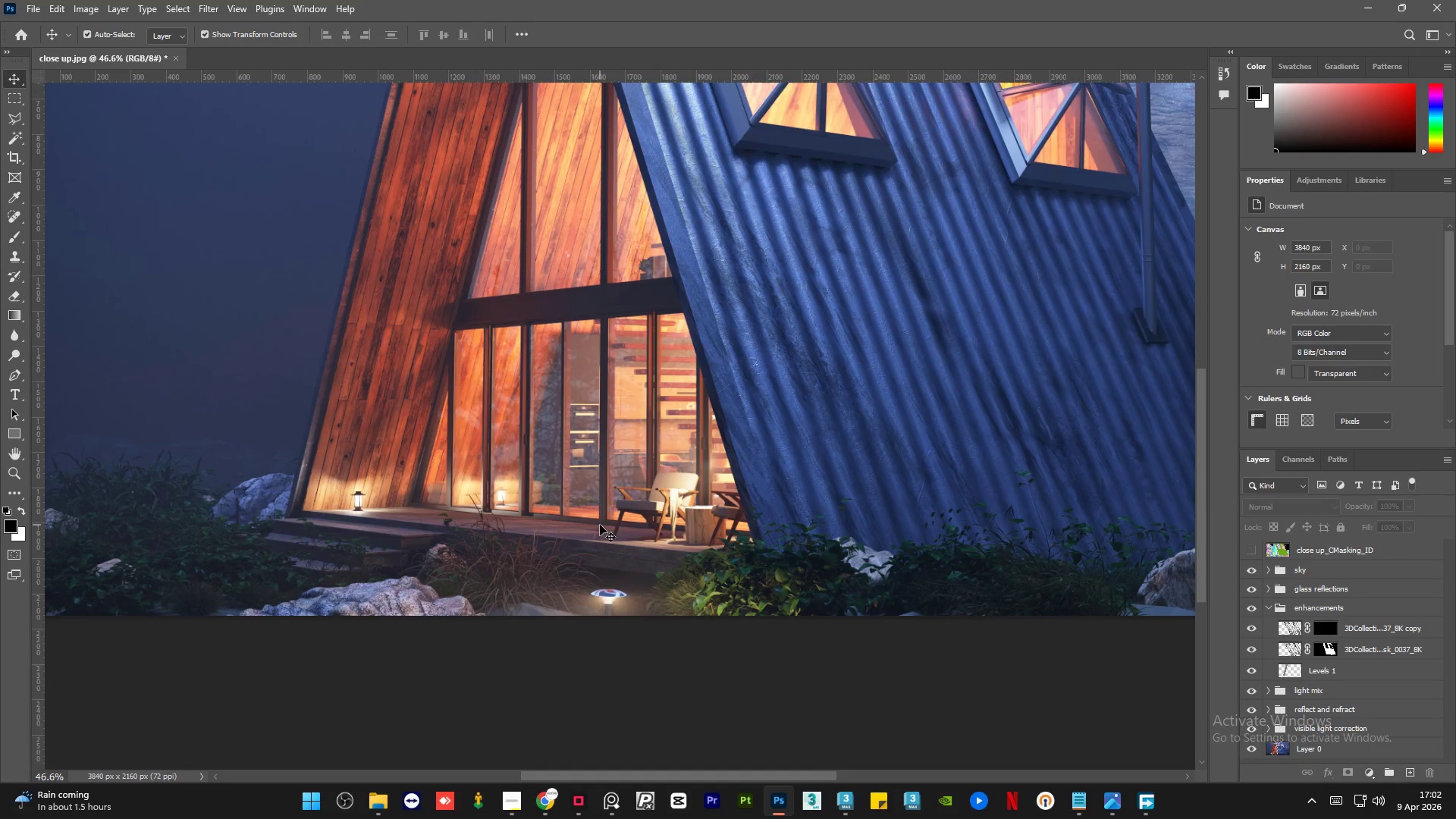 
hold_key(key=AltLeft, duration=1.5)
scroll: coordinate [520, 542], scroll_direction: down, amount: 7.0
 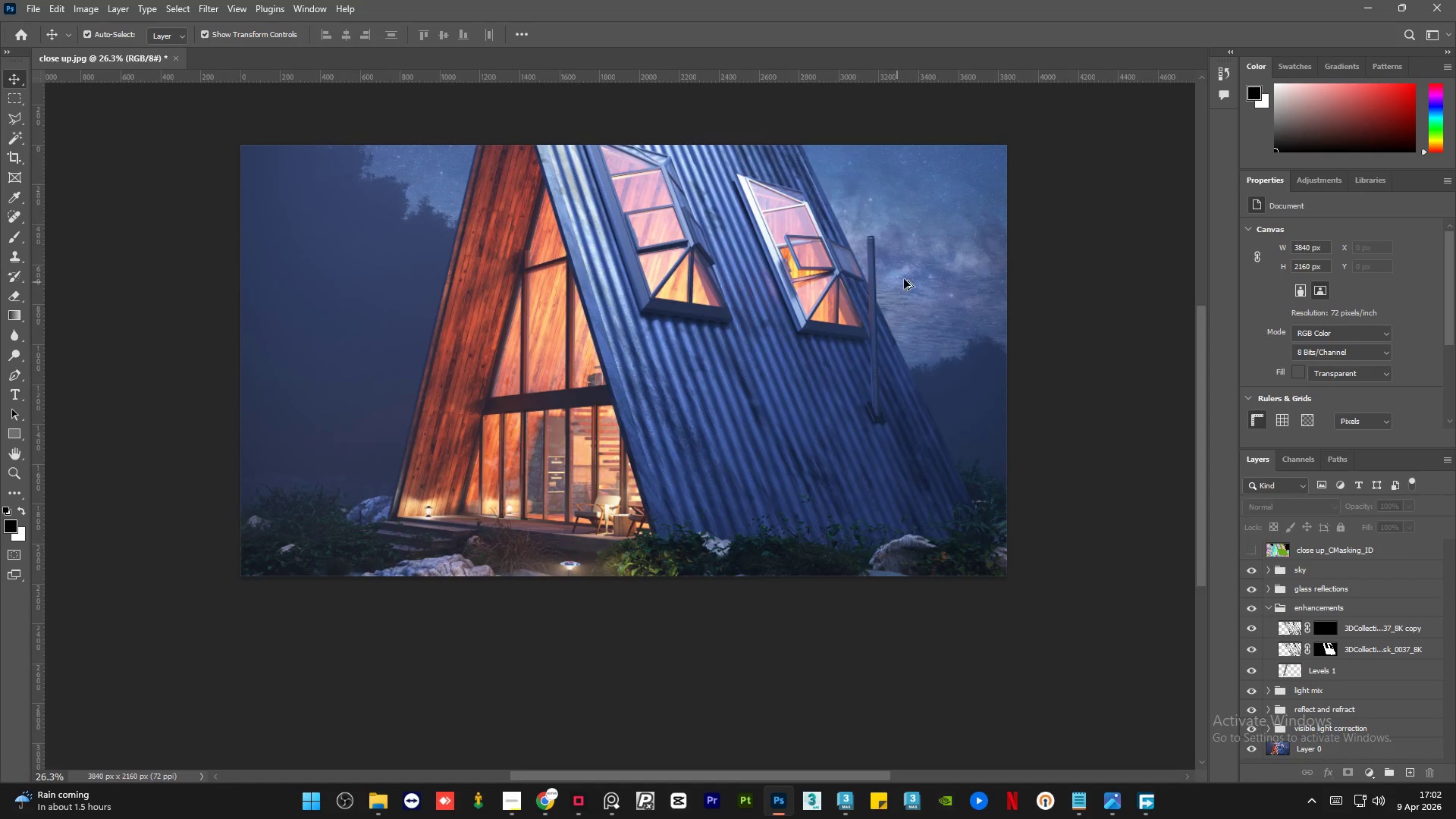 
hold_key(key=AltLeft, duration=1.53)
 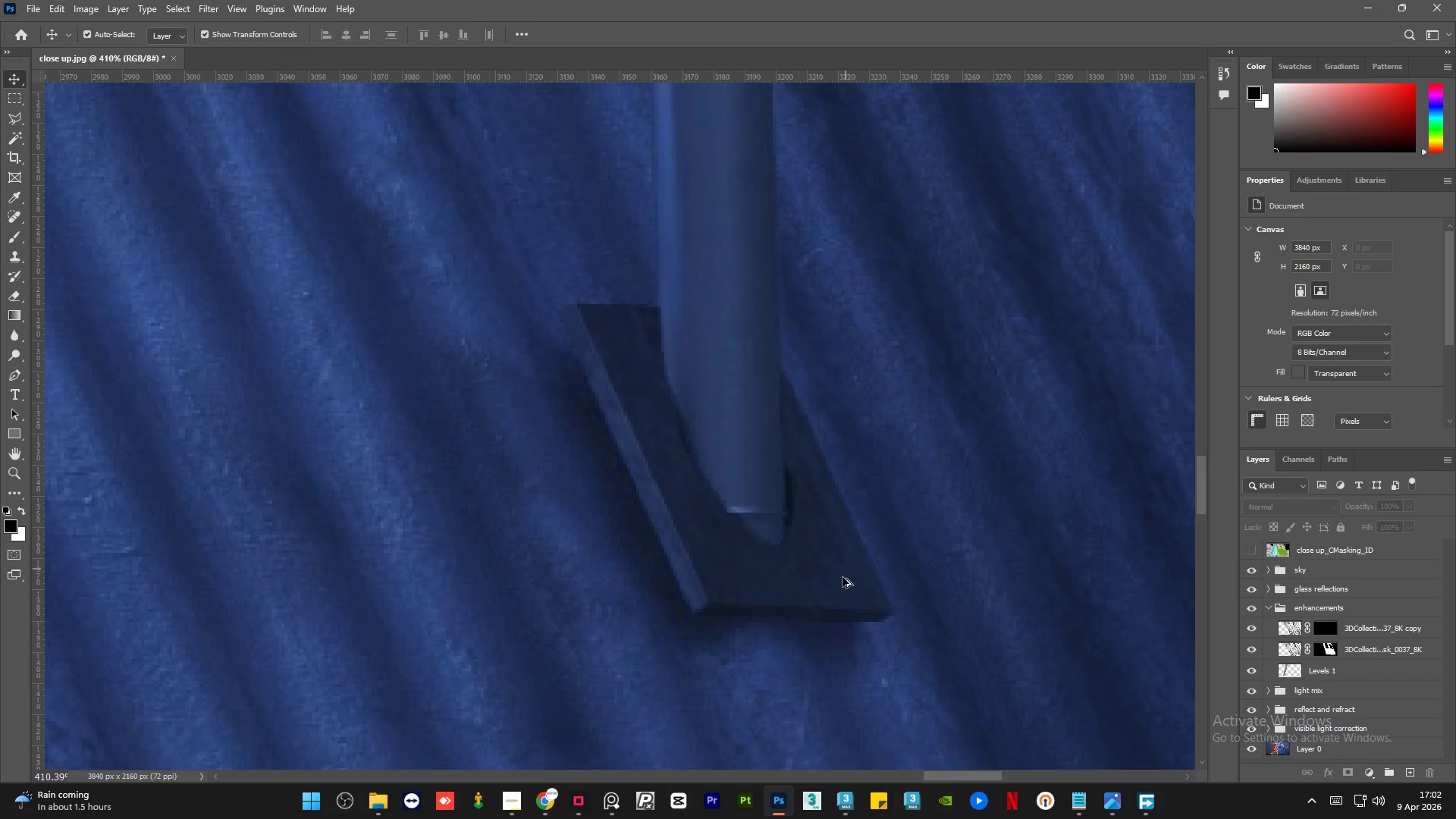 
hold_key(key=AltLeft, duration=1.5)
 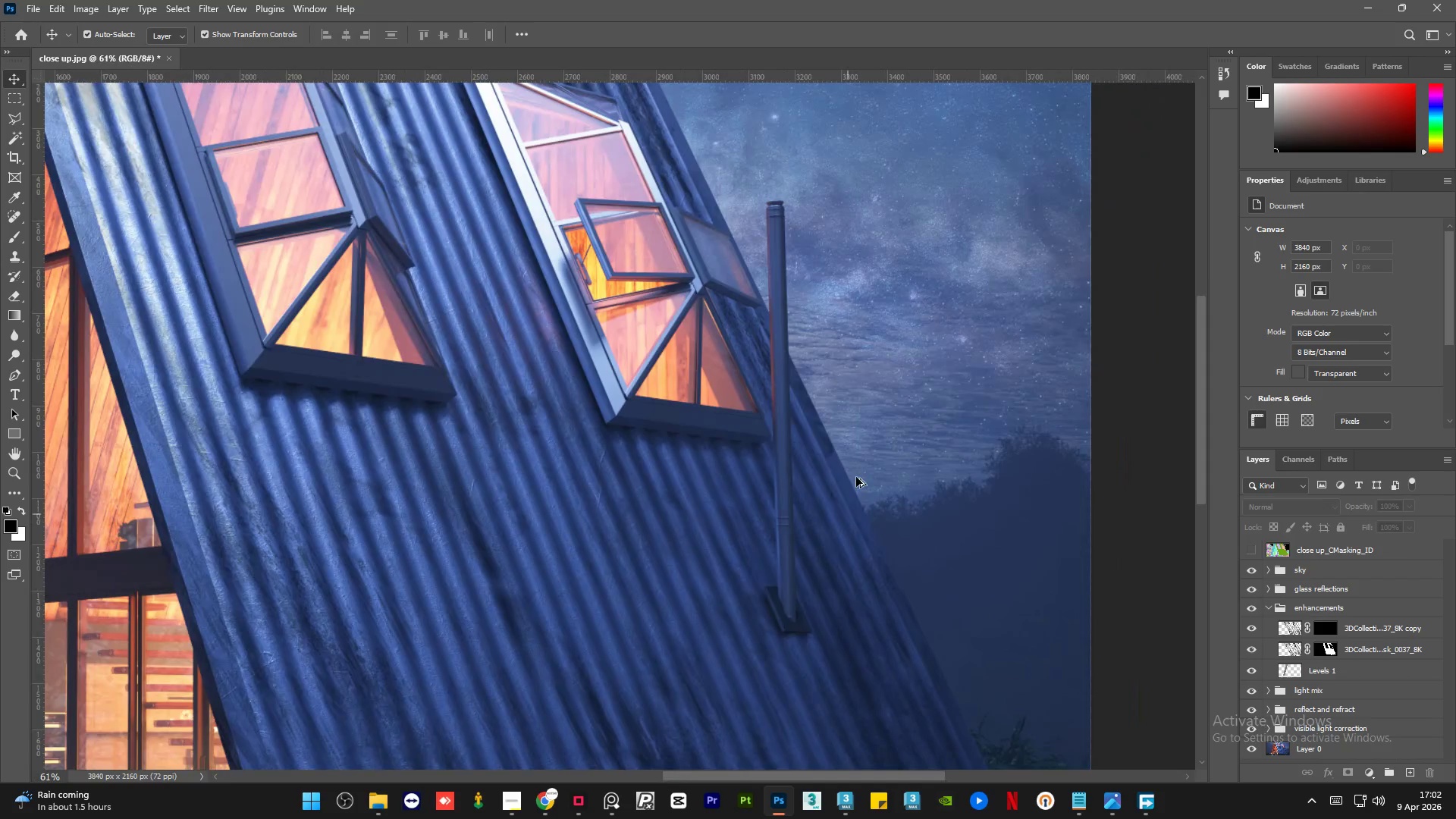 
scroll: coordinate [849, 564], scroll_direction: up, amount: 29.0
 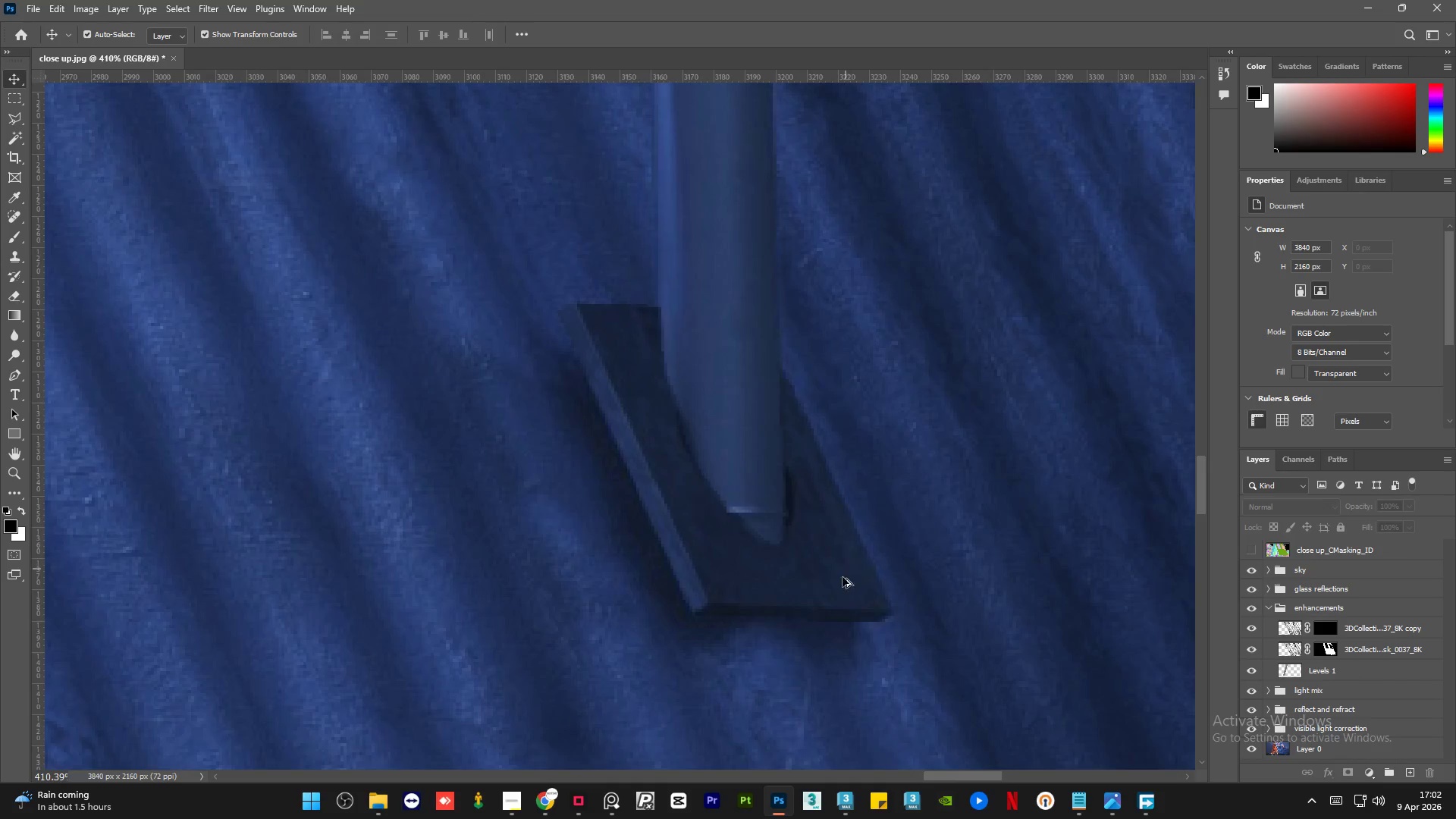 
hold_key(key=AltLeft, duration=0.94)
 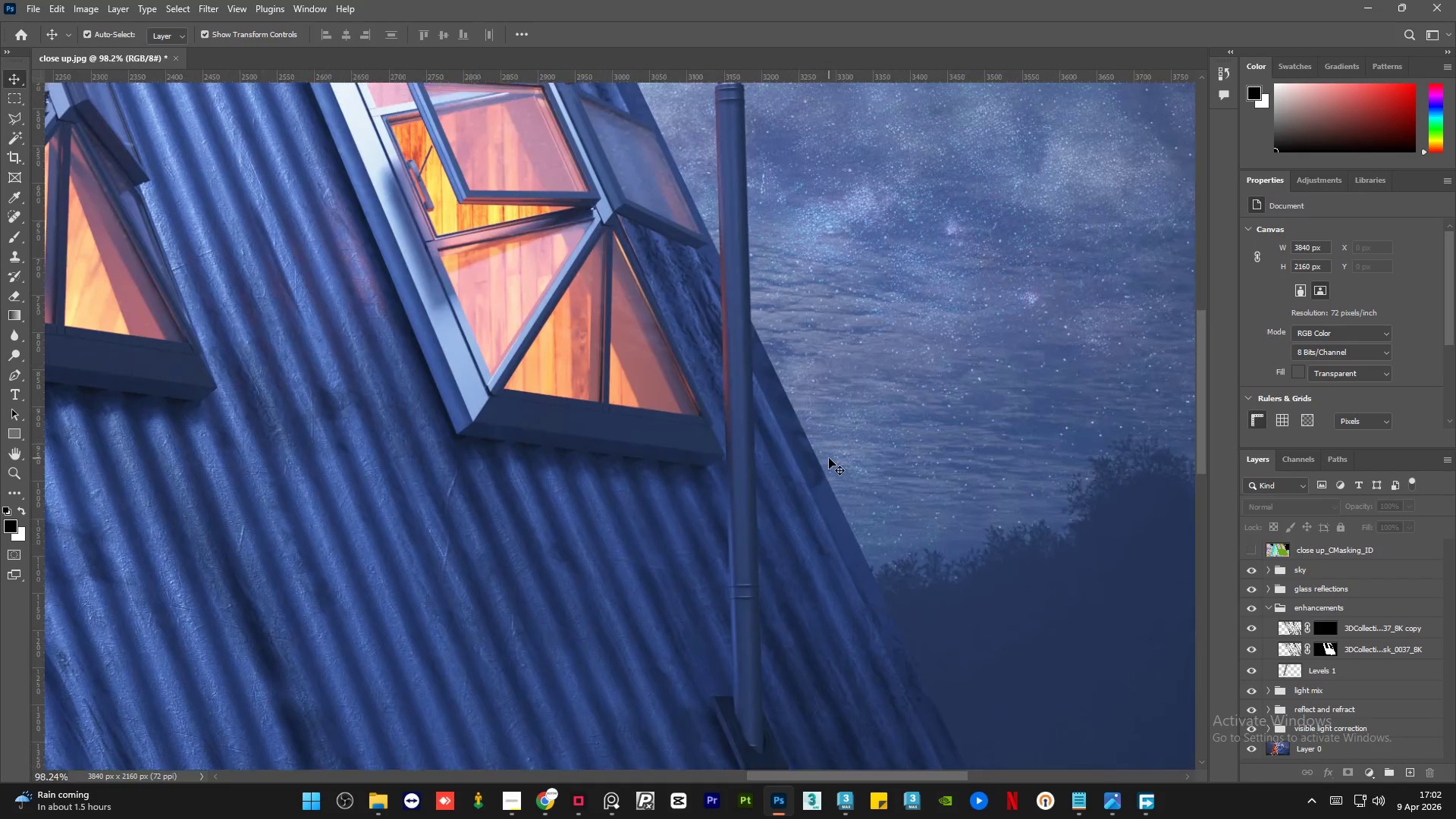 
hold_key(key=AltLeft, duration=0.44)
 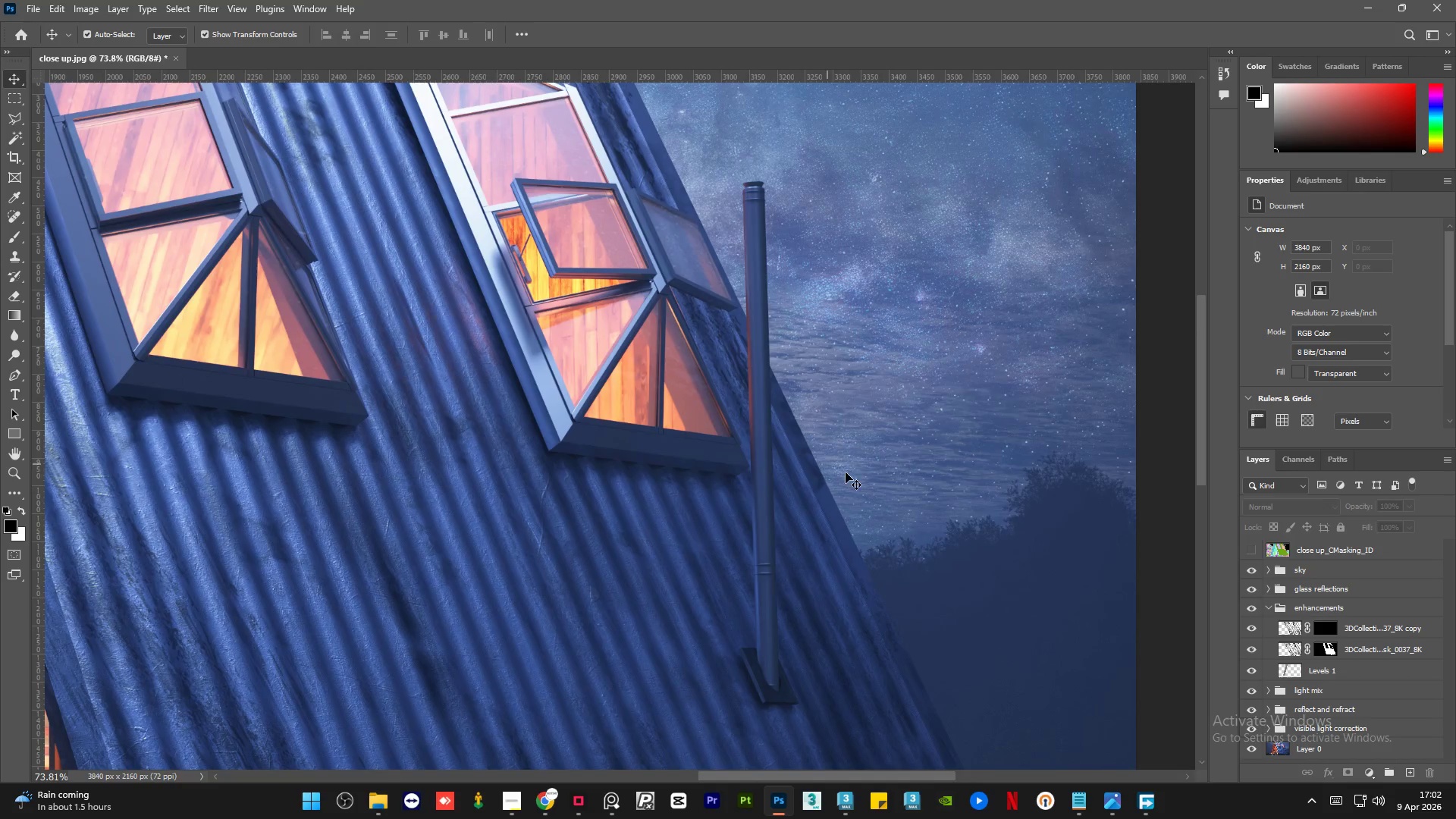 
key(Alt+AltLeft)
 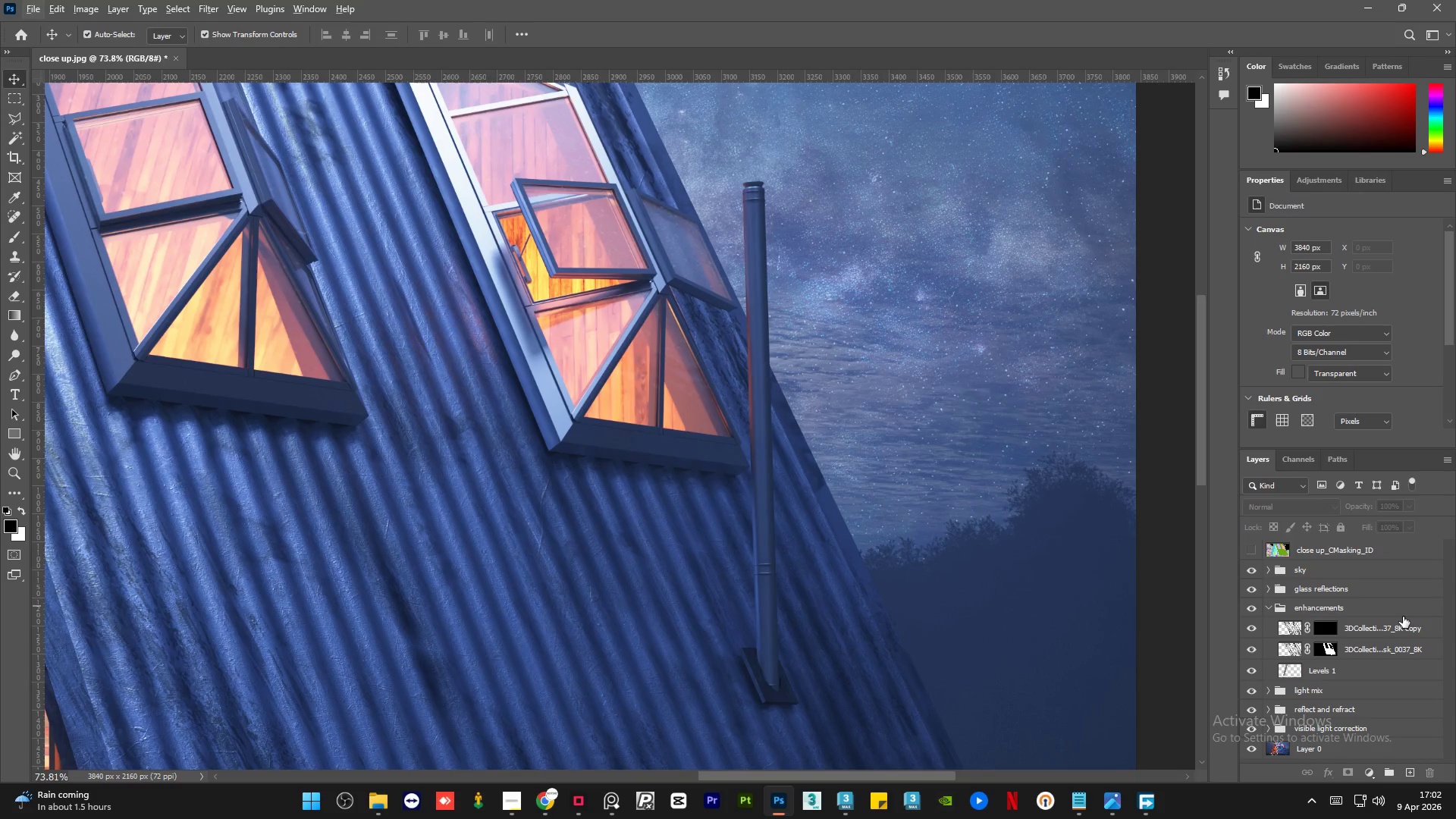 
scroll: coordinate [825, 464], scroll_direction: down, amount: 16.0
 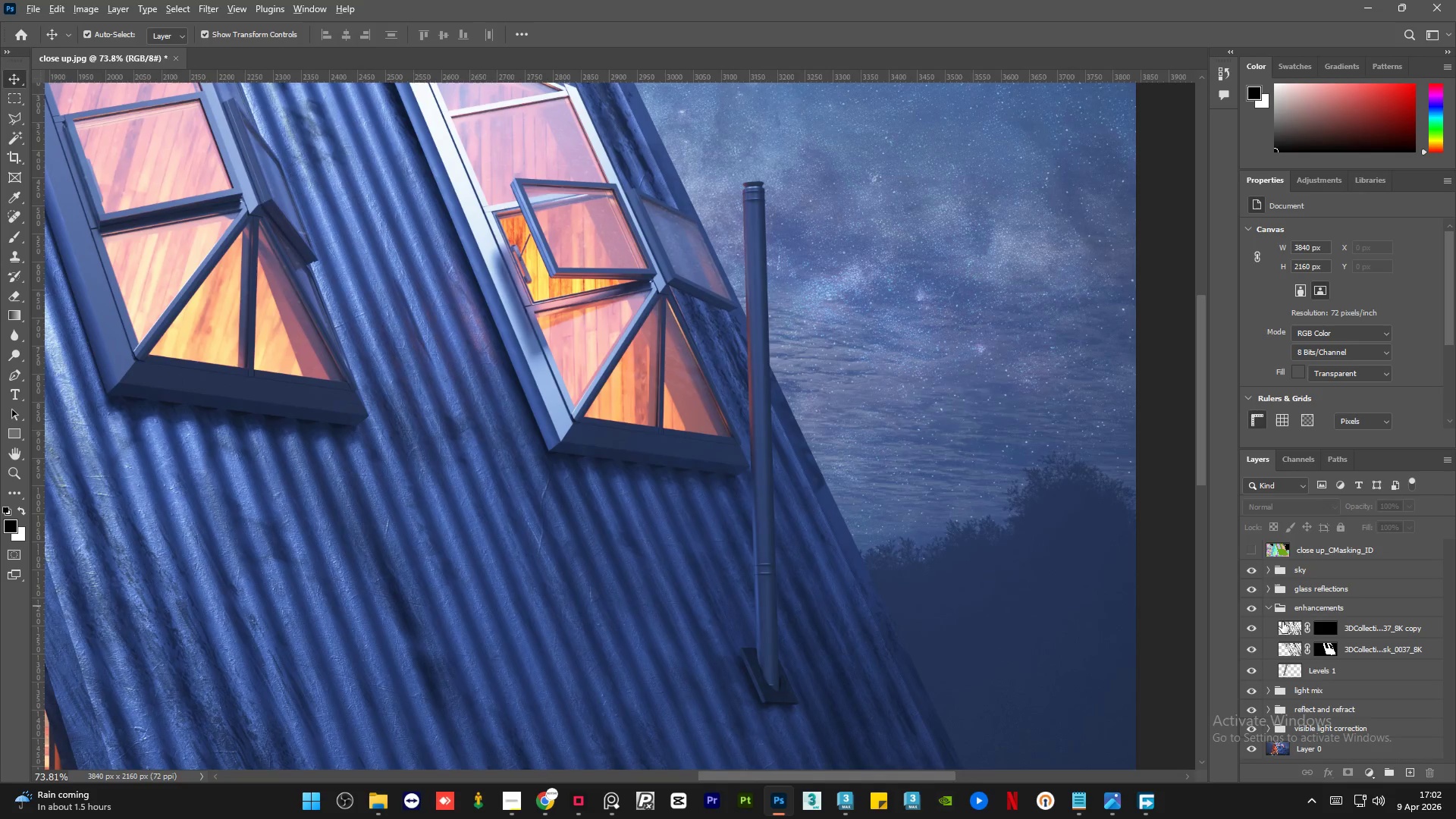 
left_click([1403, 617])
 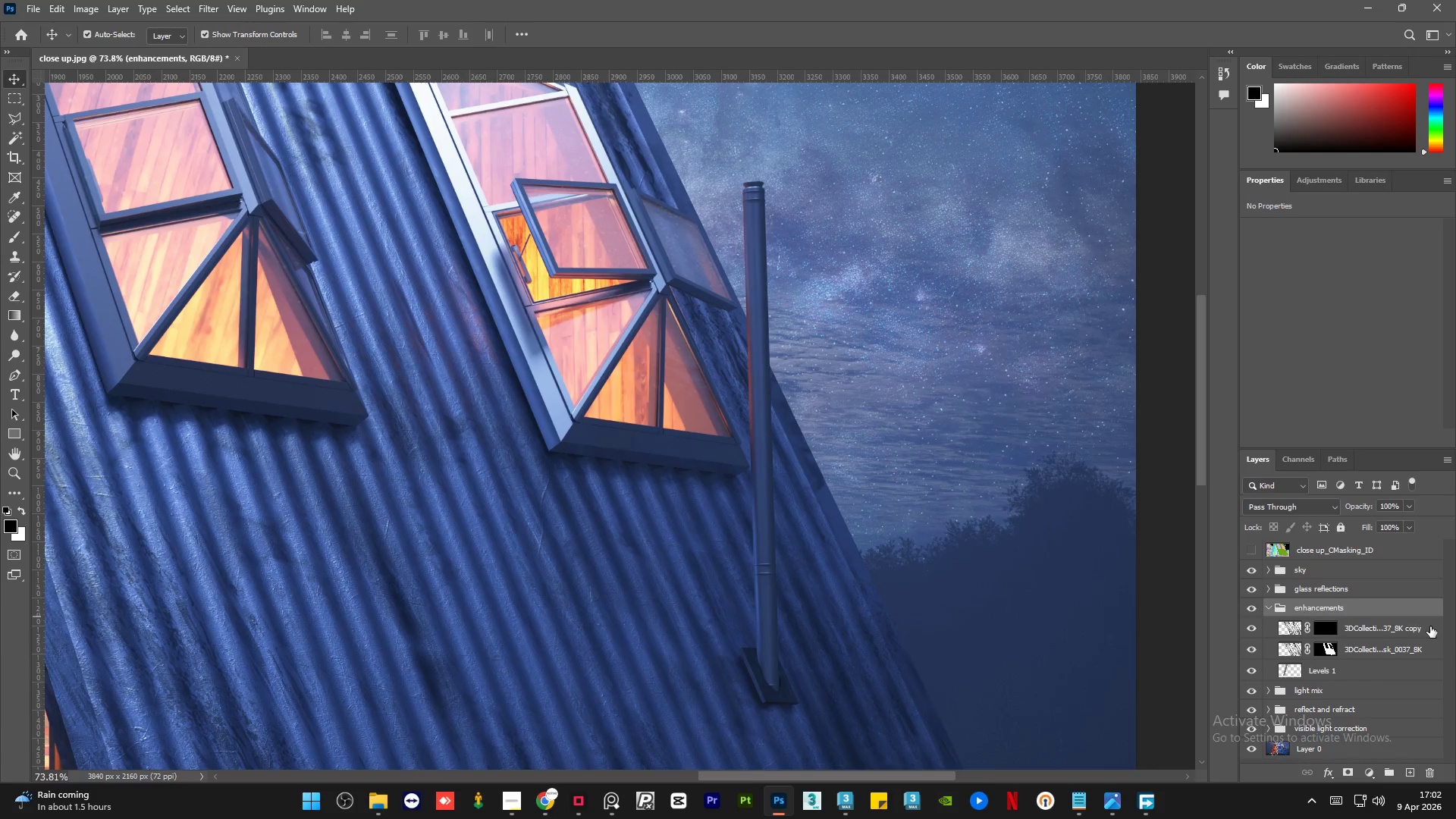 
left_click([1430, 626])
 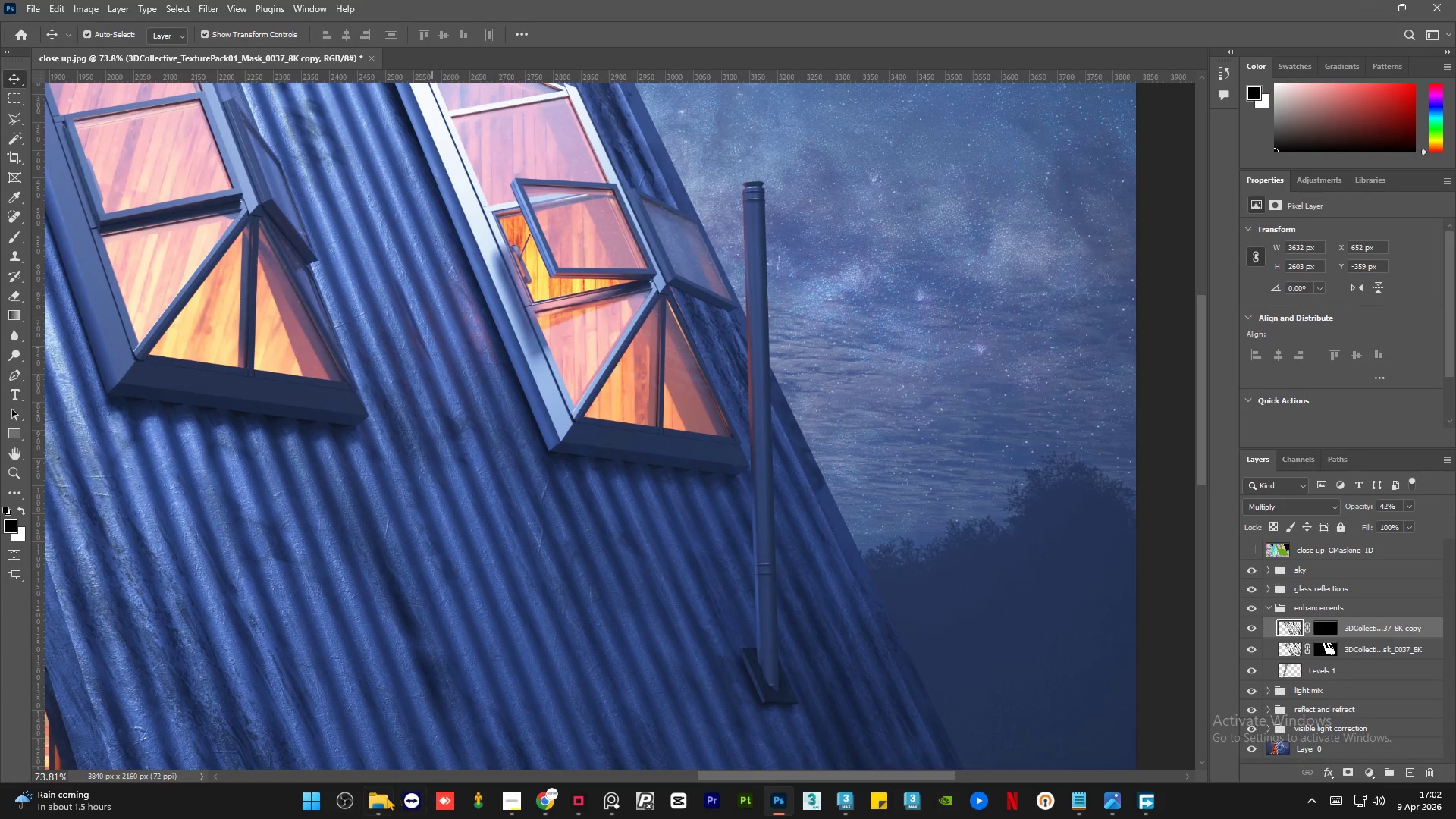 
left_click([387, 799])
 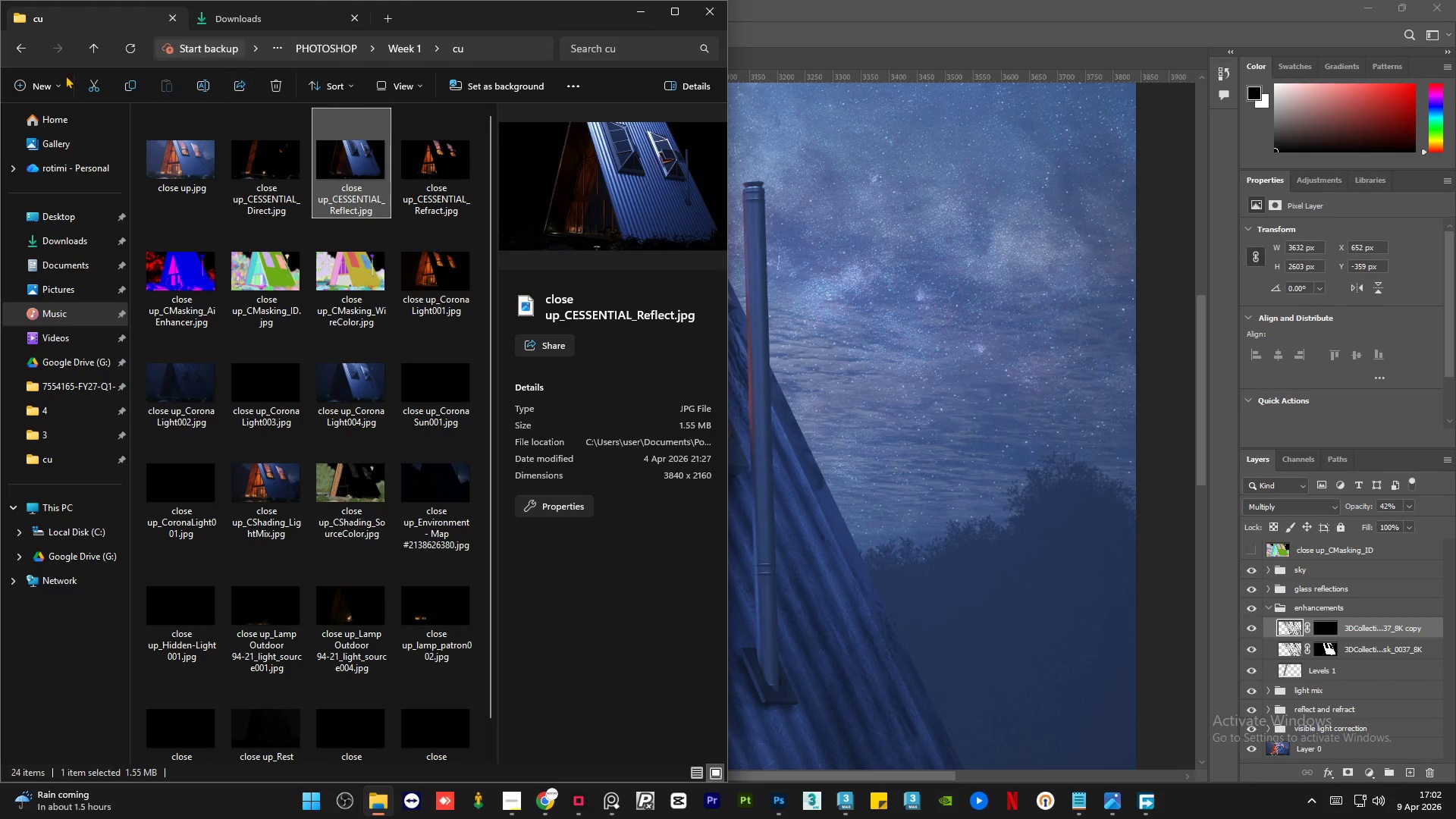 
left_click([27, 52])
 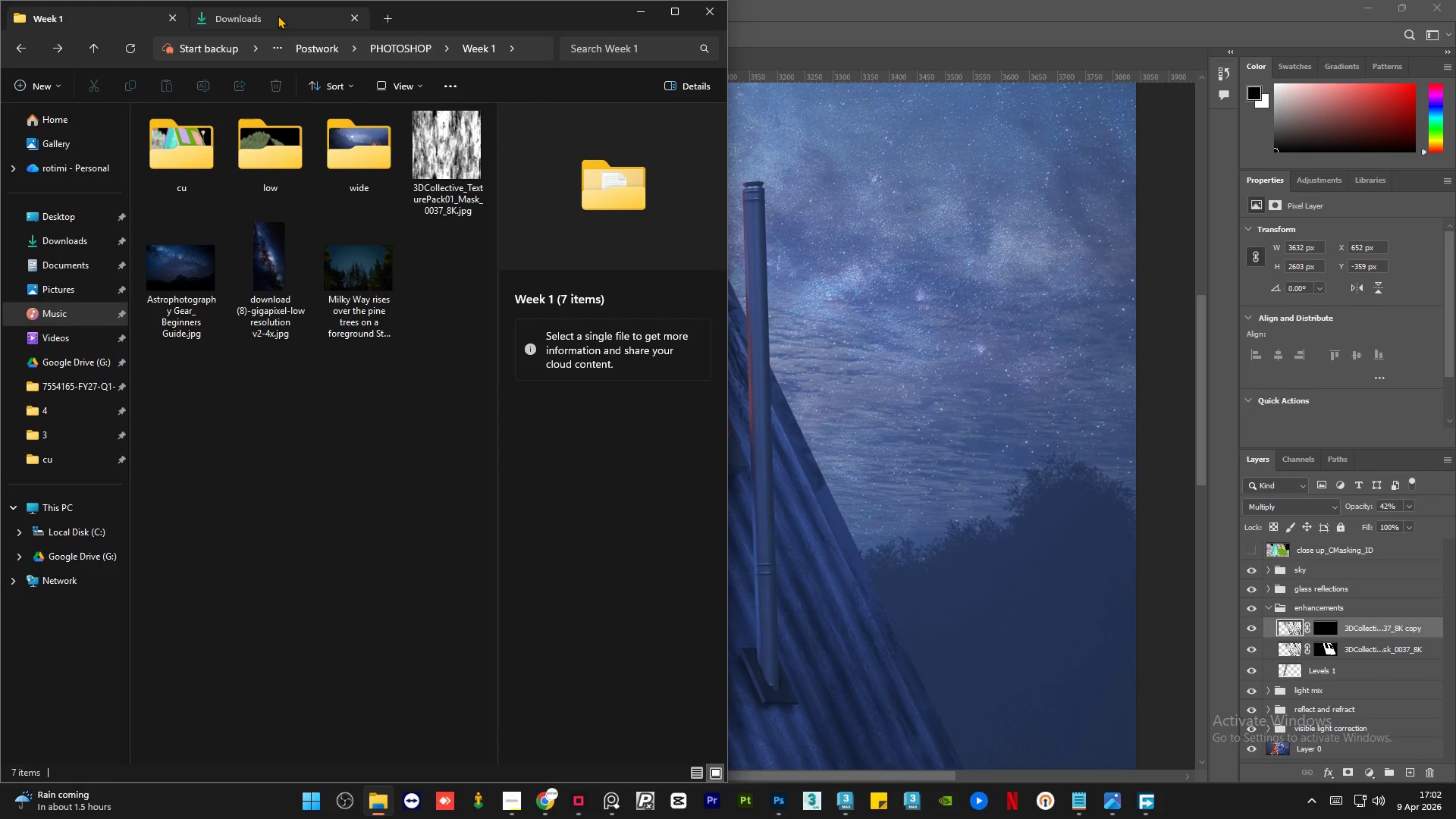 
left_click([334, 521])
 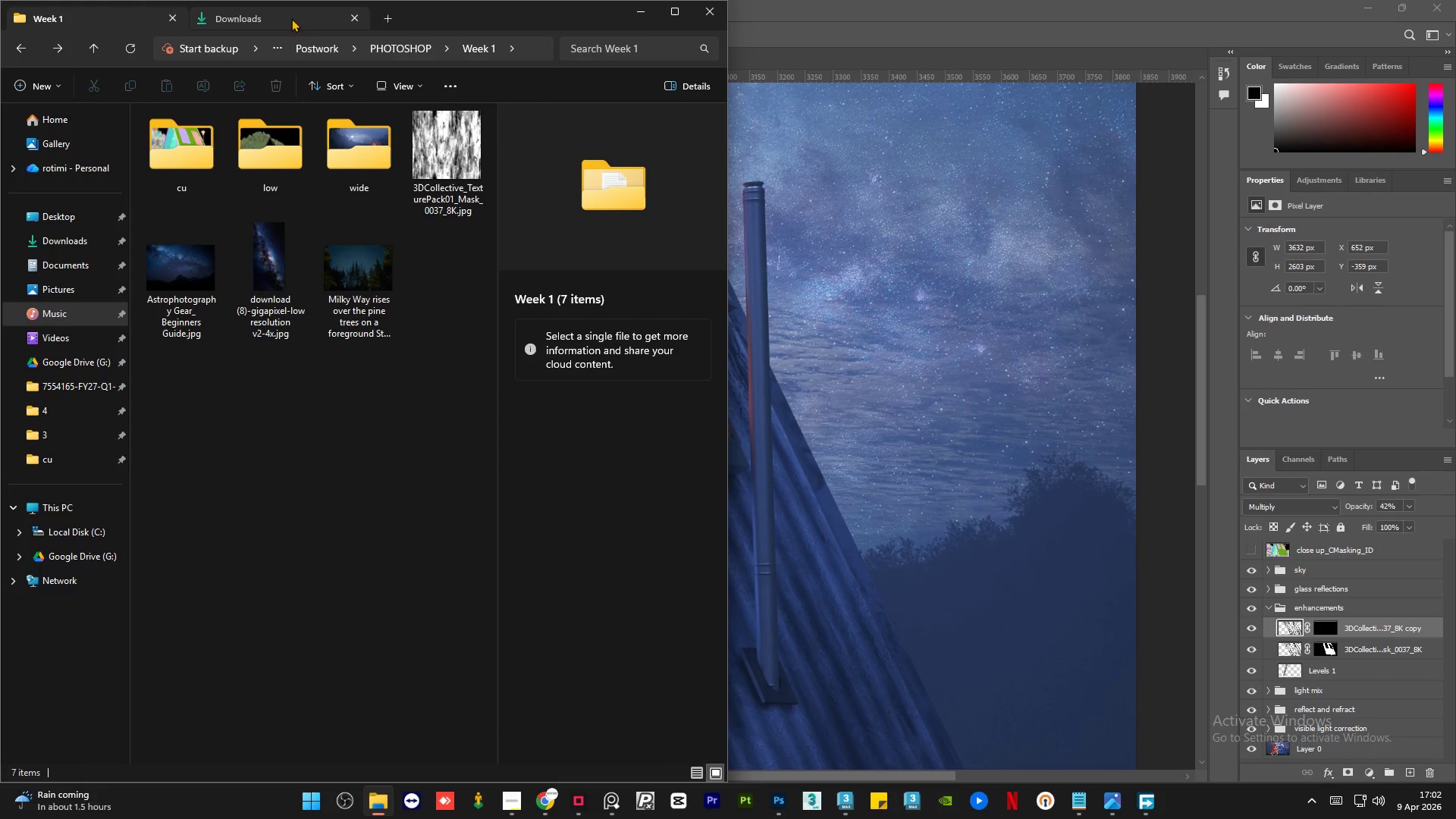 
left_click([291, 5])
 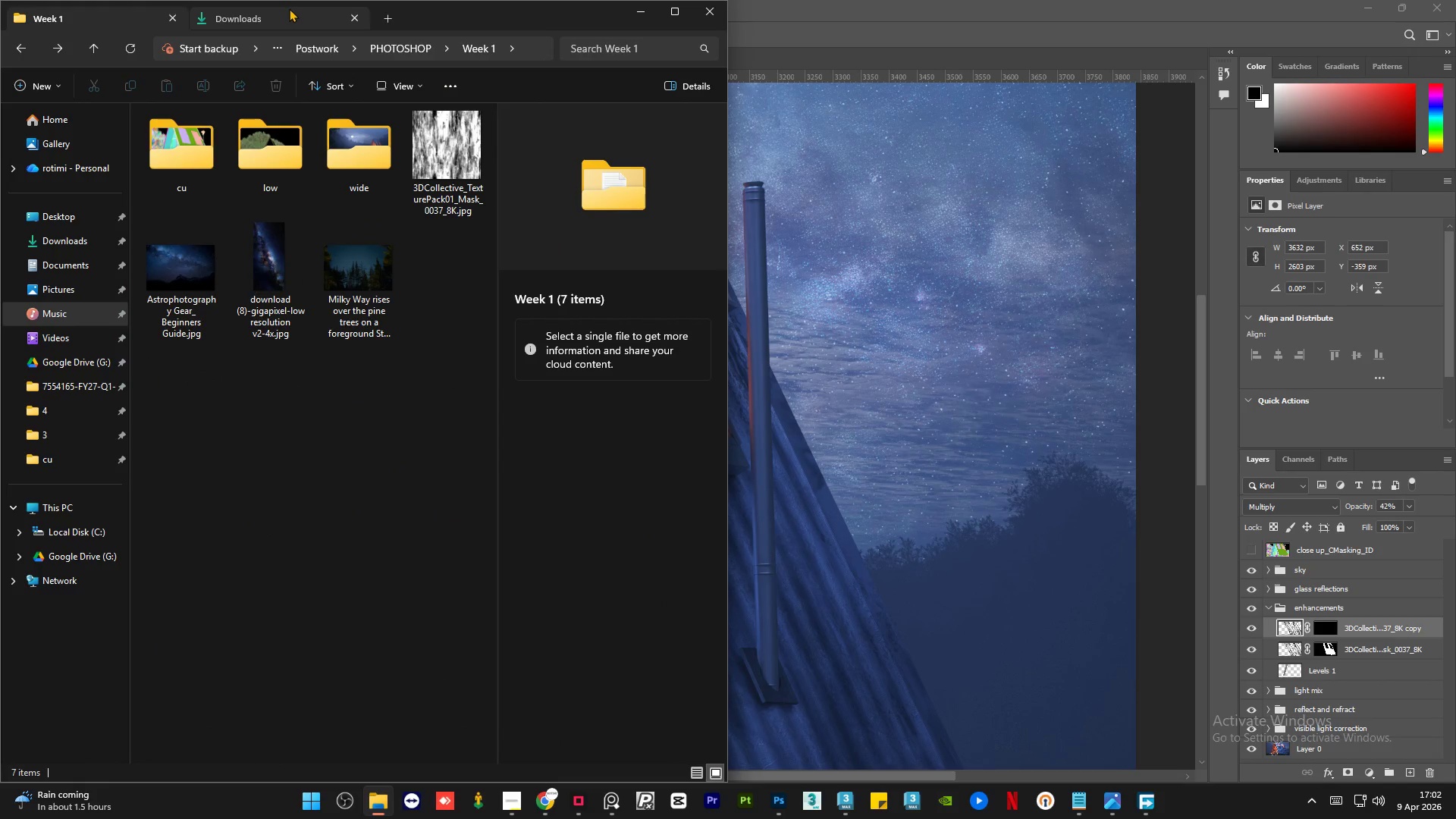 
left_click([288, 8])
 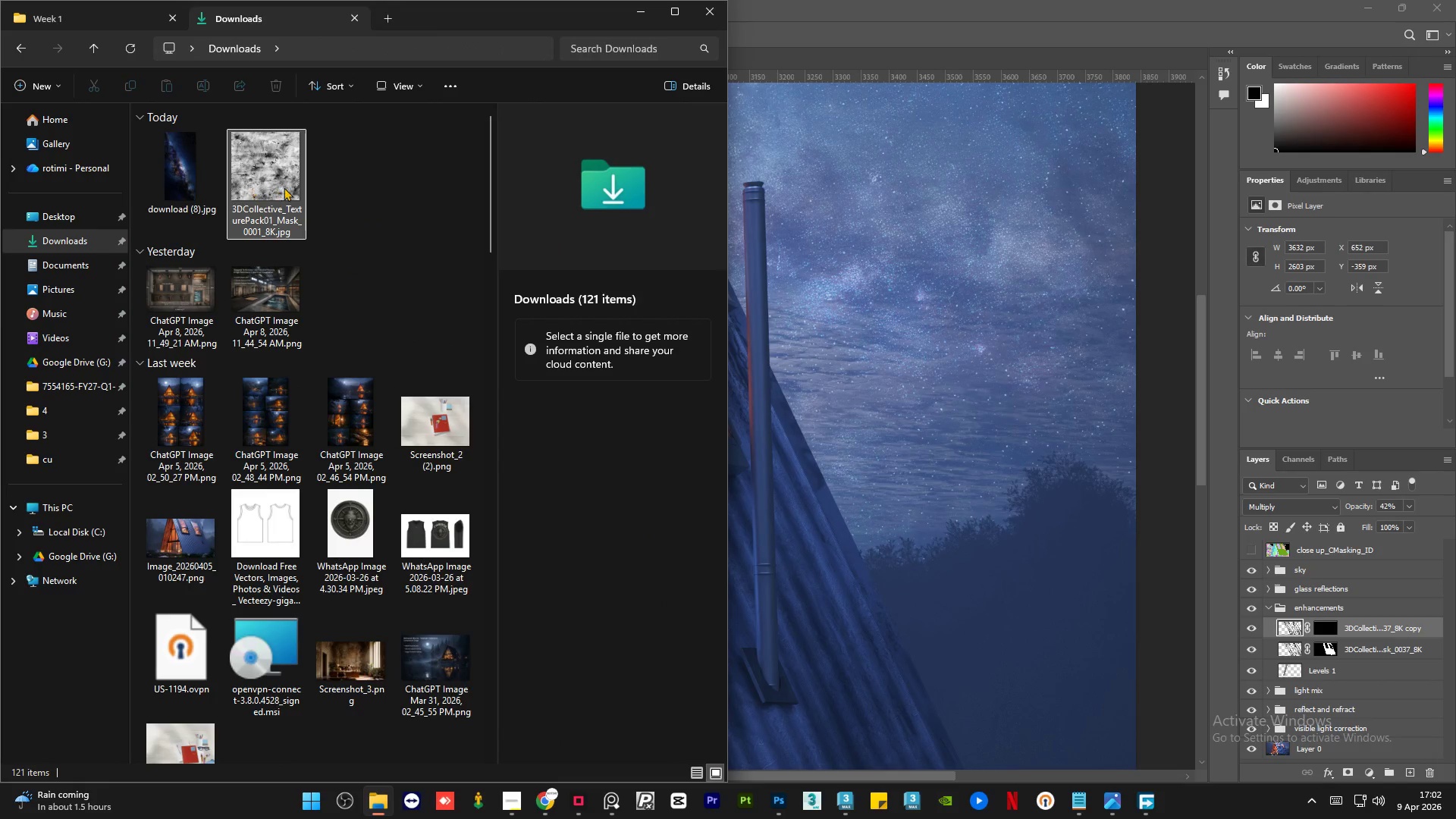 
left_click_drag(start_coordinate=[284, 186], to_coordinate=[253, 435])
 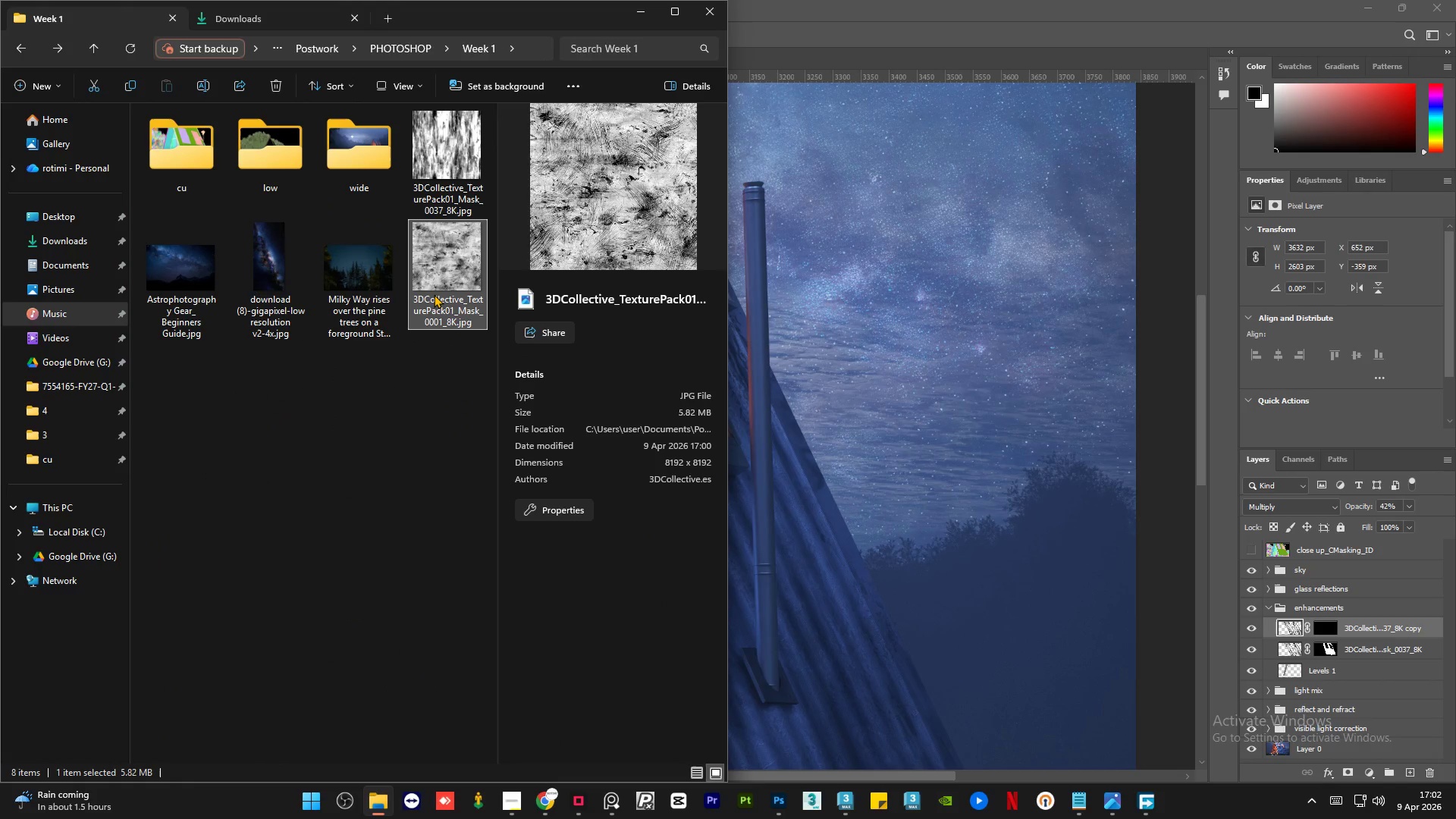 
left_click_drag(start_coordinate=[438, 254], to_coordinate=[767, 413])
 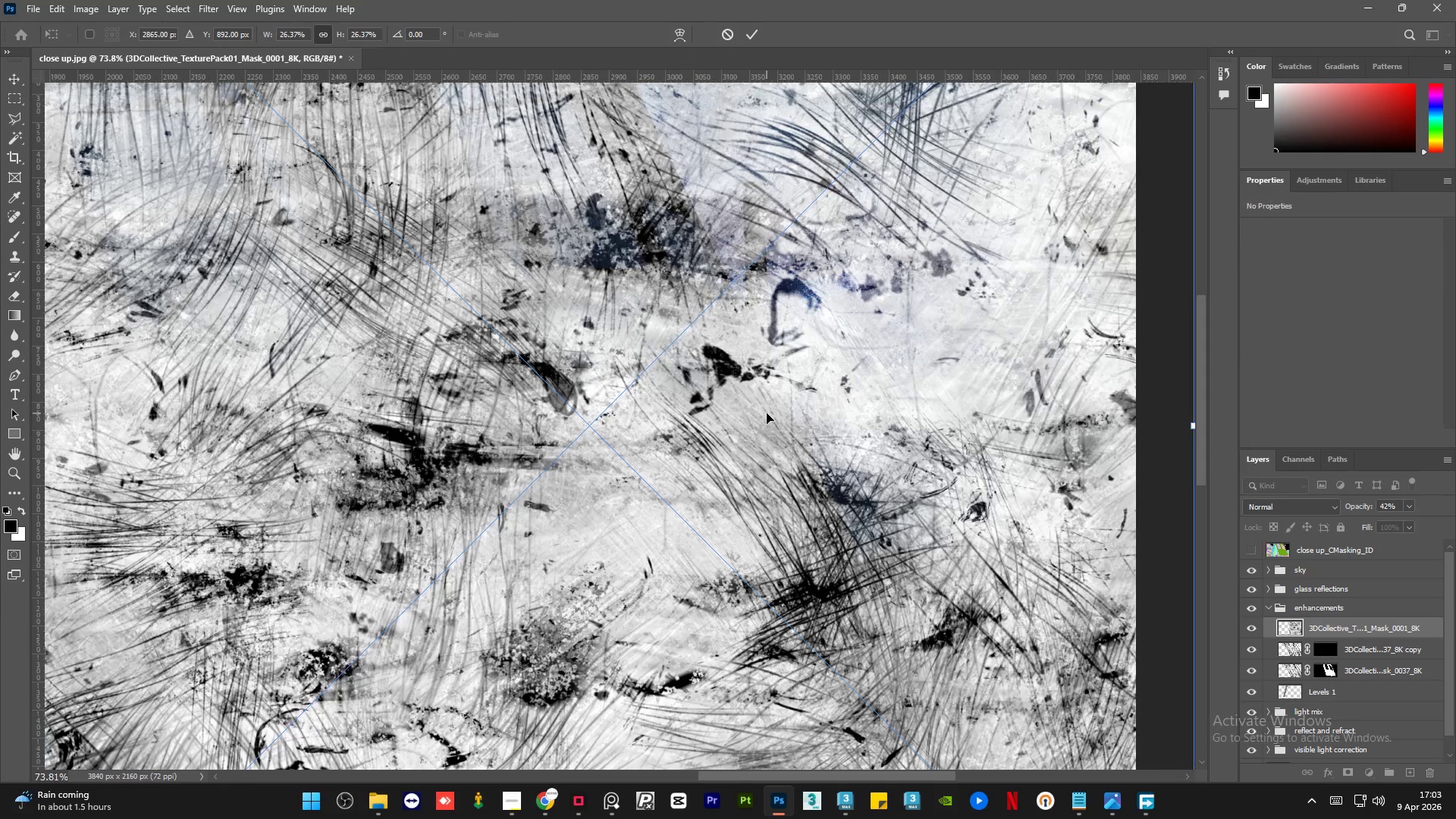 
hold_key(key=AltLeft, duration=0.94)
scroll: coordinate [617, 425], scroll_direction: down, amount: 10.0
 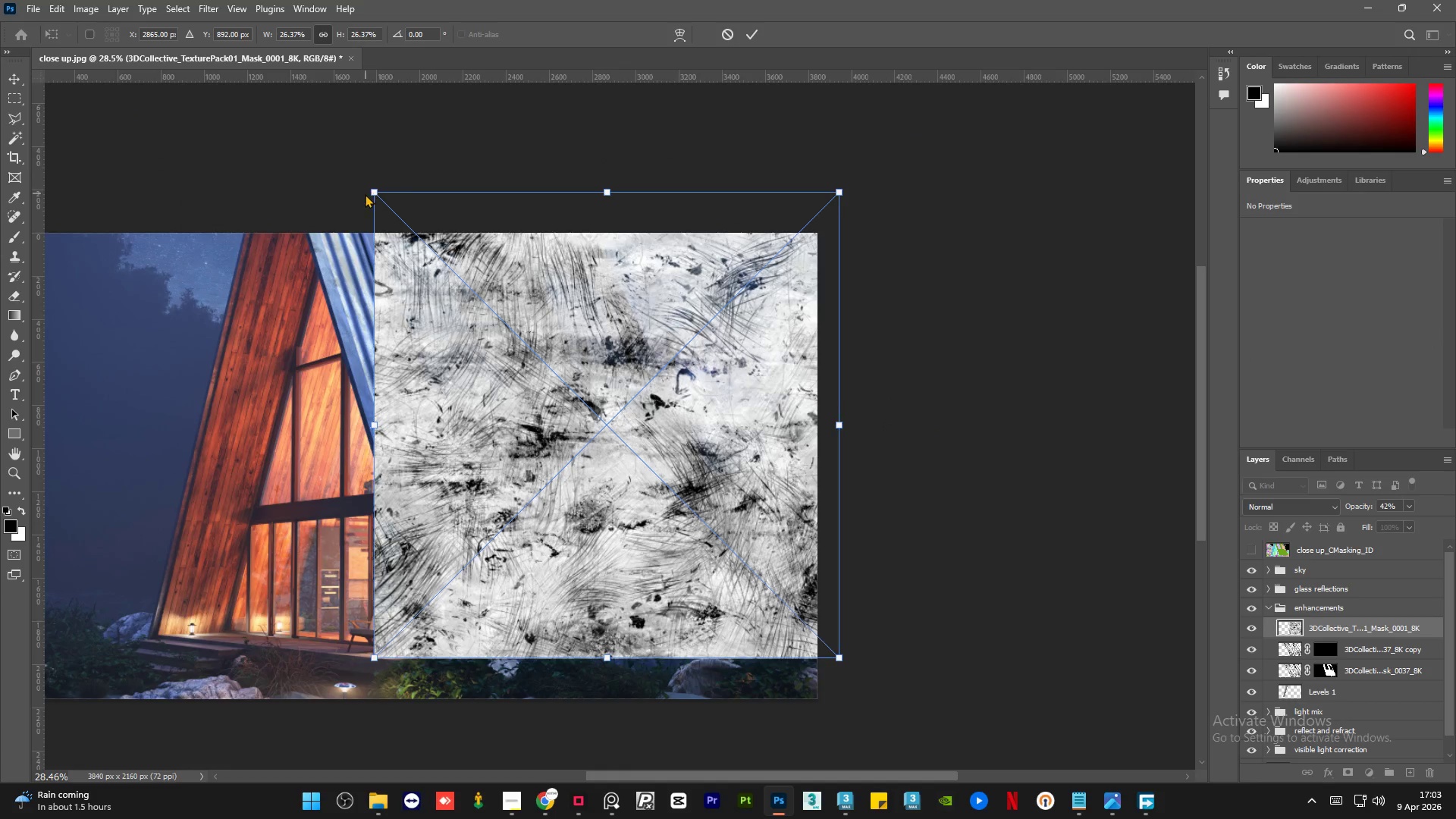 
left_click([372, 189])
 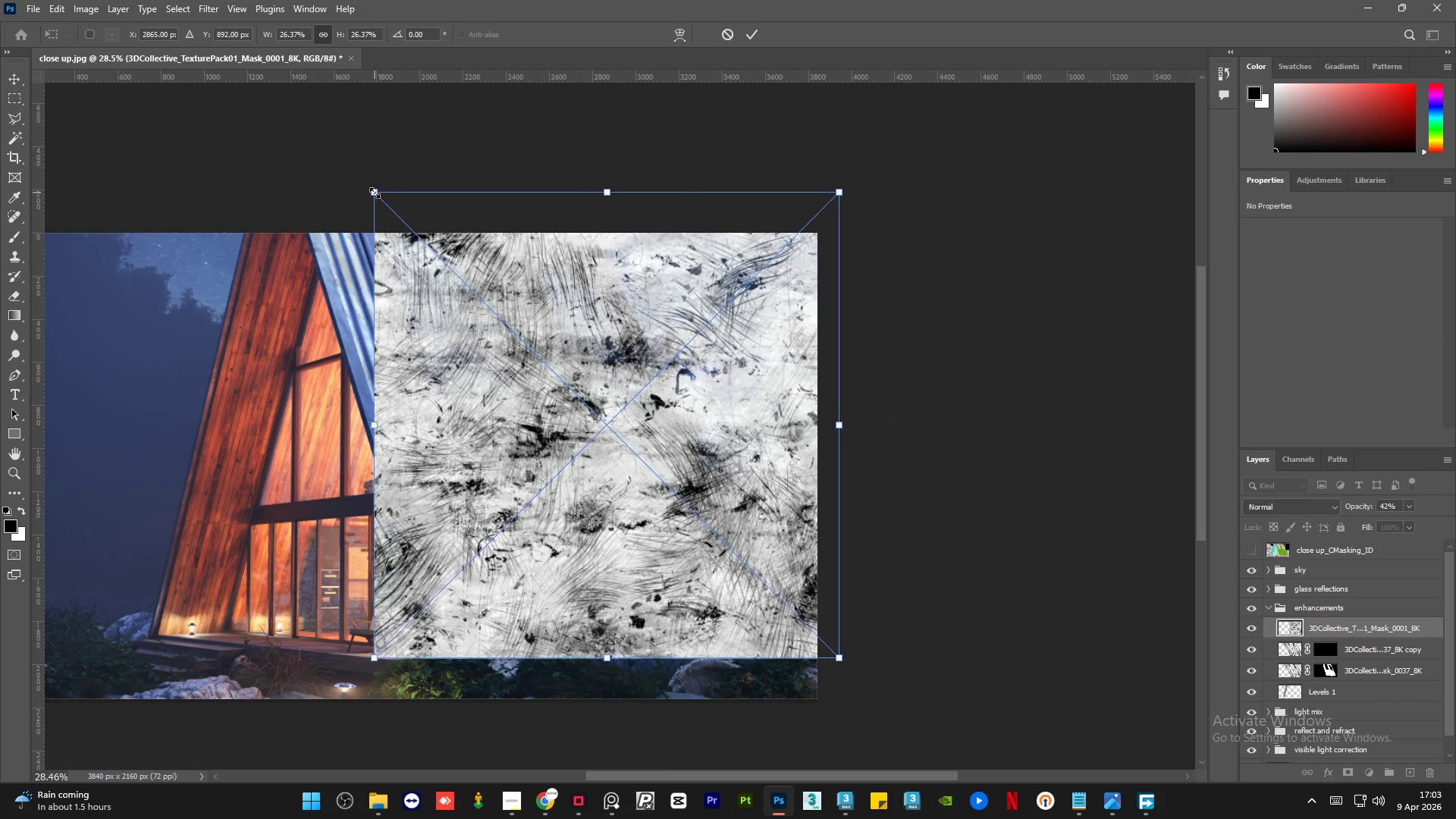 
left_click_drag(start_coordinate=[375, 192], to_coordinate=[665, 503])
 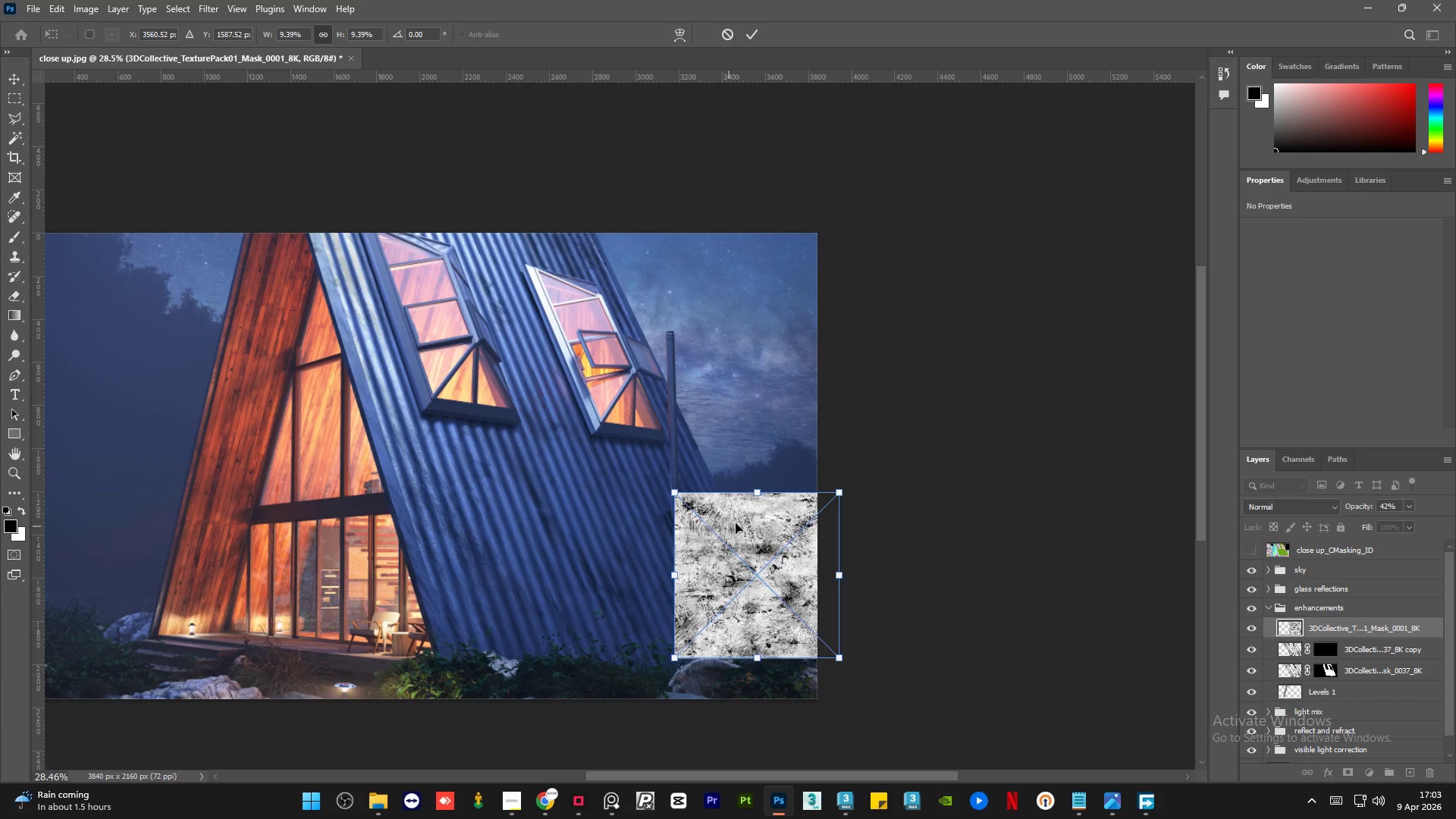 
left_click_drag(start_coordinate=[736, 522], to_coordinate=[692, 354])
 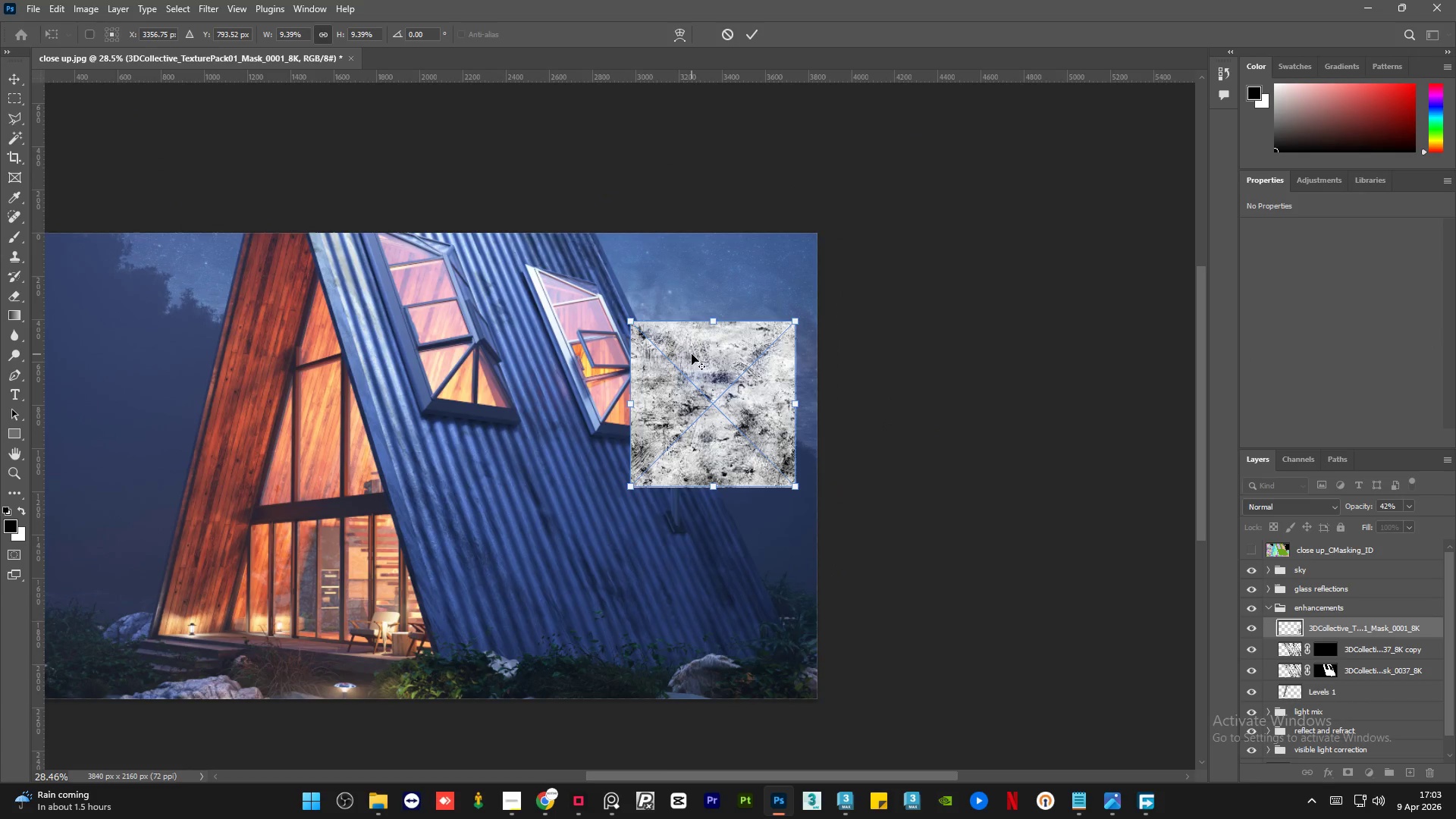 
hold_key(key=AltLeft, duration=1.41)
scroll: coordinate [710, 438], scroll_direction: up, amount: 7.0
 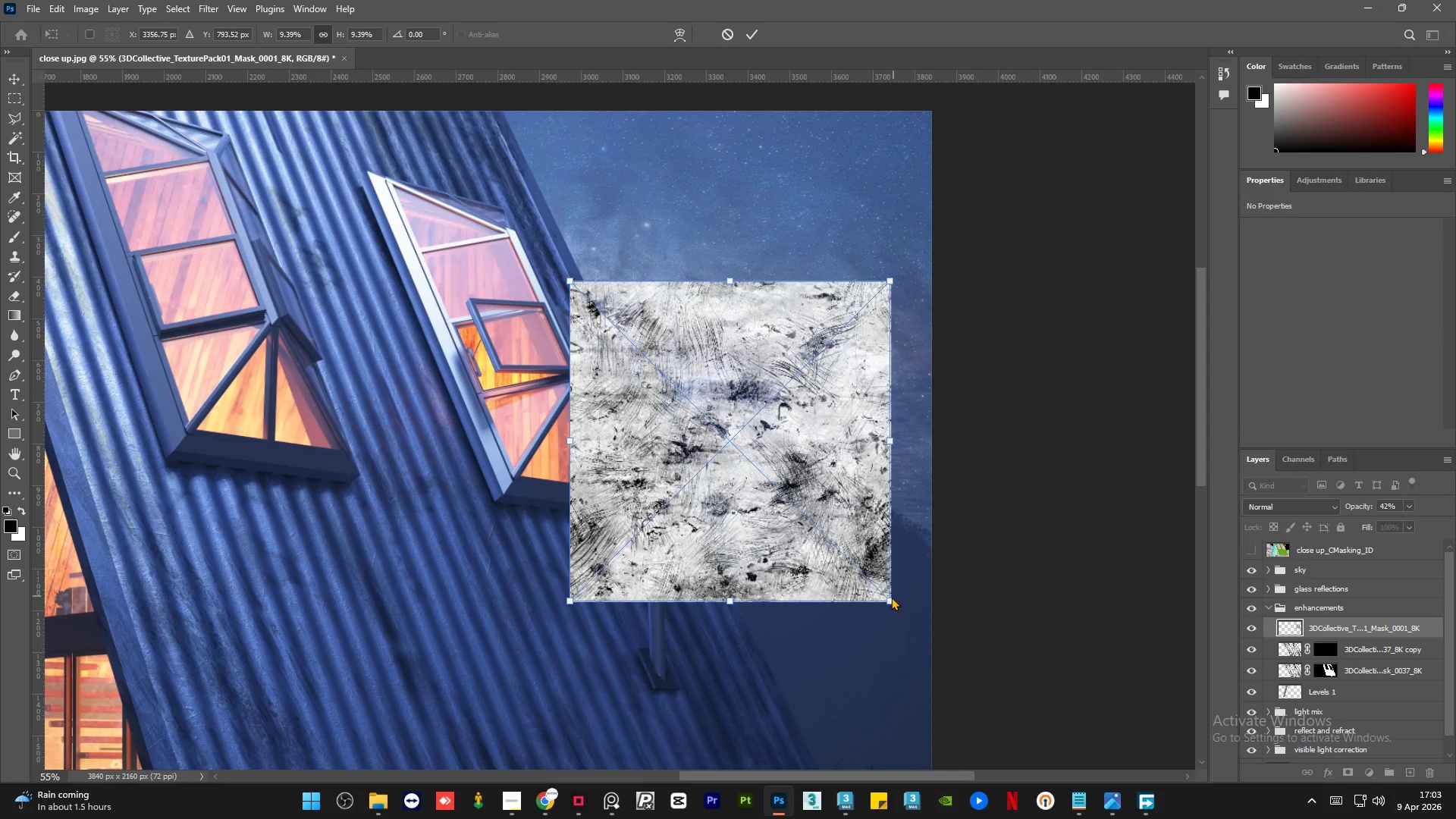 
left_click([888, 602])
 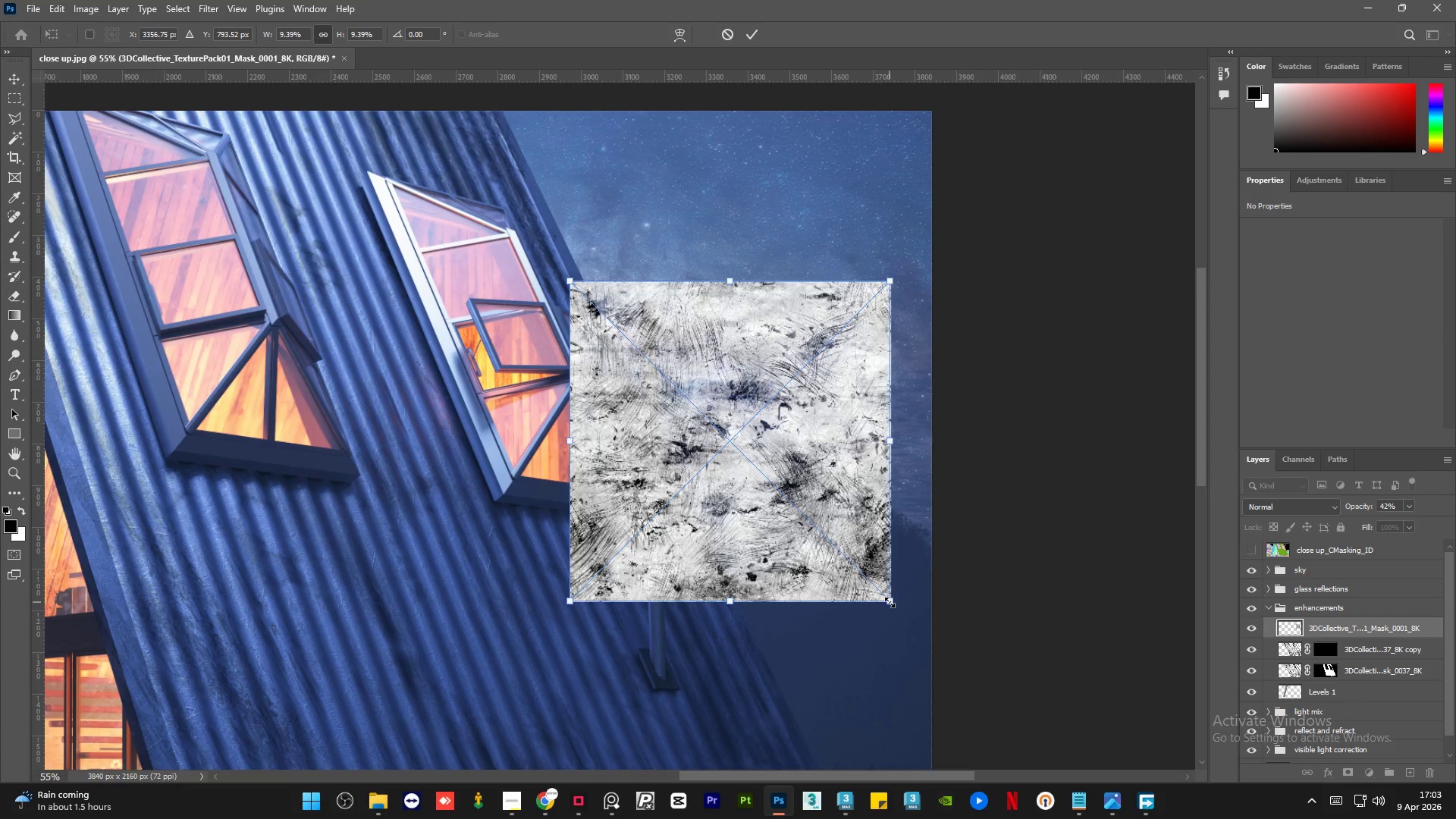 
left_click_drag(start_coordinate=[890, 602], to_coordinate=[752, 507])
 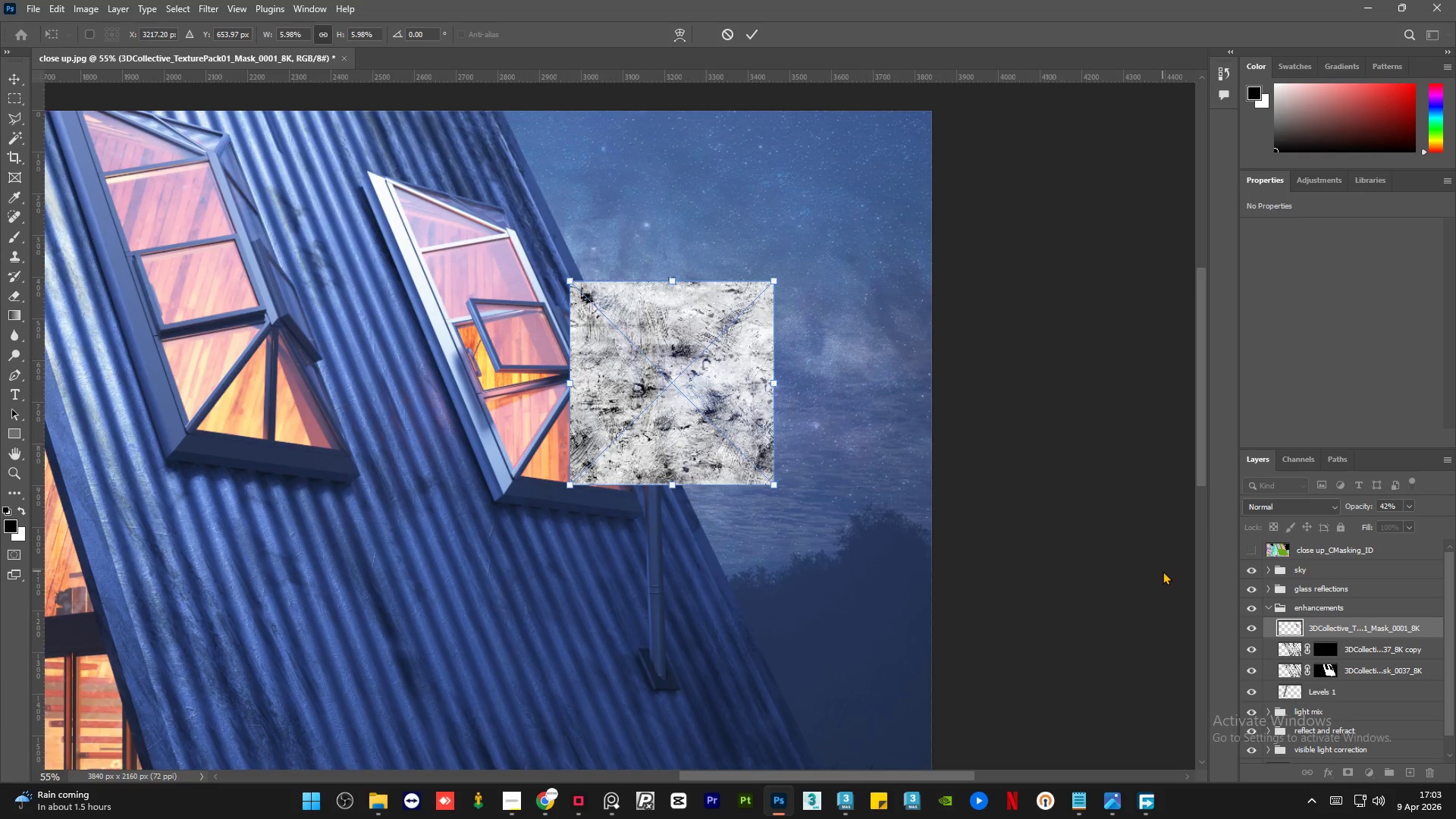 
left_click([1163, 571])
 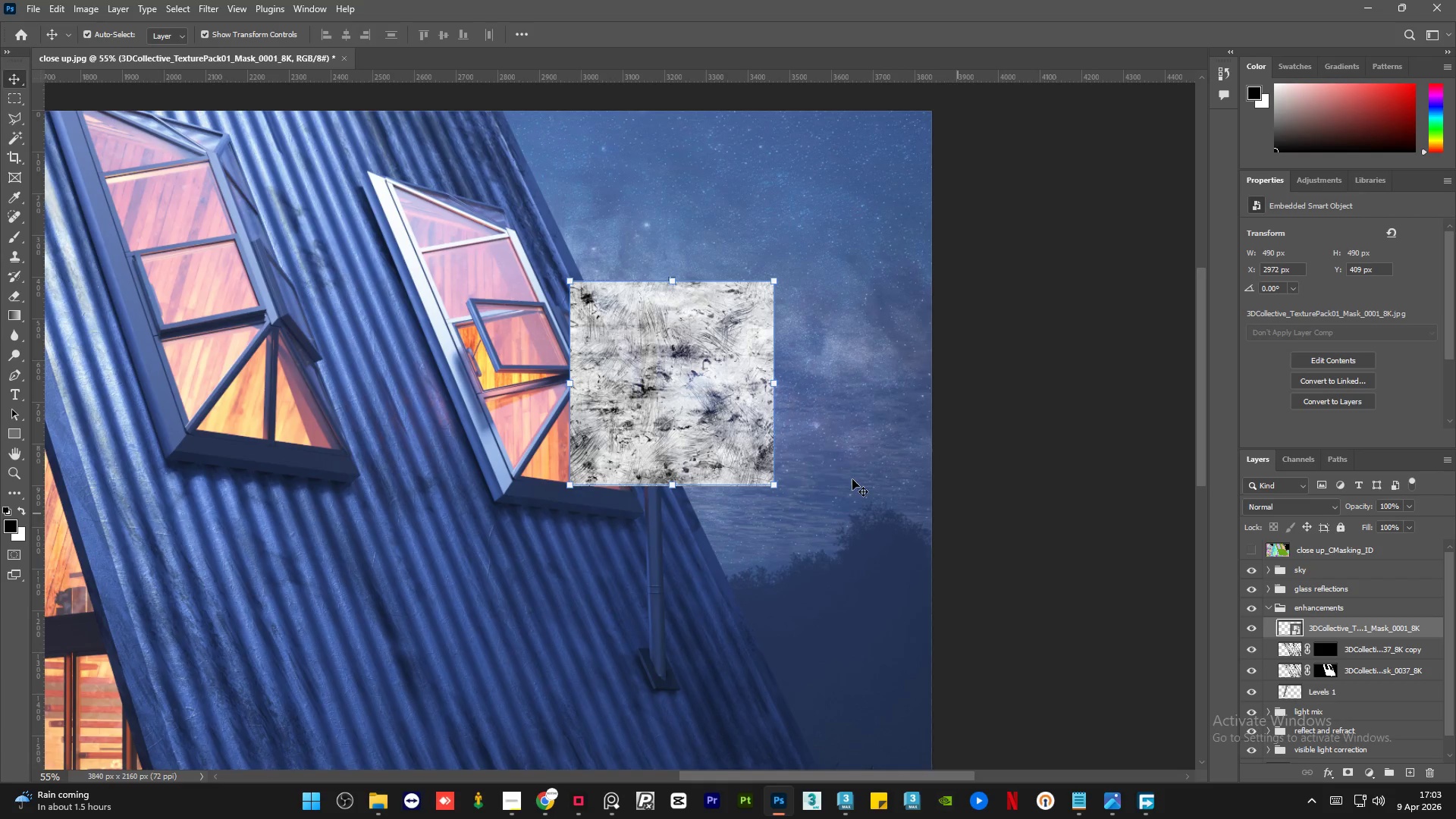 
hold_key(key=AltLeft, duration=1.5)
scroll: coordinate [725, 438], scroll_direction: up, amount: 14.0
 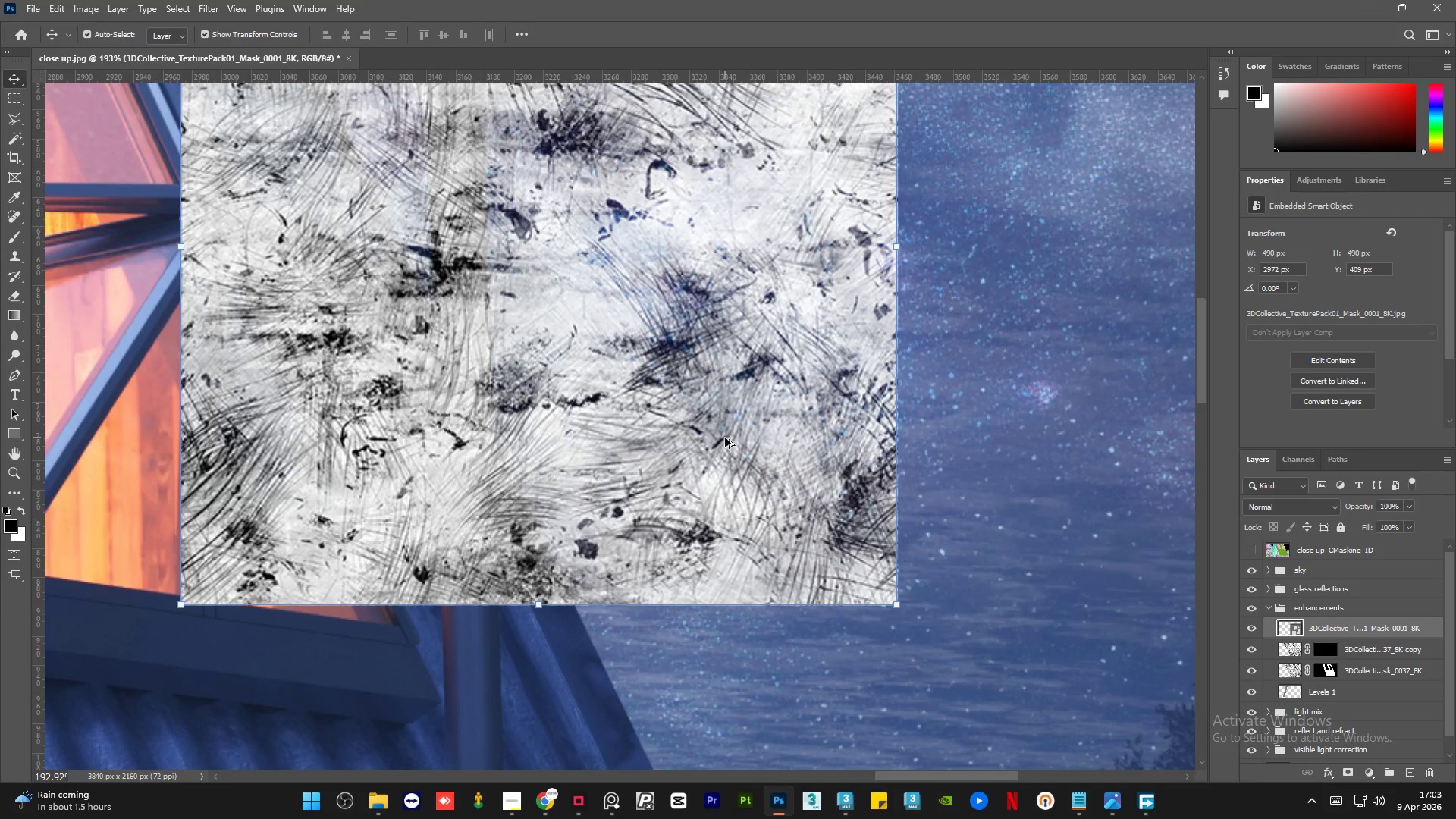 
hold_key(key=AltLeft, duration=1.51)
scroll: coordinate [725, 438], scroll_direction: down, amount: 7.0
 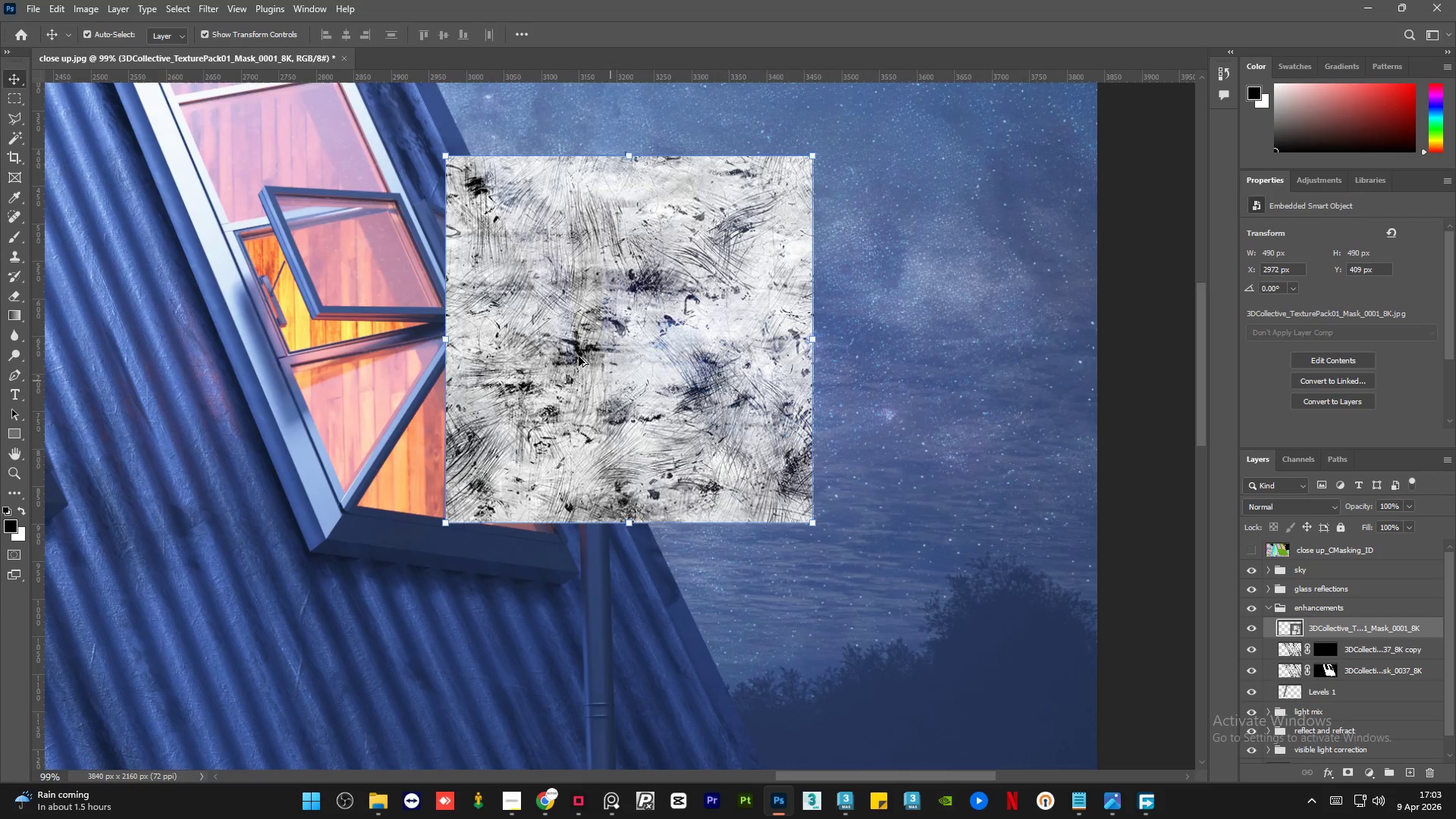 
hold_key(key=AltLeft, duration=0.66)
scroll: coordinate [579, 356], scroll_direction: down, amount: 3.0
 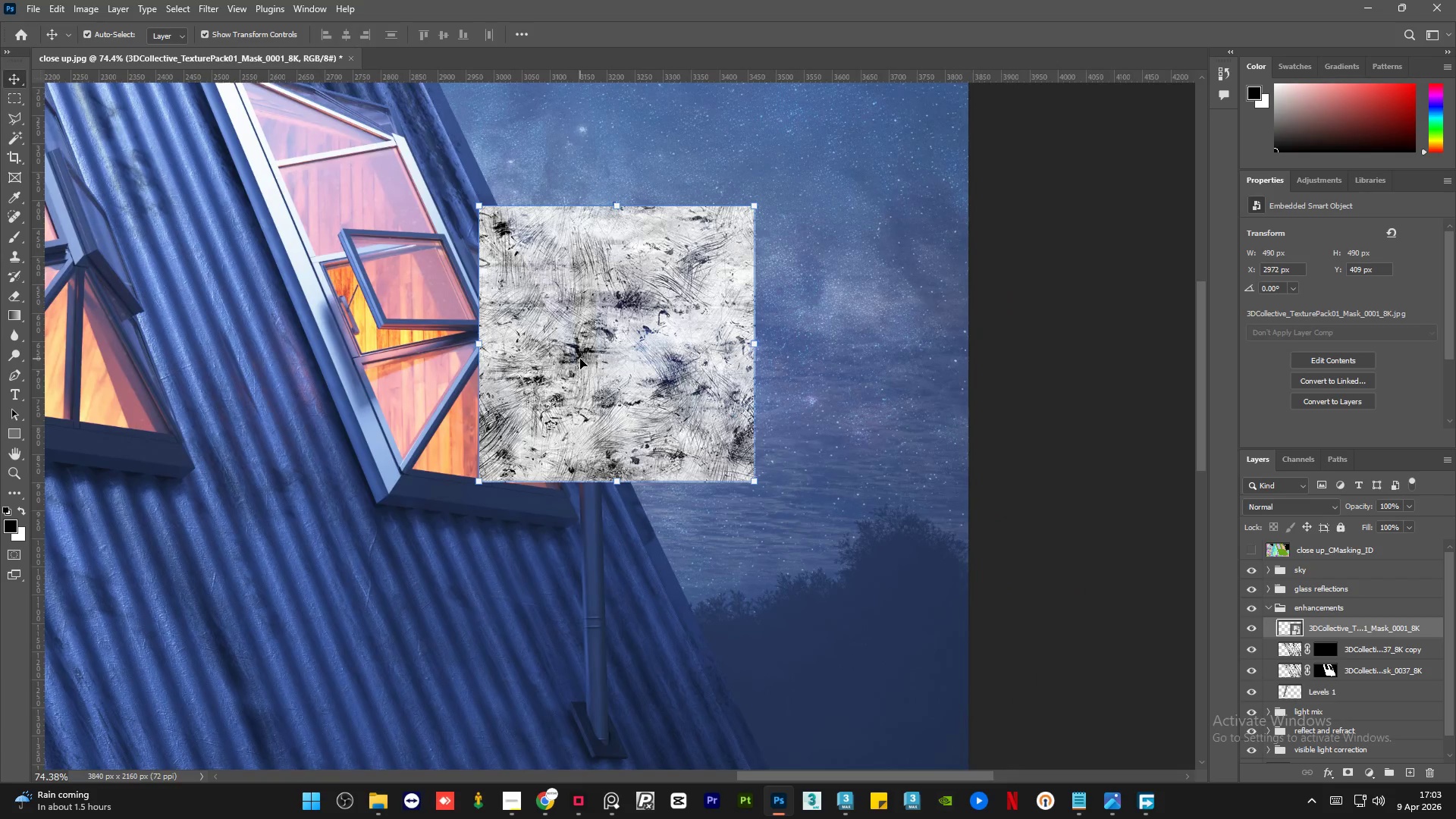 
wait(6.11)
 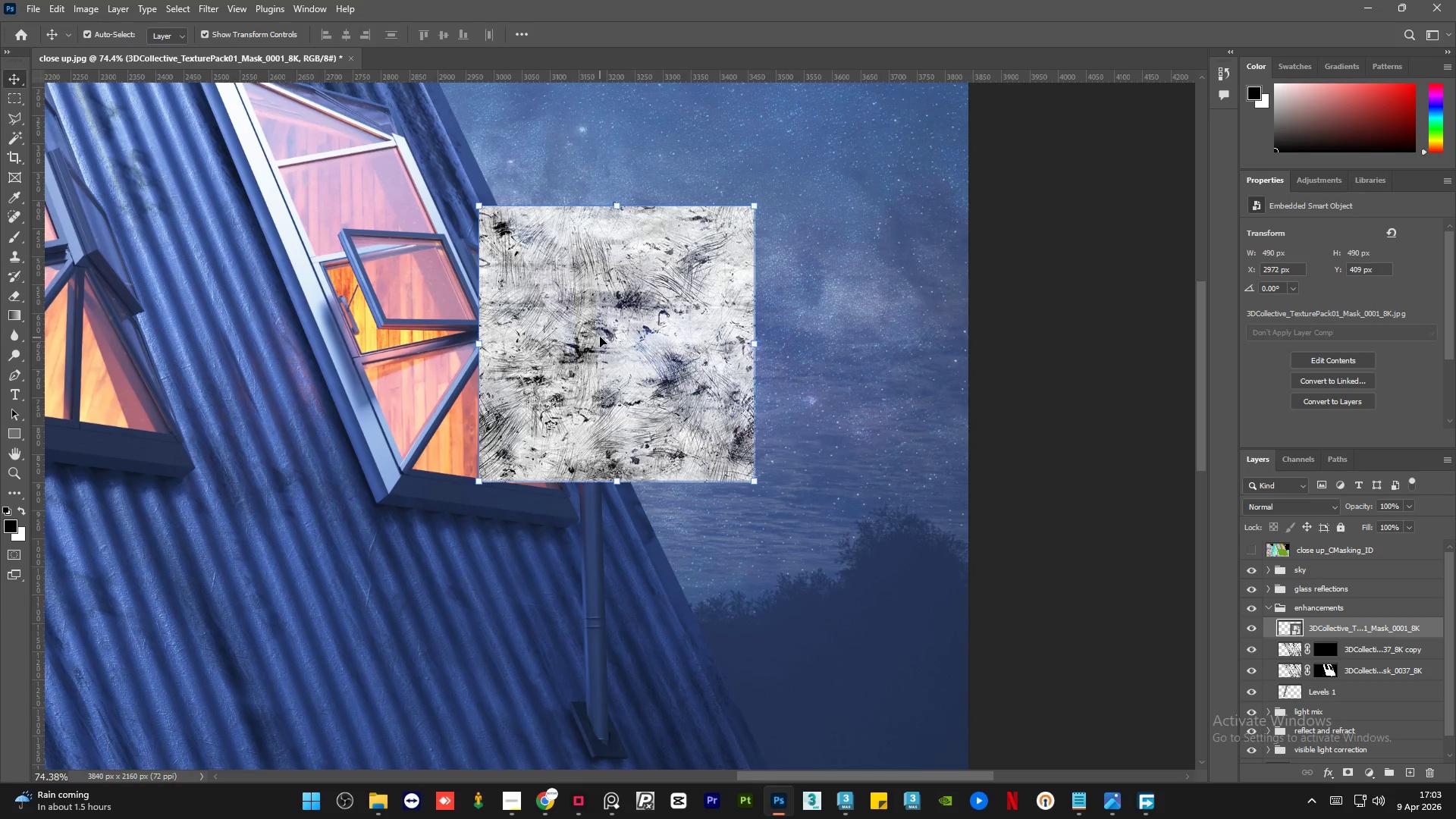 
left_click([620, 206])
 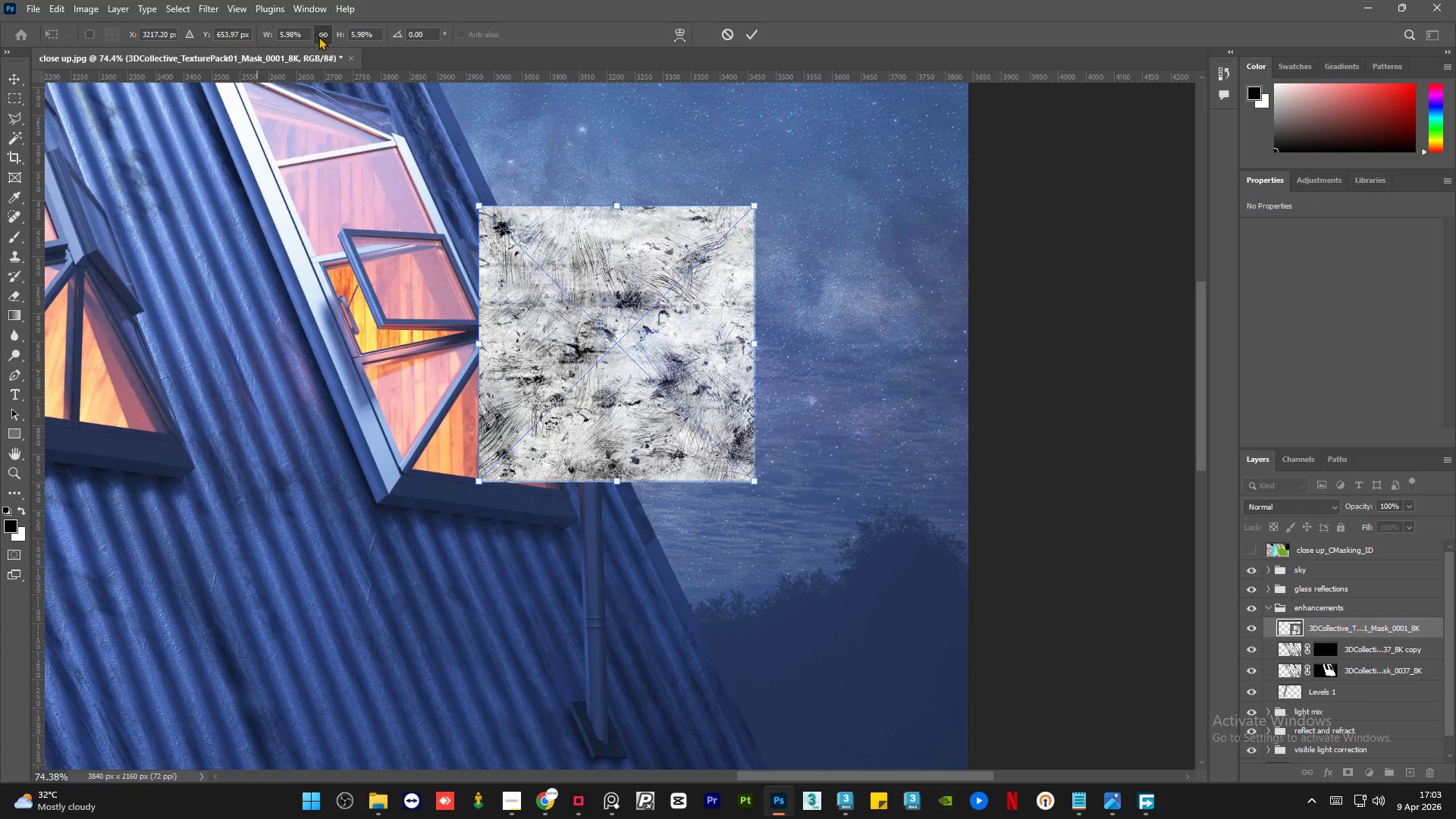 
left_click([325, 35])
 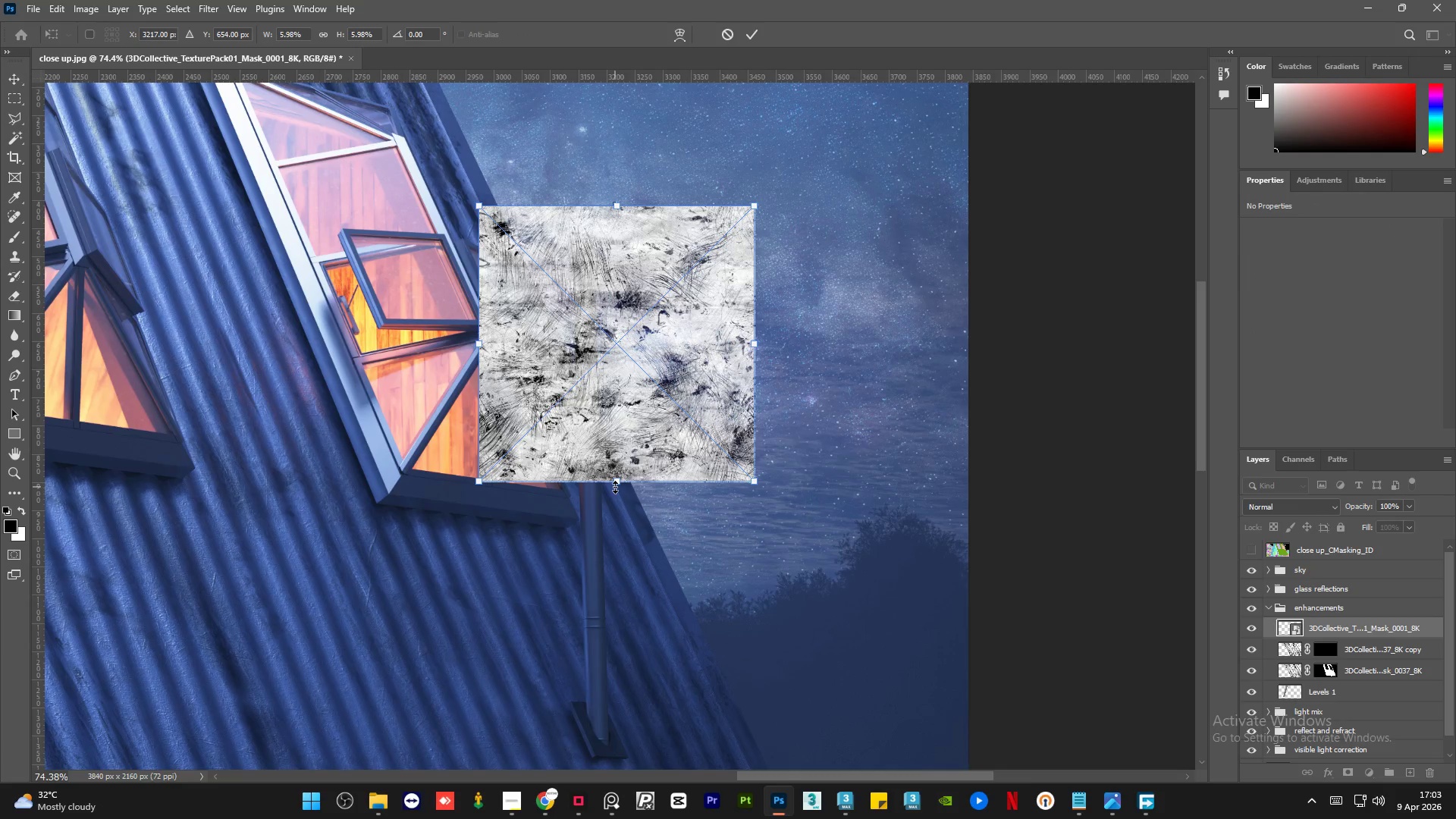 
left_click_drag(start_coordinate=[617, 479], to_coordinate=[618, 764])
 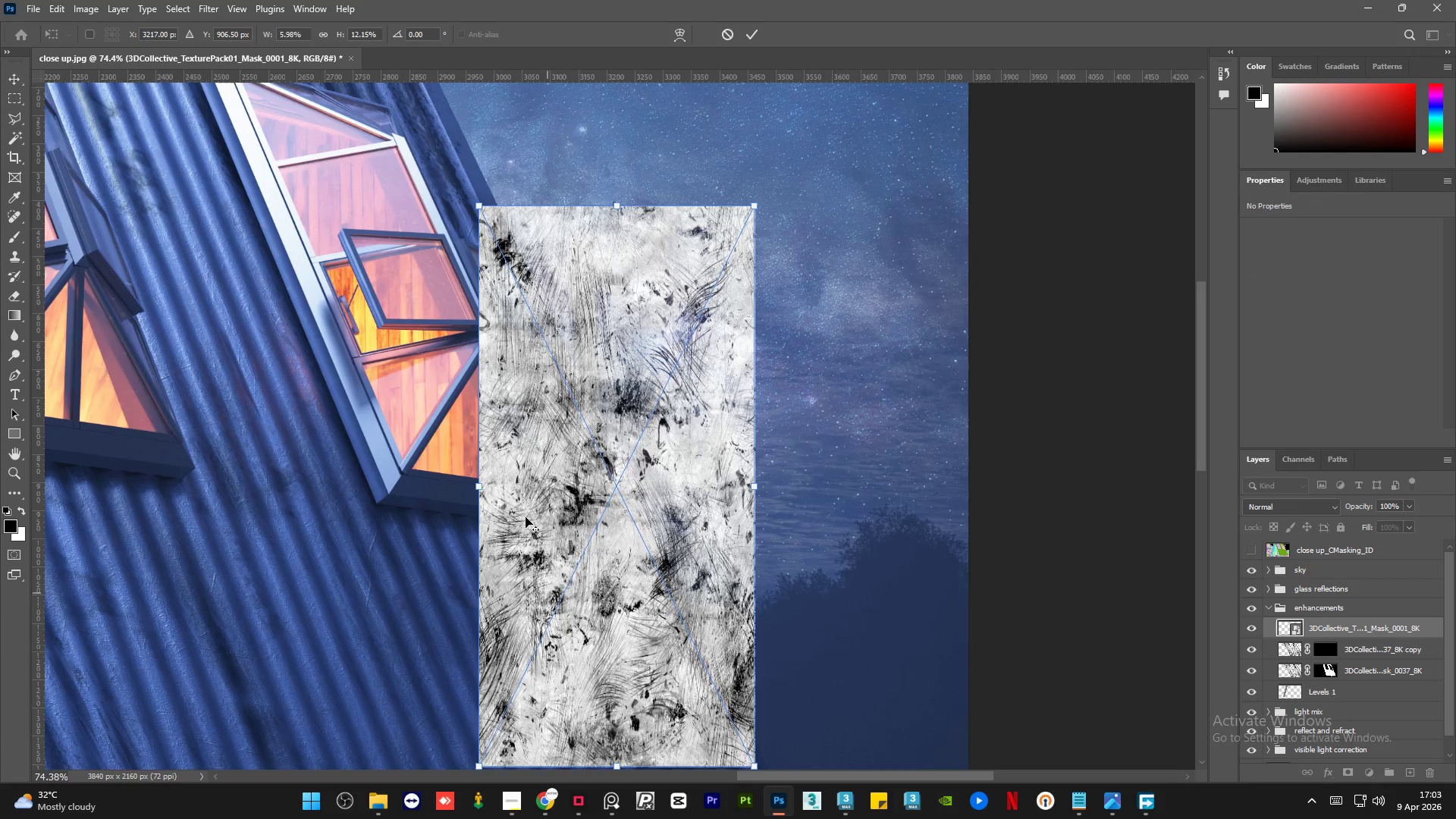 
hold_key(key=AltLeft, duration=0.73)
scroll: coordinate [567, 698], scroll_direction: down, amount: 3.0
 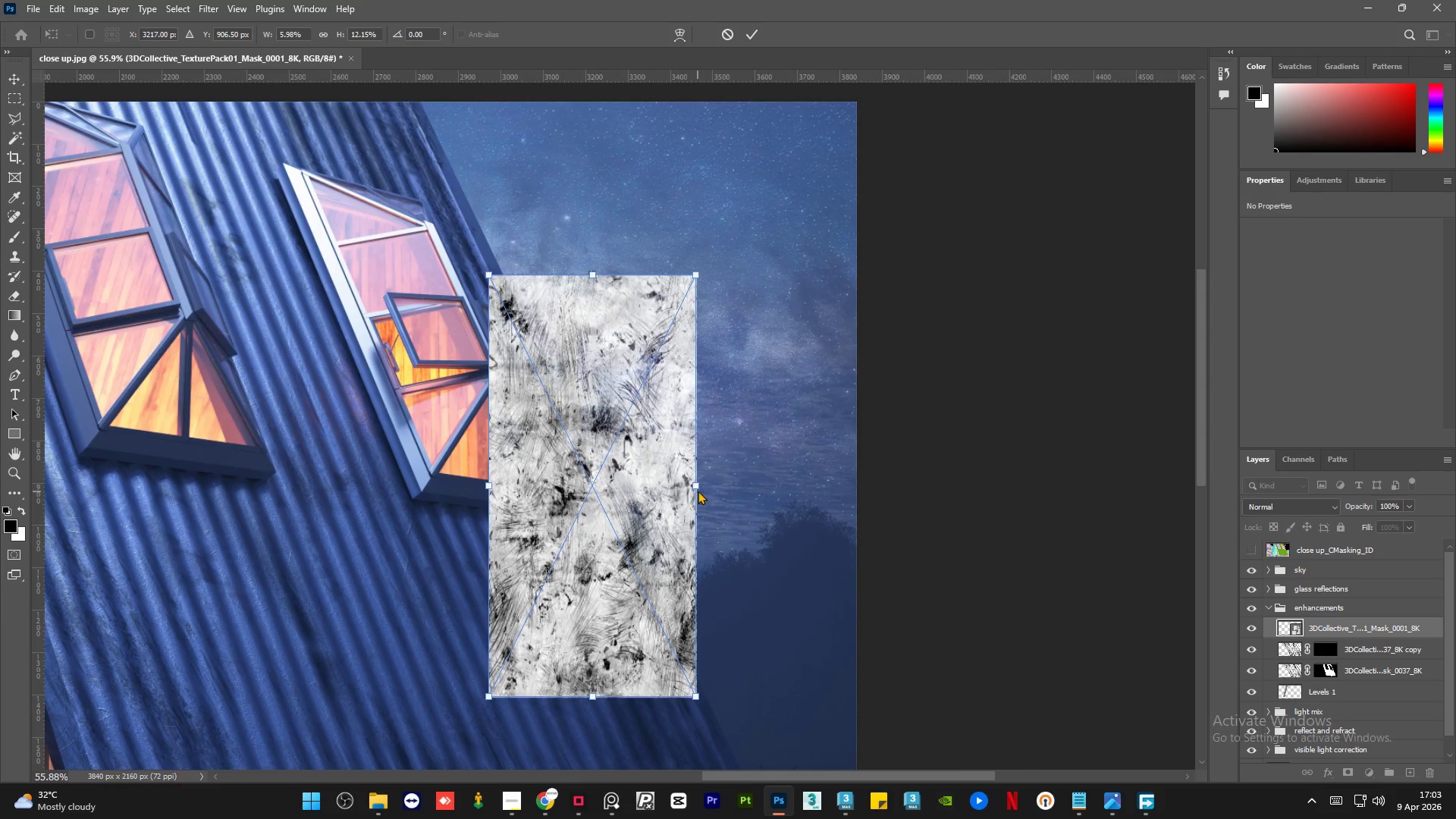 
left_click_drag(start_coordinate=[695, 485], to_coordinate=[621, 485])
 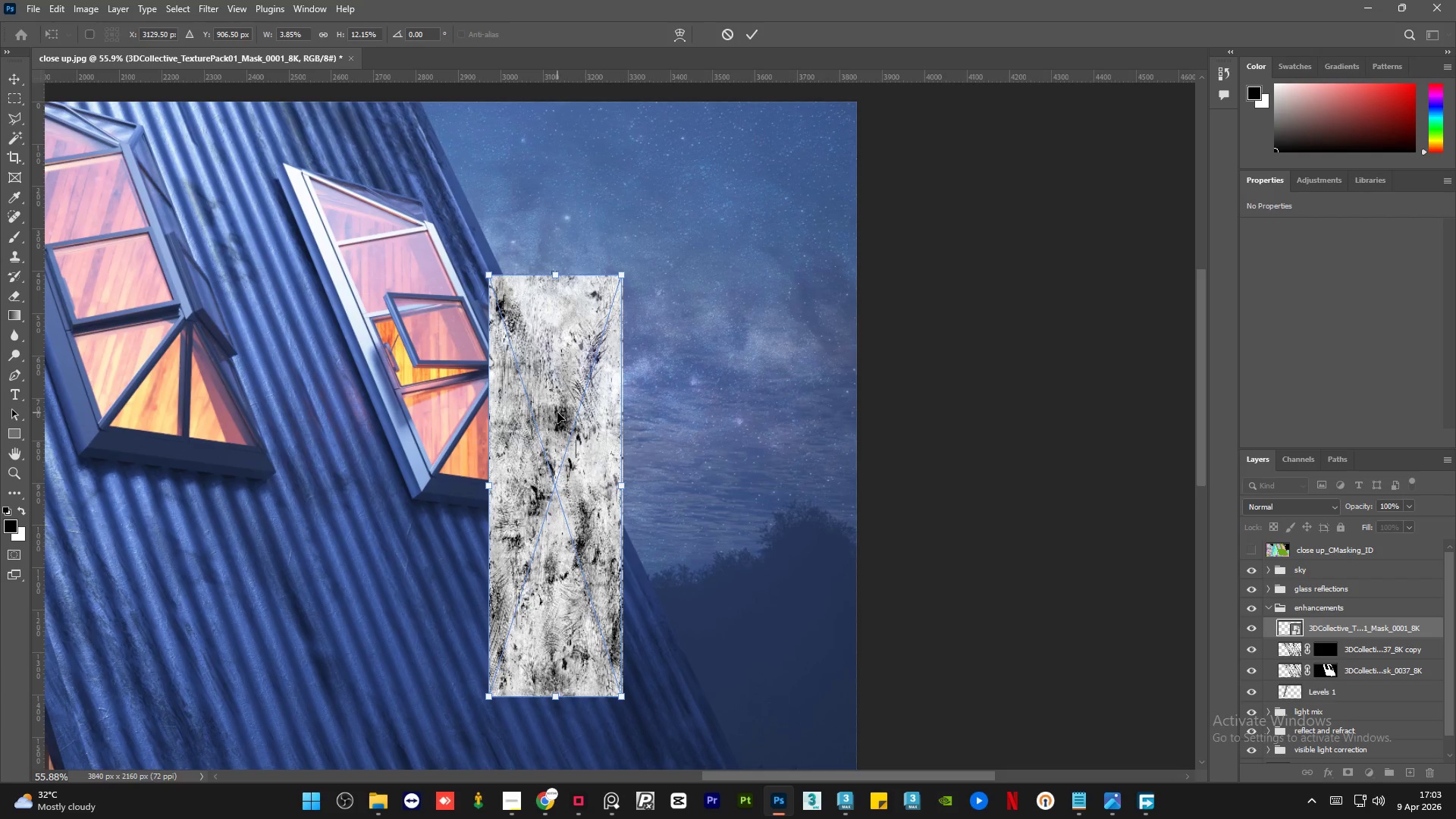 
left_click_drag(start_coordinate=[565, 413], to_coordinate=[575, 416])
 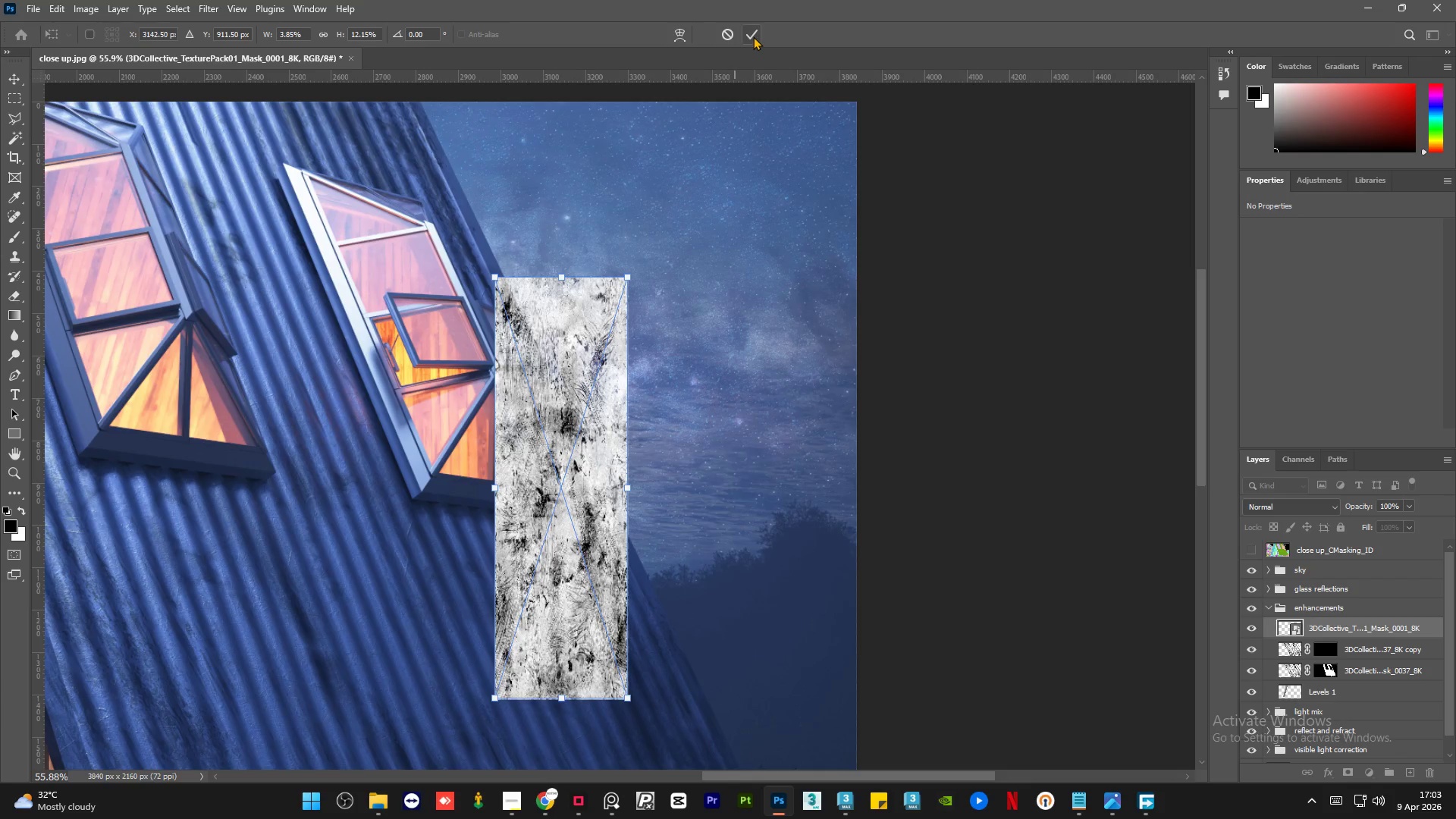 
left_click([753, 36])
 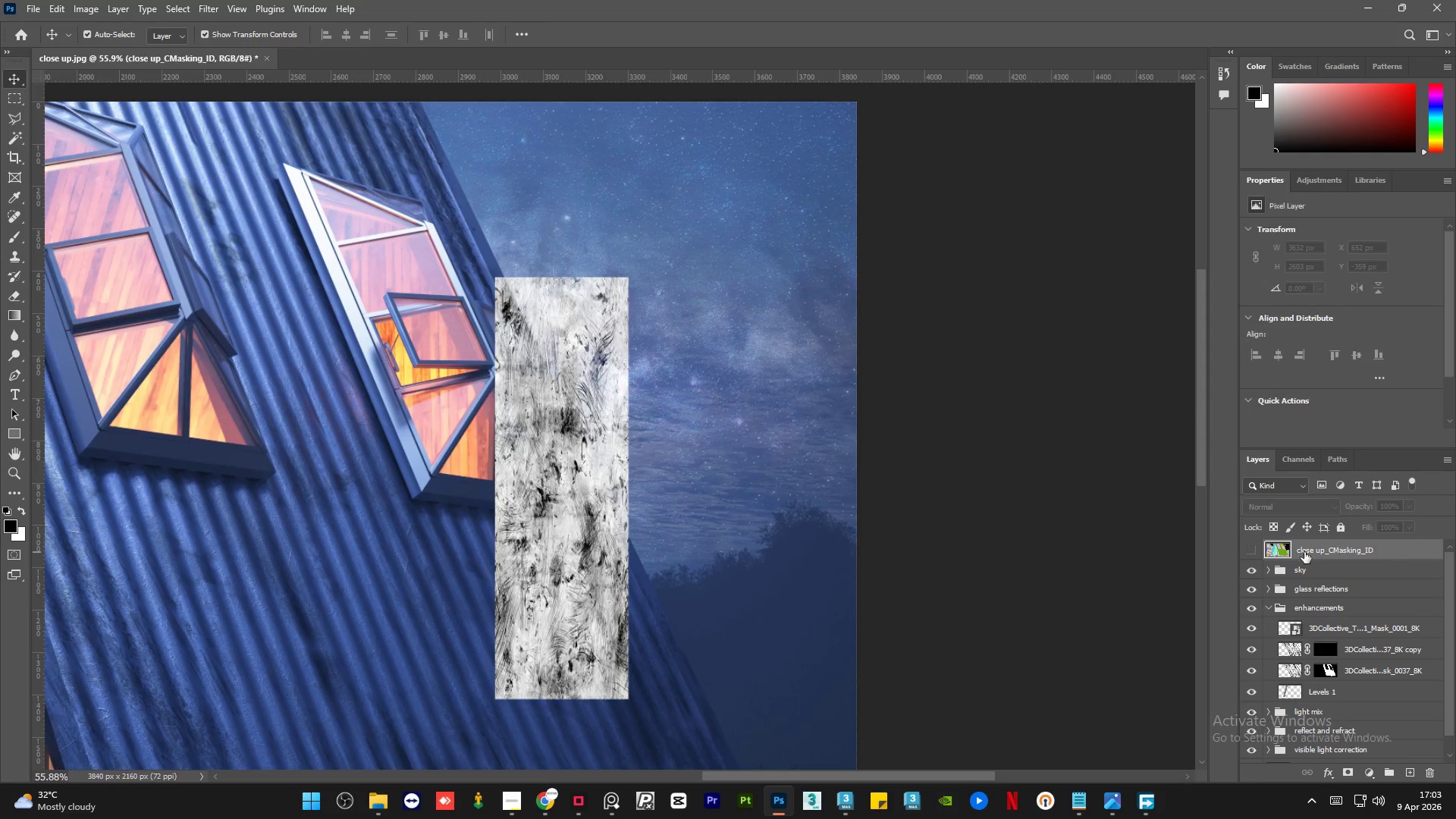 
left_click([1251, 544])
 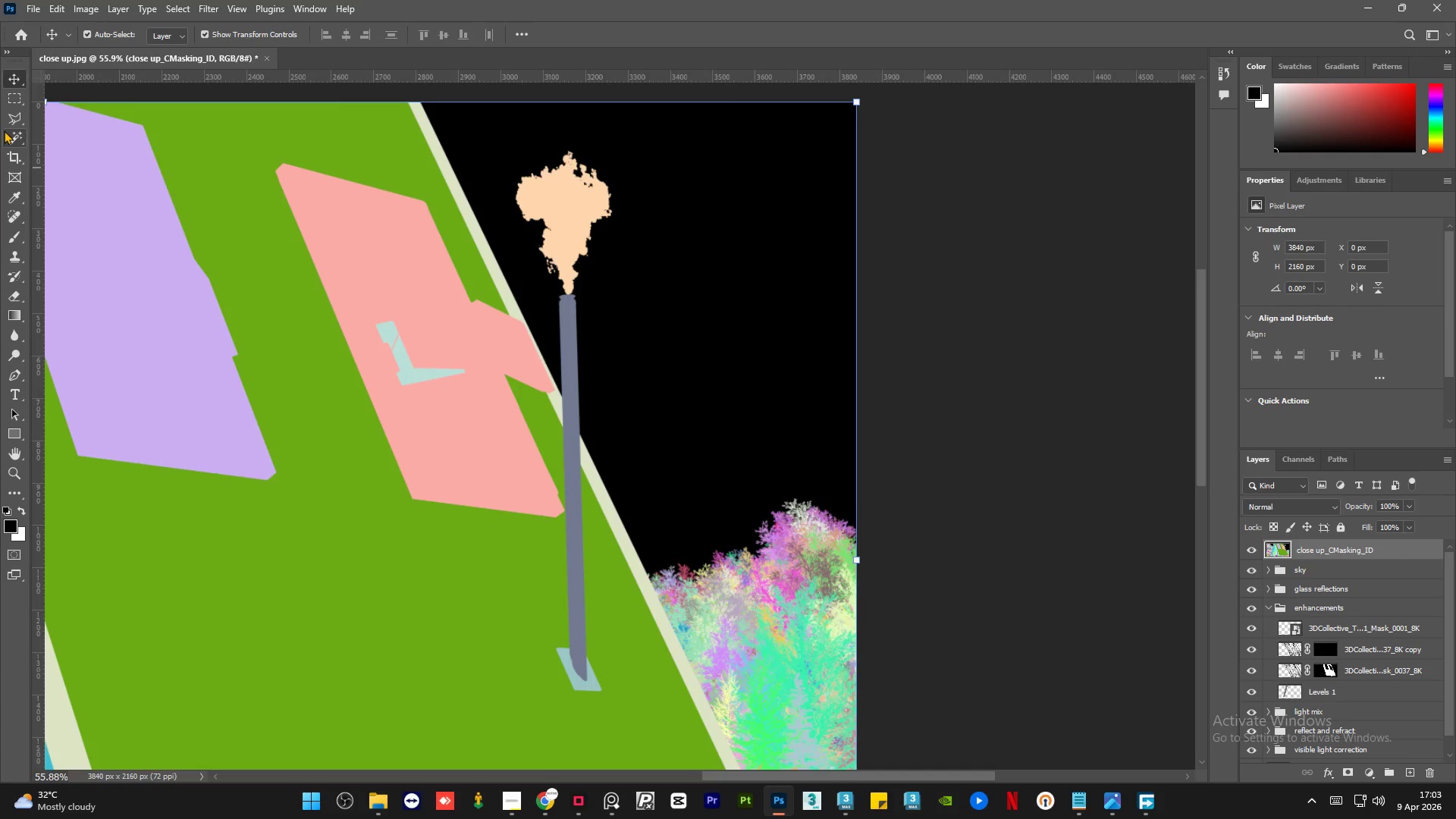 
left_click([9, 135])
 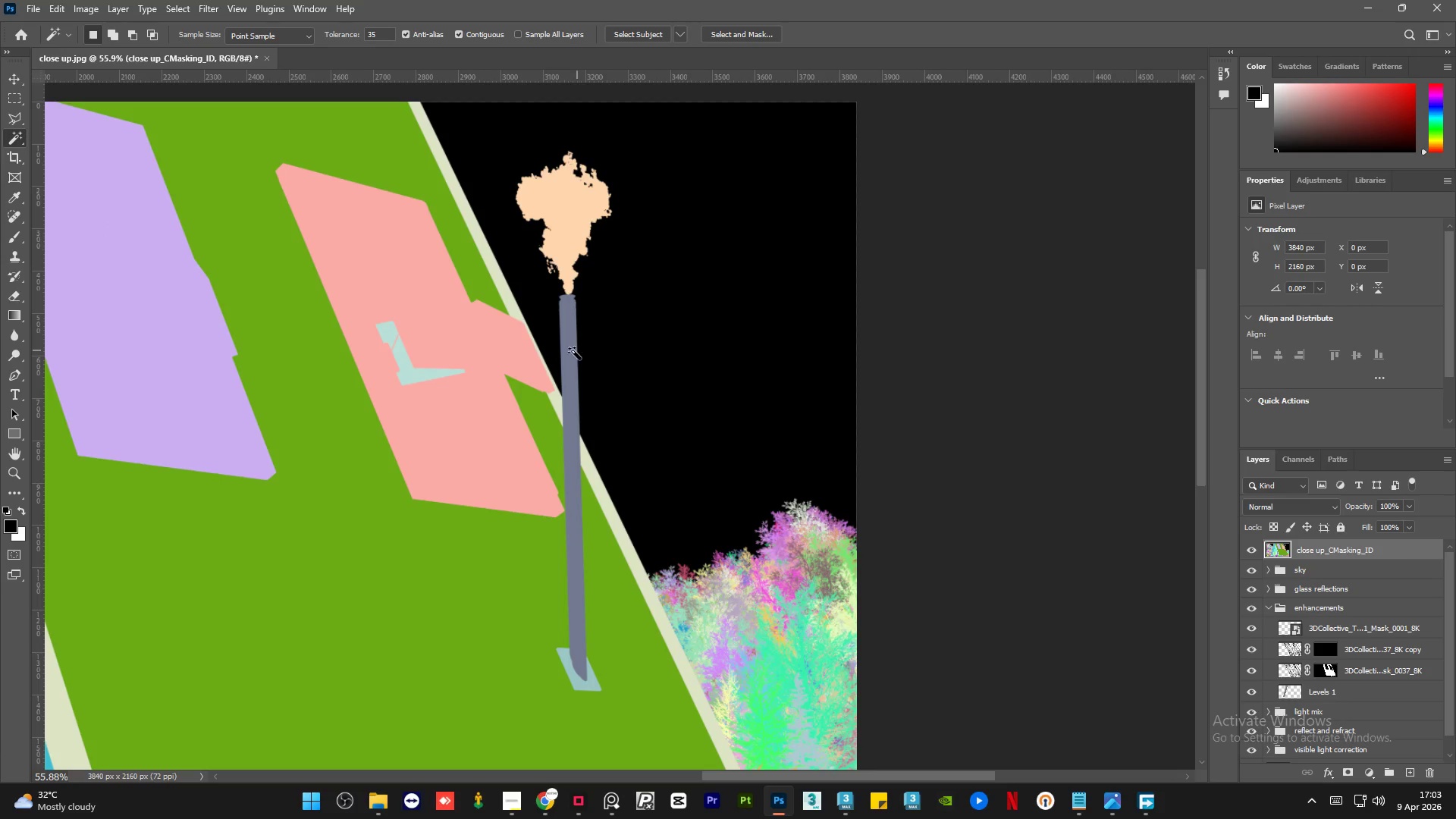 
left_click([570, 351])
 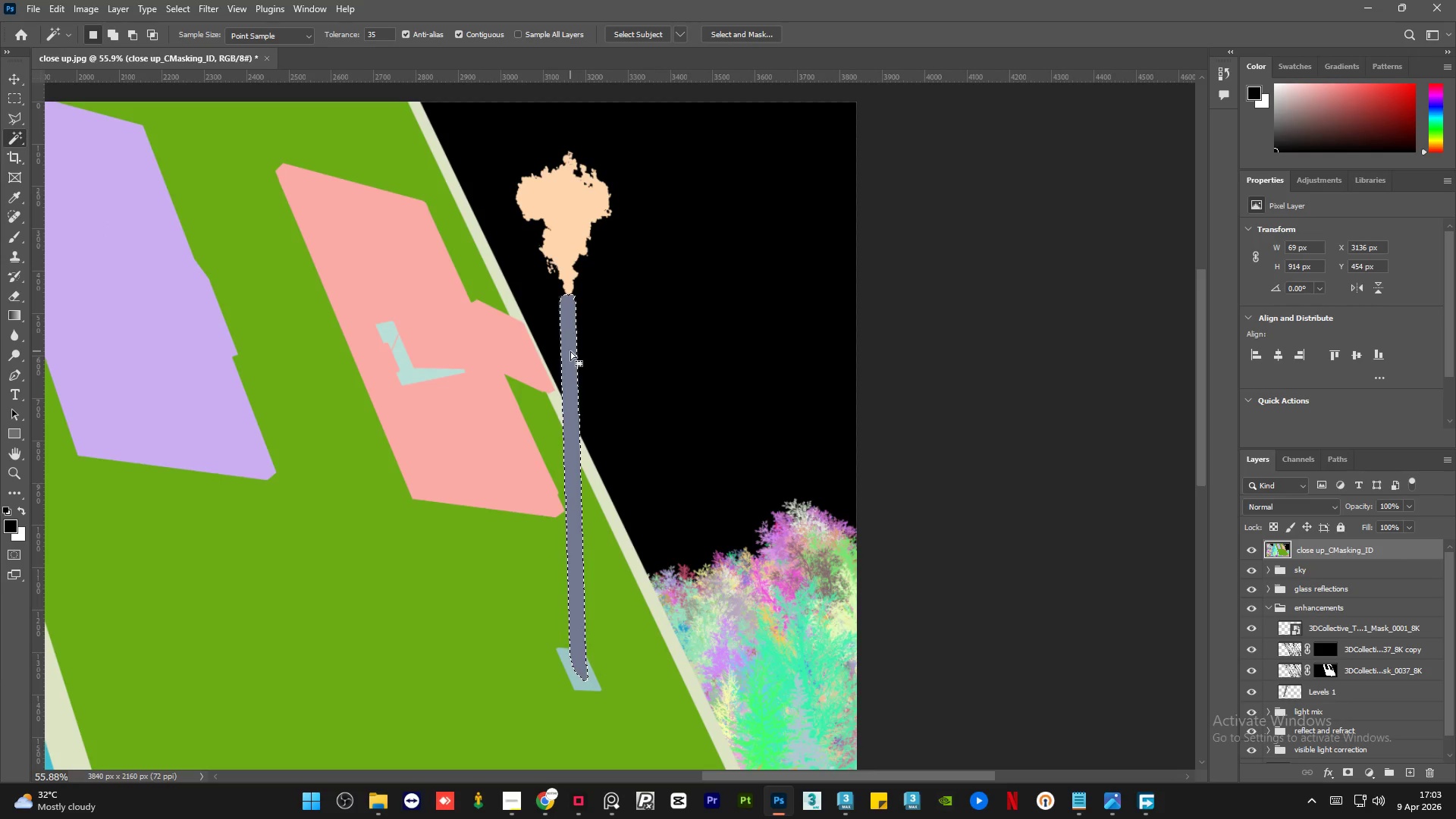 
hold_key(key=AltLeft, duration=1.08)
scroll: coordinate [573, 368], scroll_direction: down, amount: 11.0
 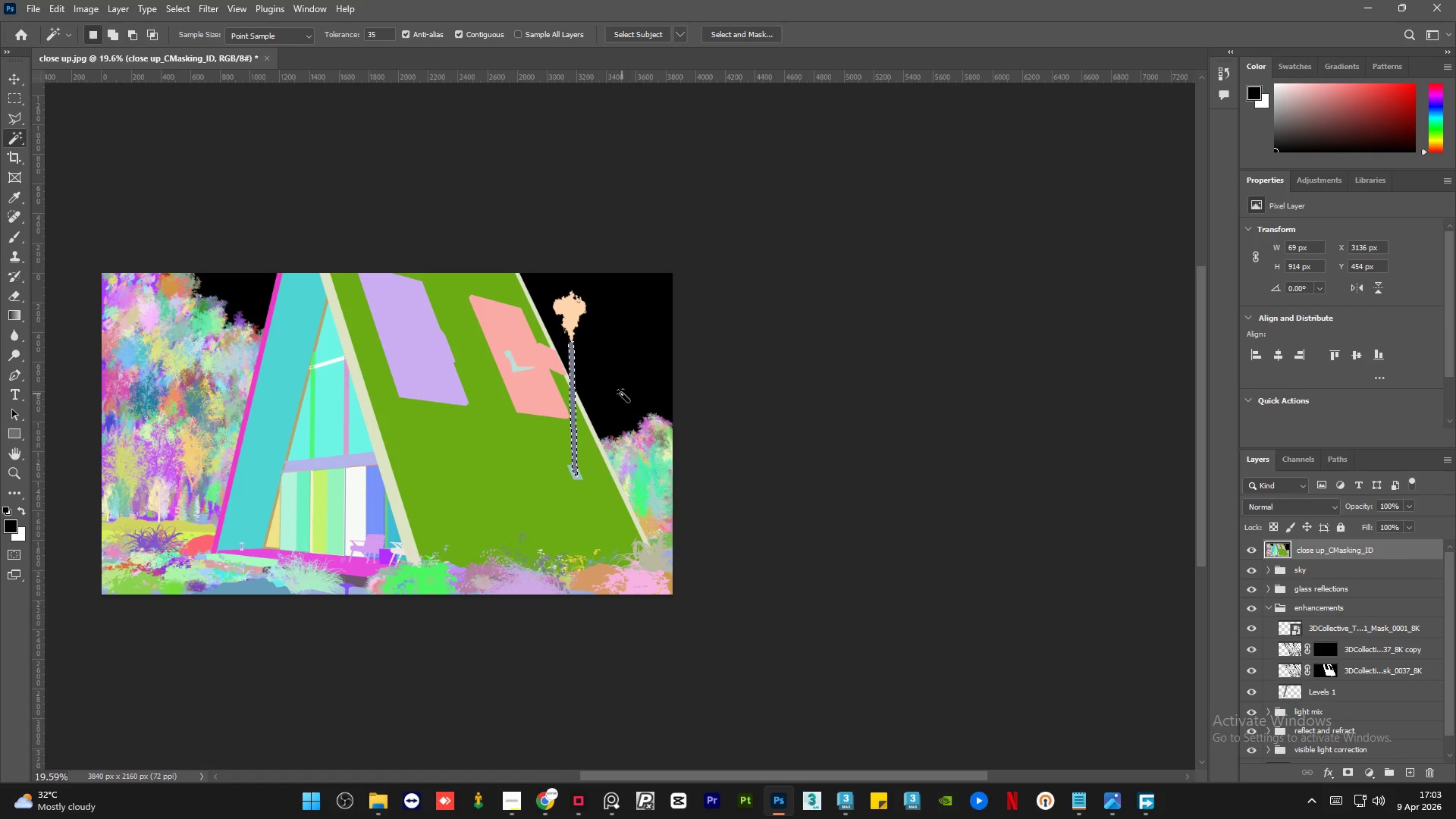 
hold_key(key=AltLeft, duration=0.84)
scroll: coordinate [615, 394], scroll_direction: up, amount: 12.0
 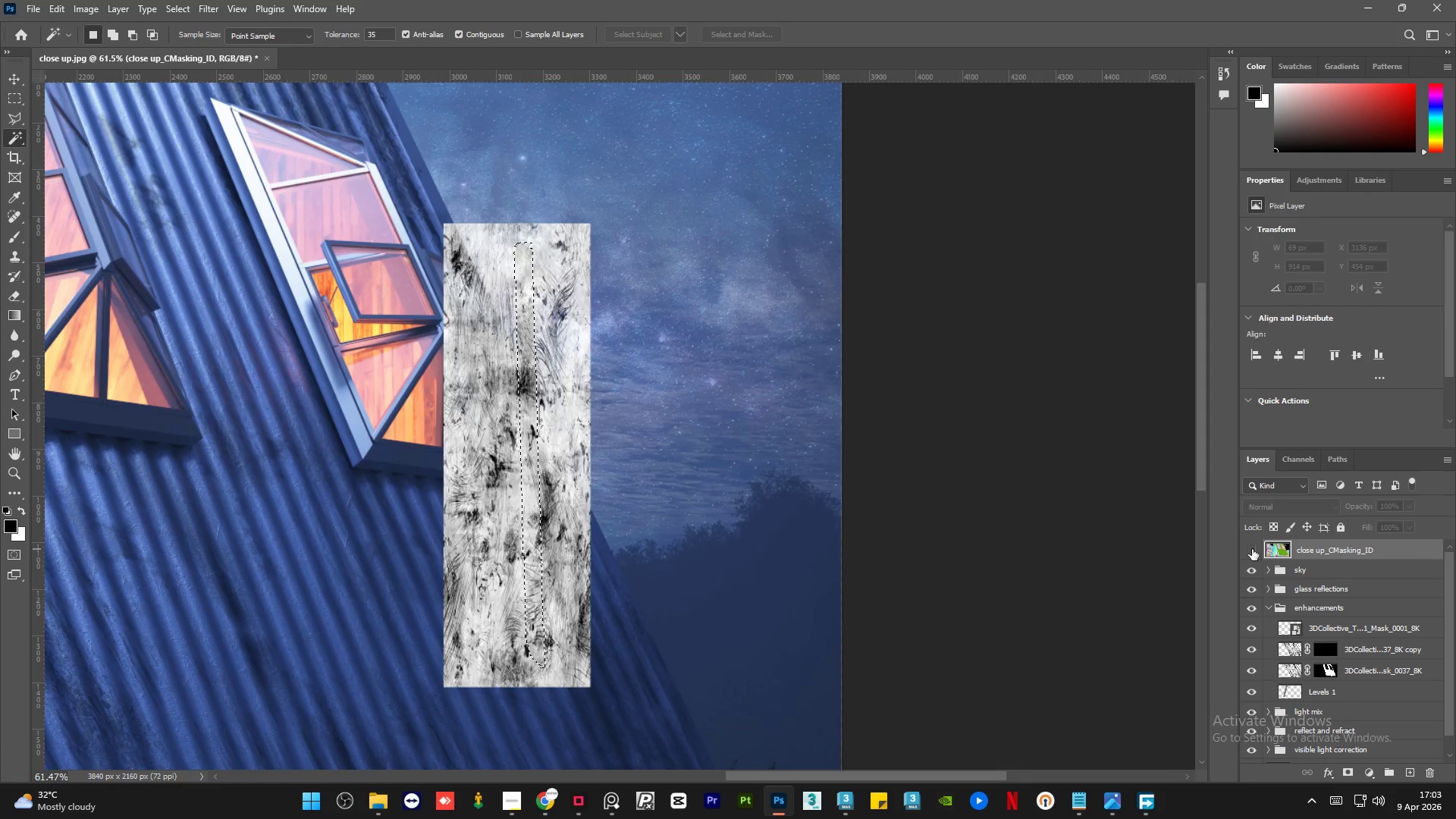 
left_click([1380, 626])
 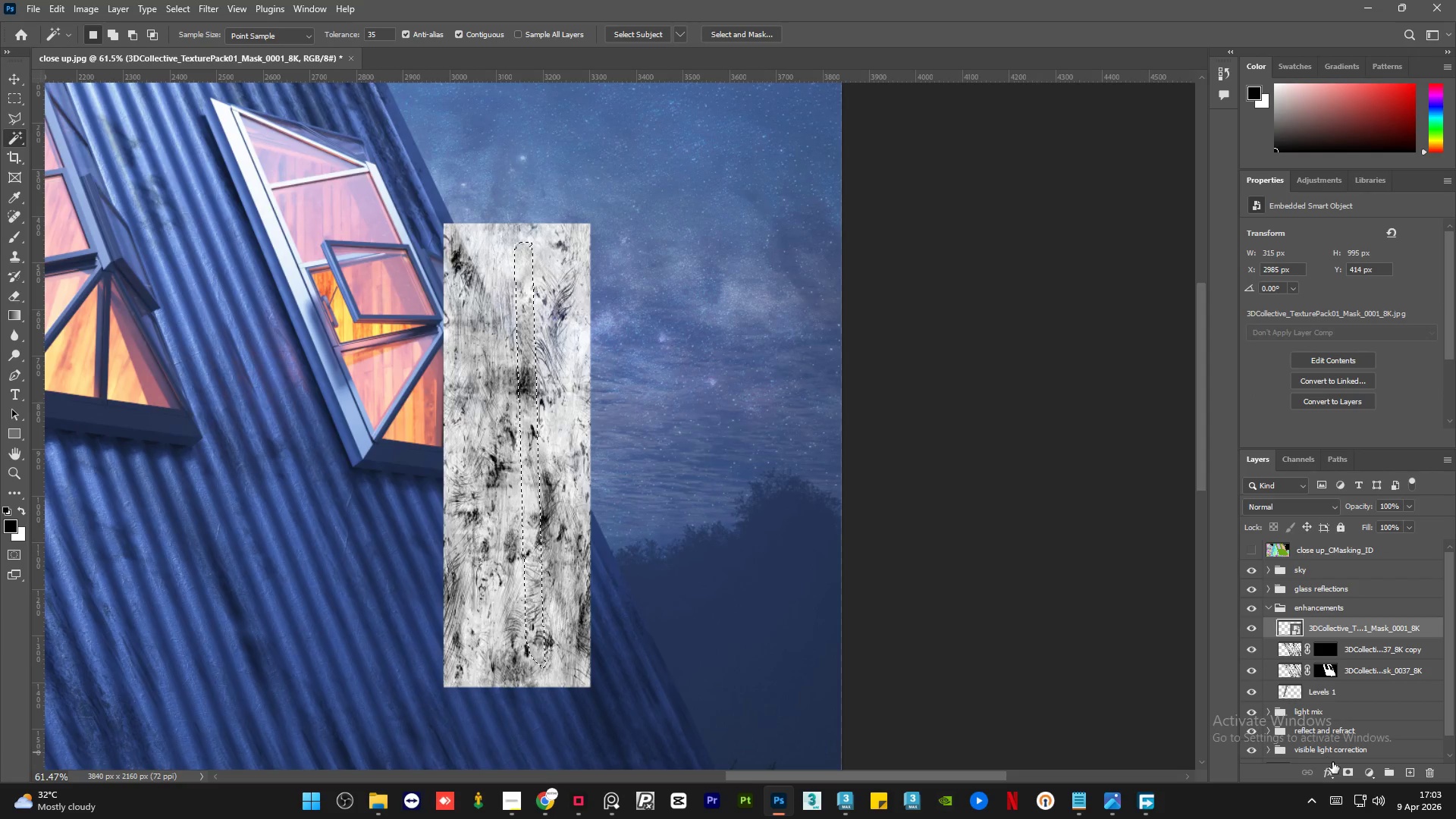 
left_click([1347, 771])
 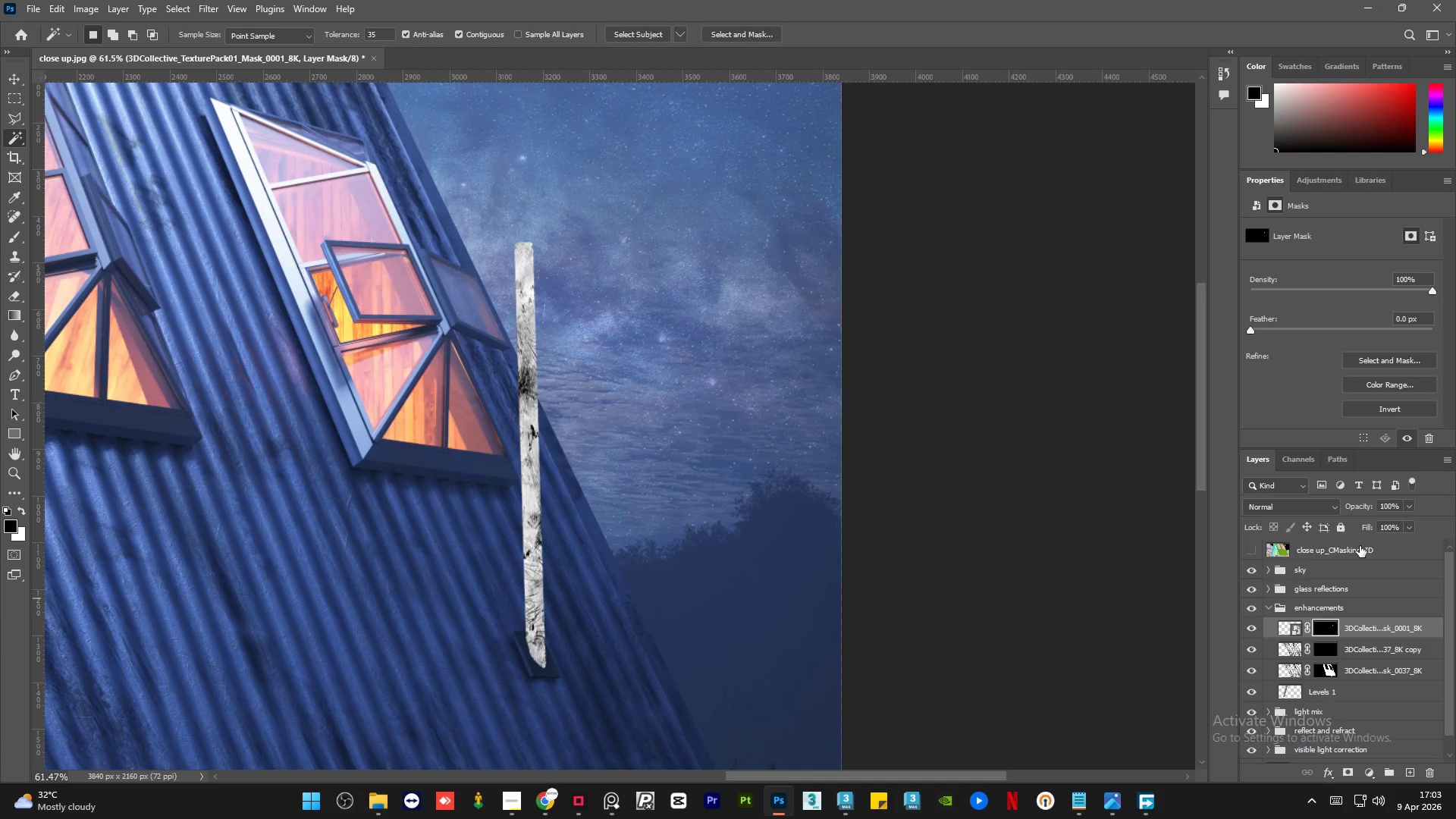 
left_click([1335, 505])
 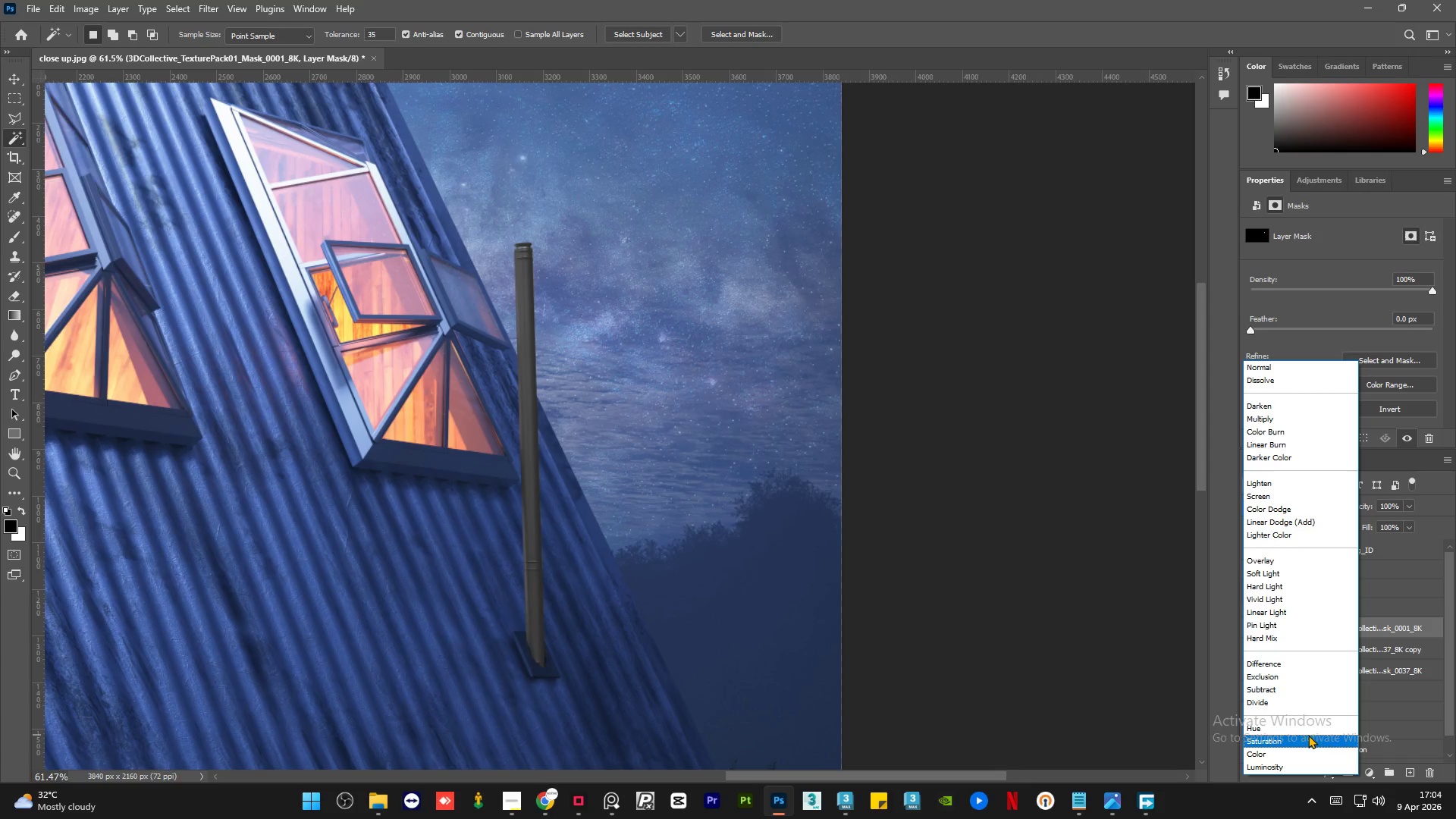 
wait(14.48)
 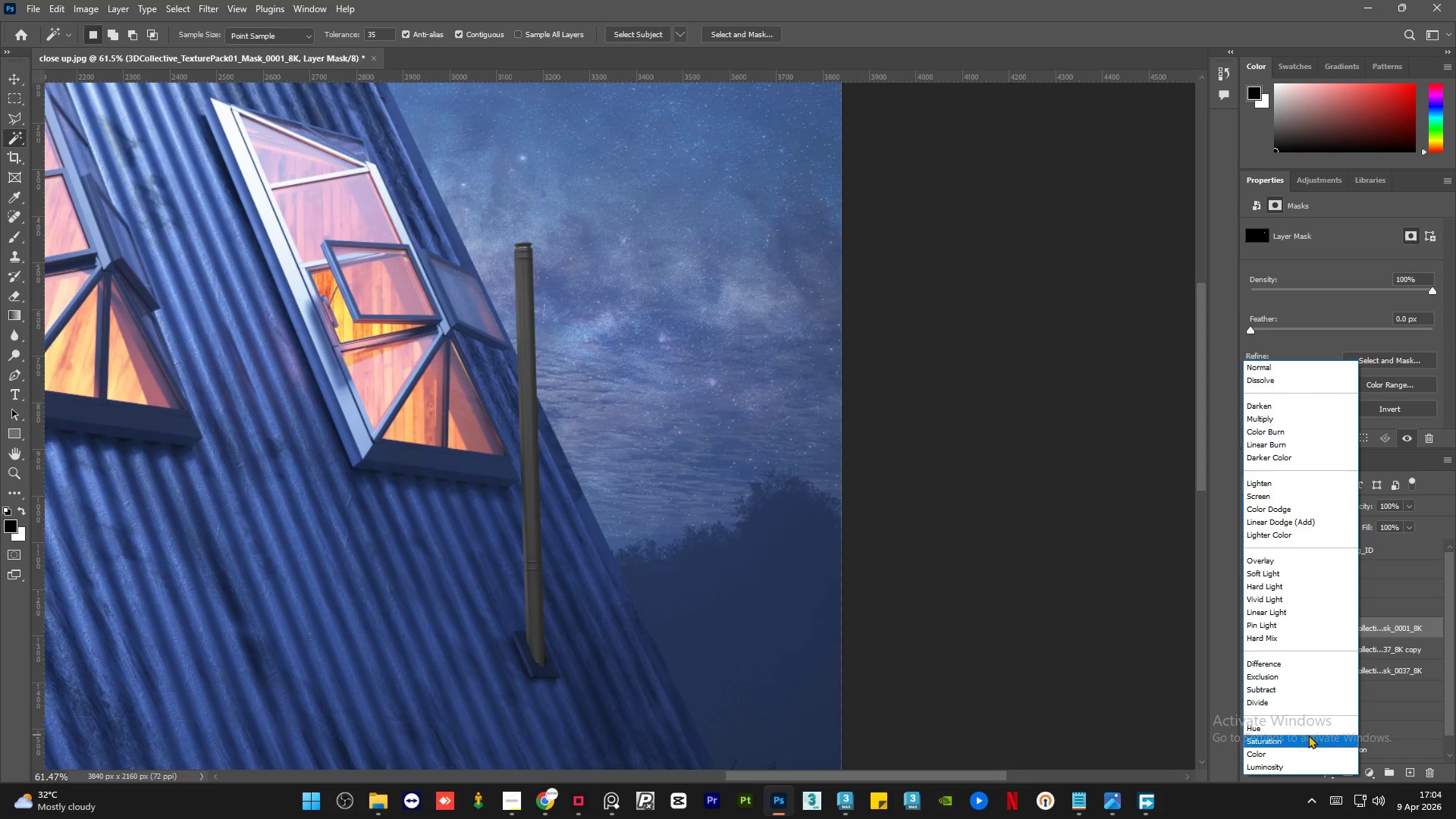 
left_click([1279, 447])
 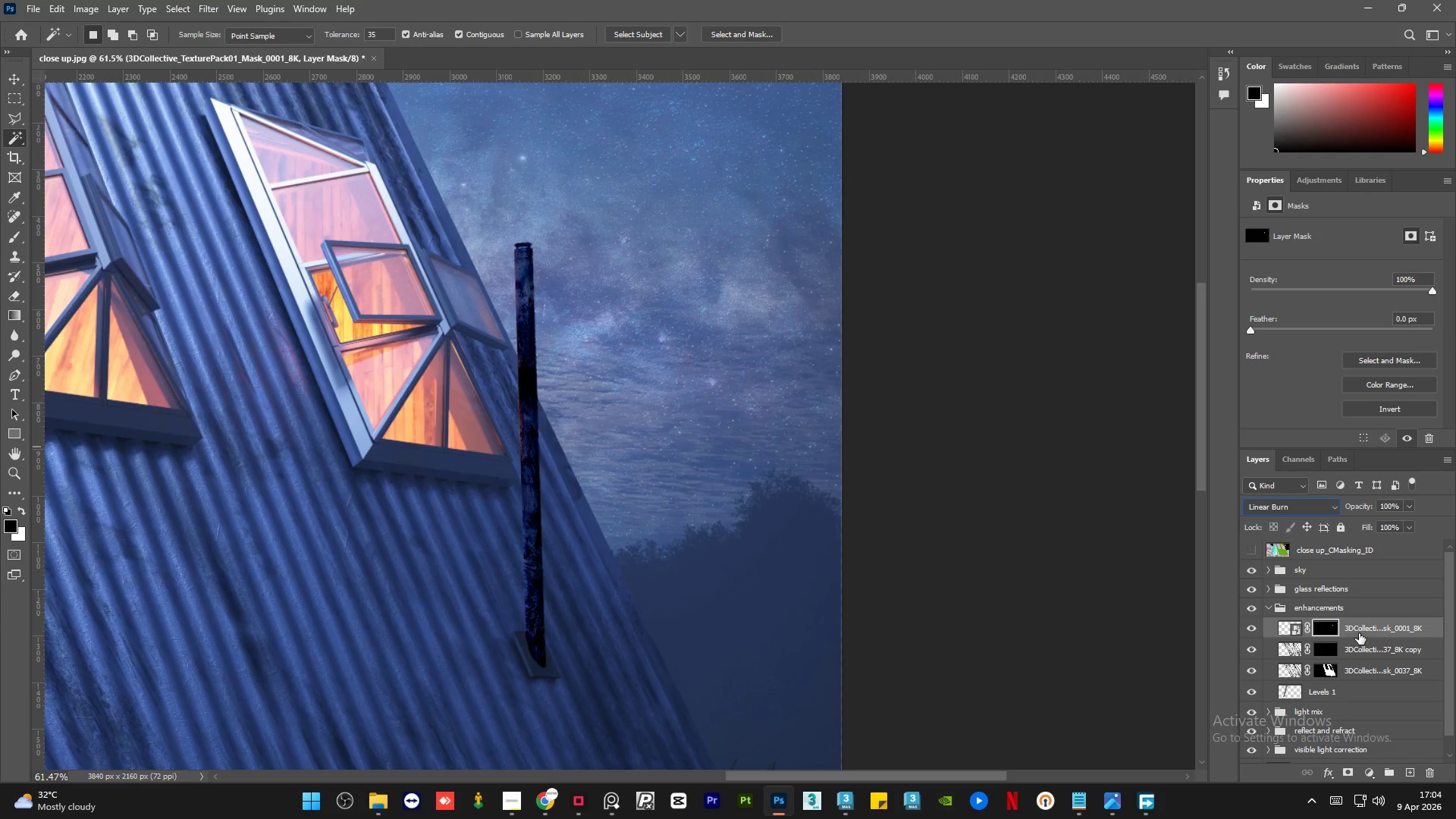 
left_click([1338, 507])
 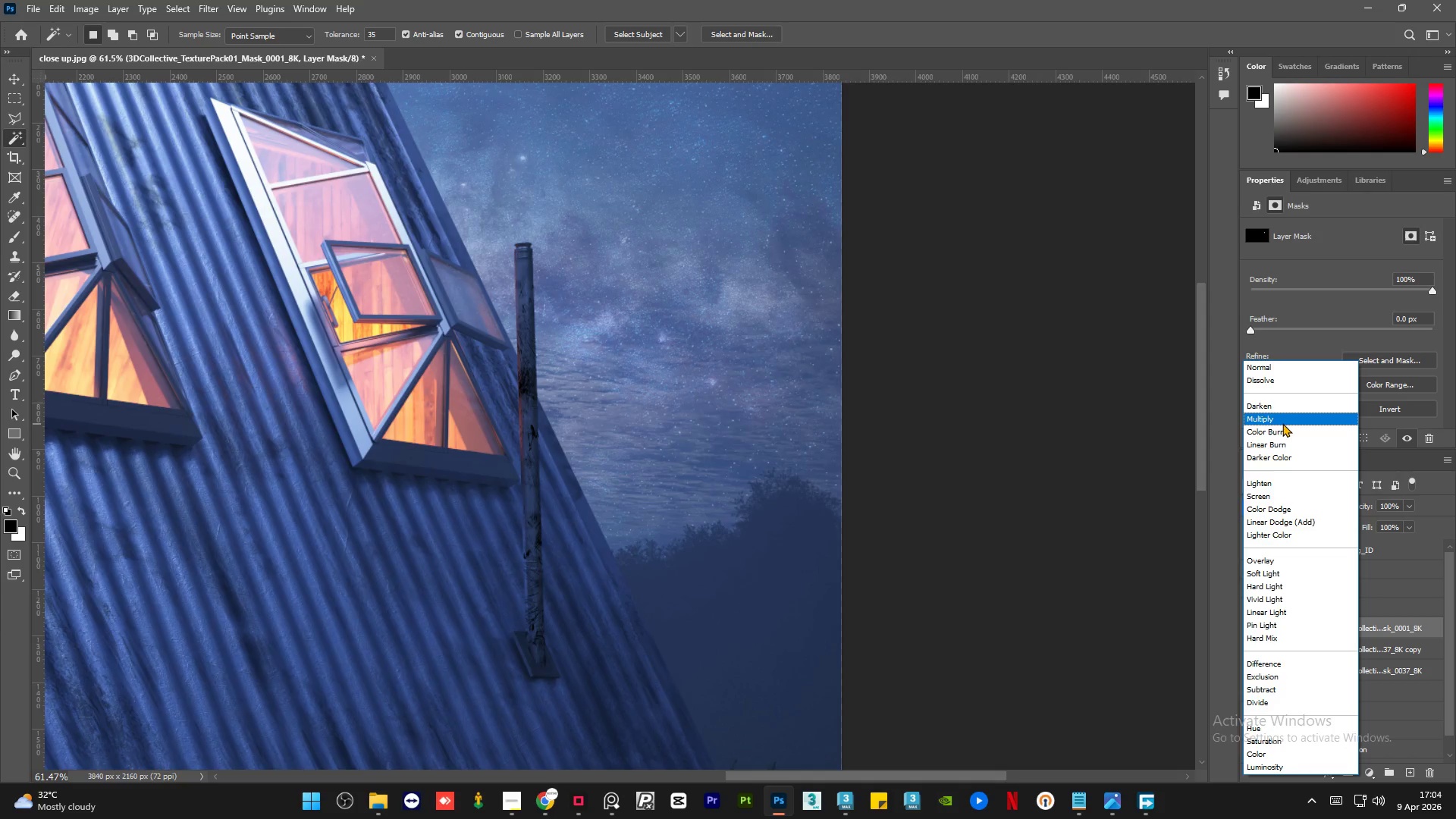 
left_click([1282, 423])
 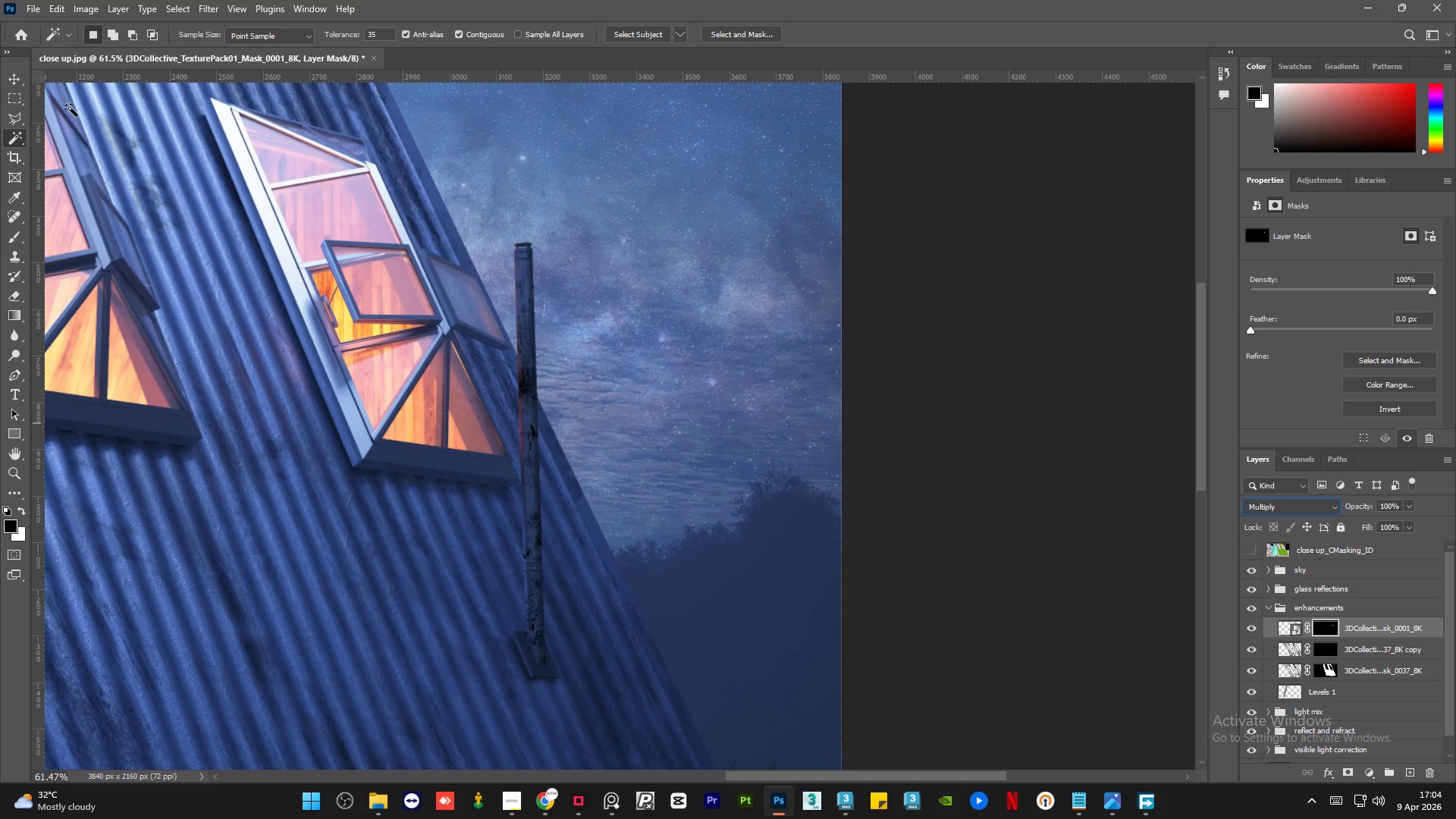 
left_click([14, 81])
 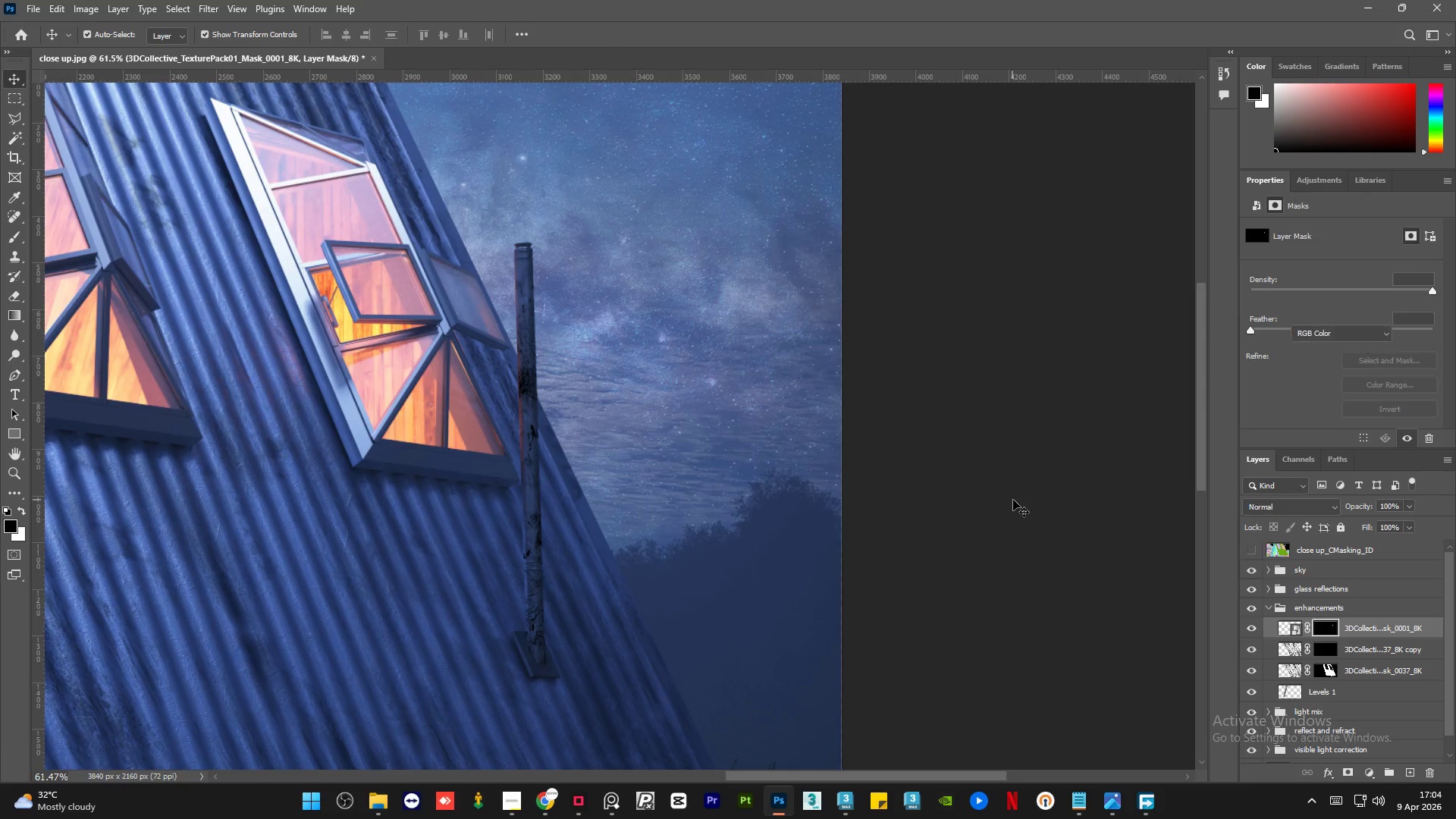 
hold_key(key=AltLeft, duration=1.5)
scroll: coordinate [519, 330], scroll_direction: up, amount: 14.0
 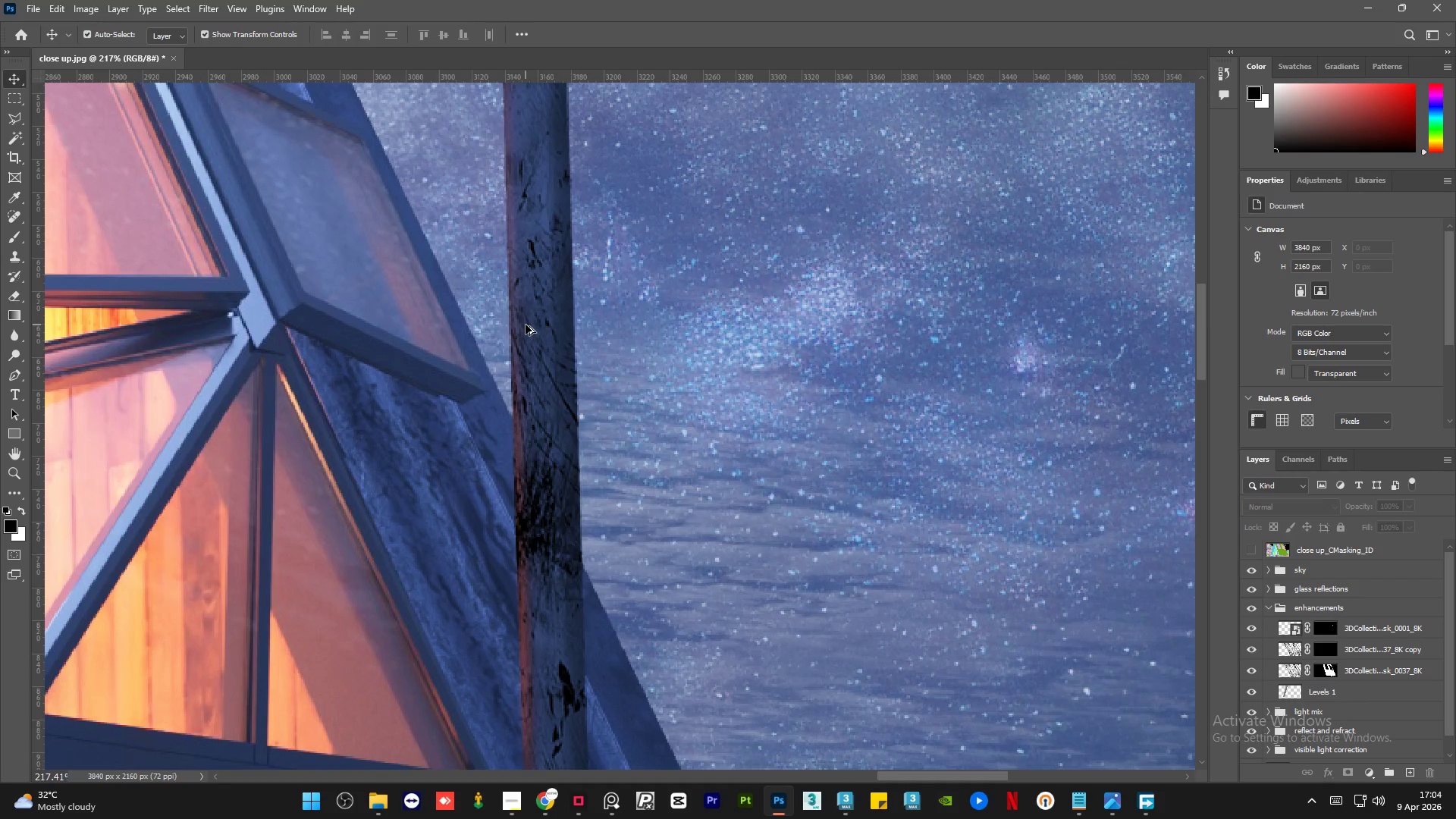 
hold_key(key=AltLeft, duration=1.5)
 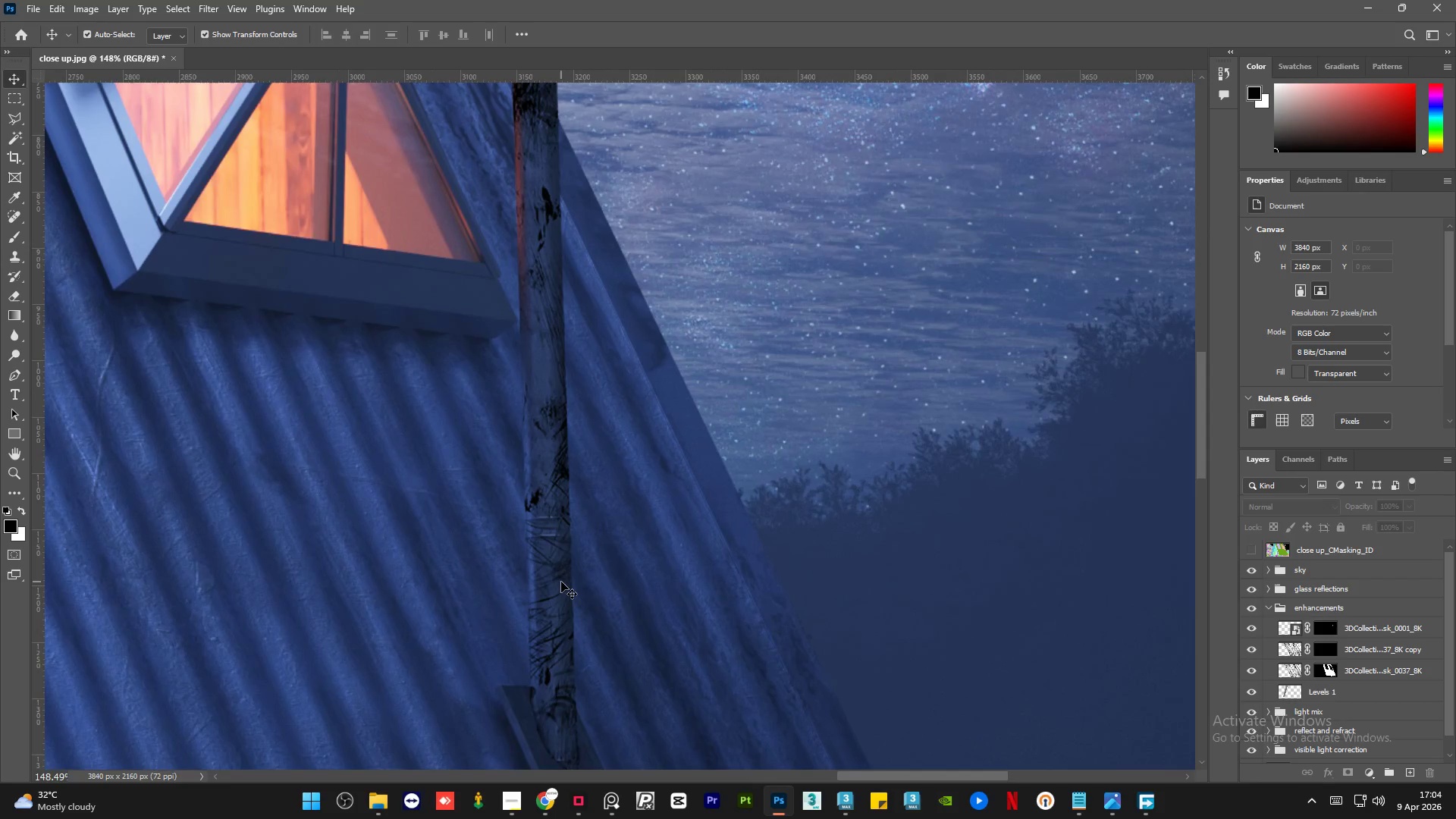 
key(Alt+AltLeft)
 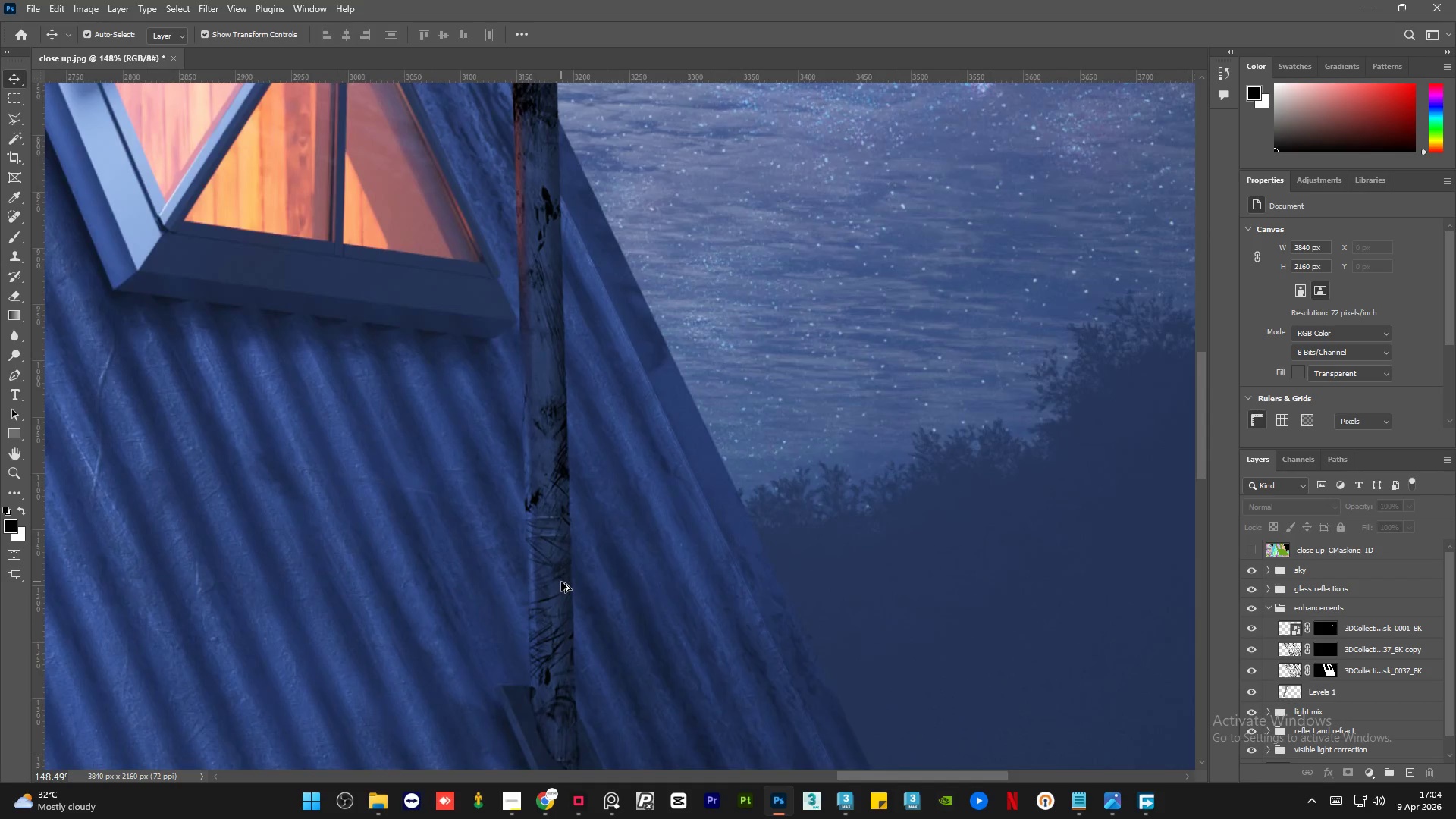 
key(Alt+AltLeft)
 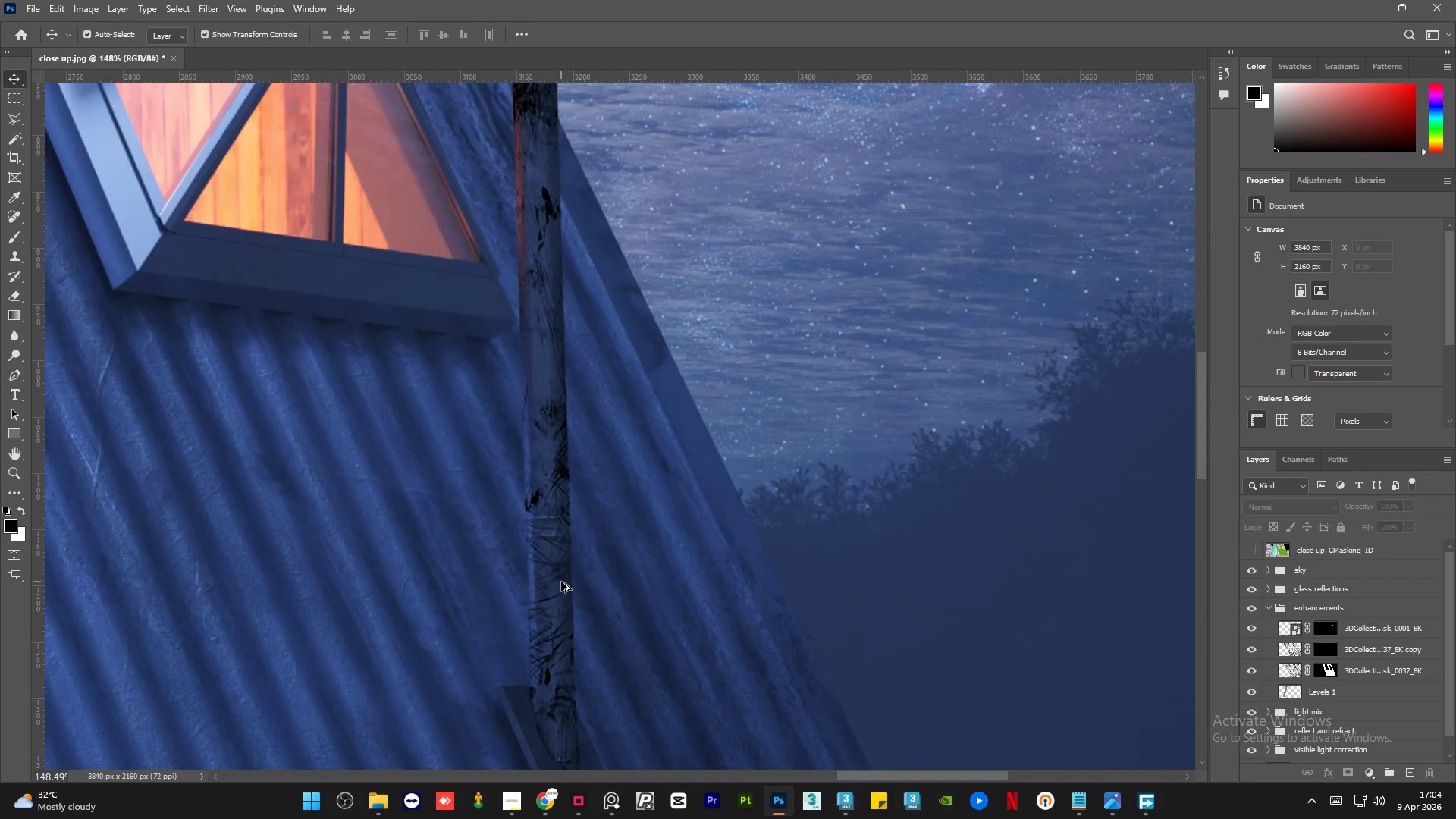 
key(Alt+AltLeft)
 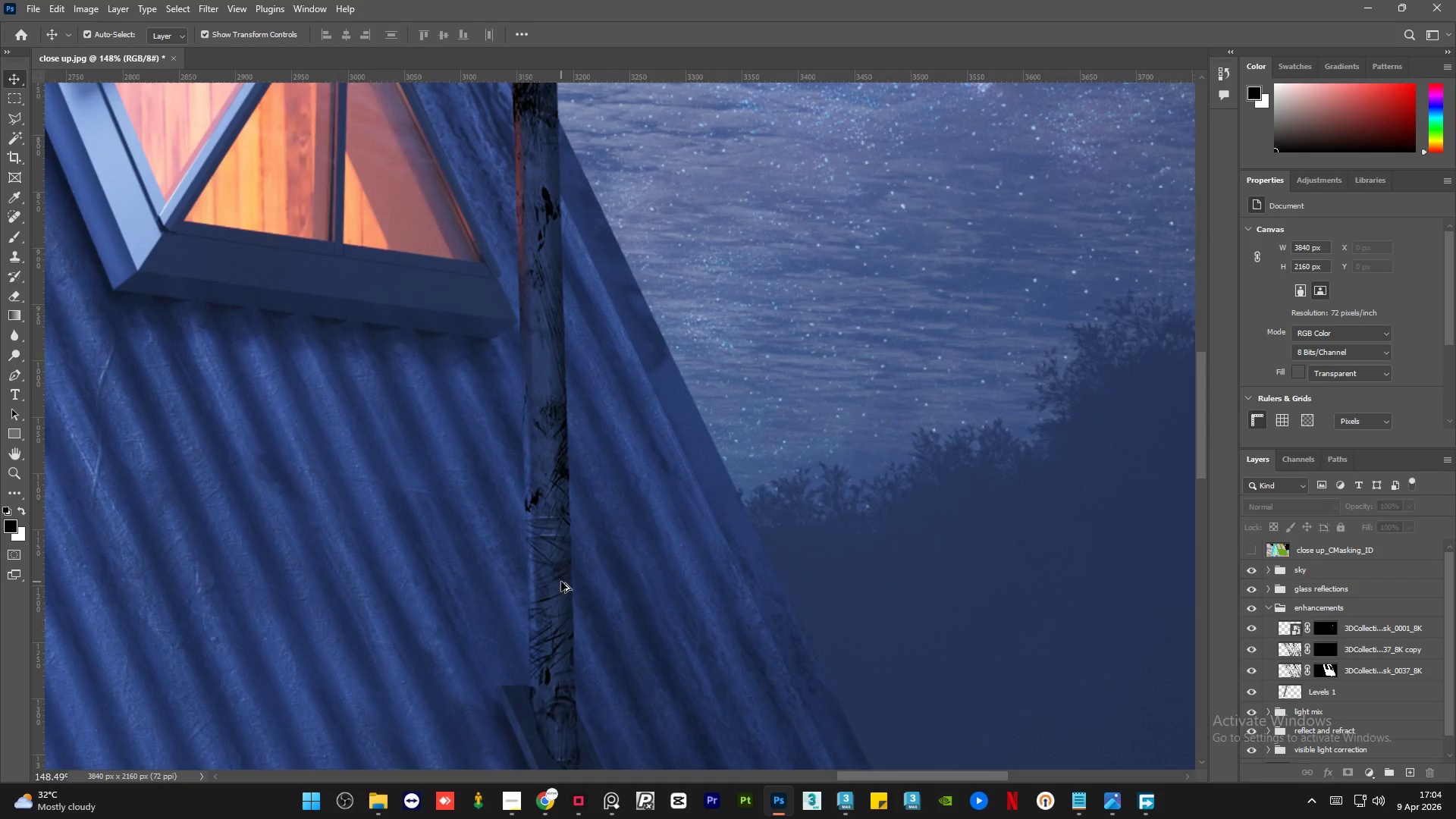 
key(Alt+AltLeft)
 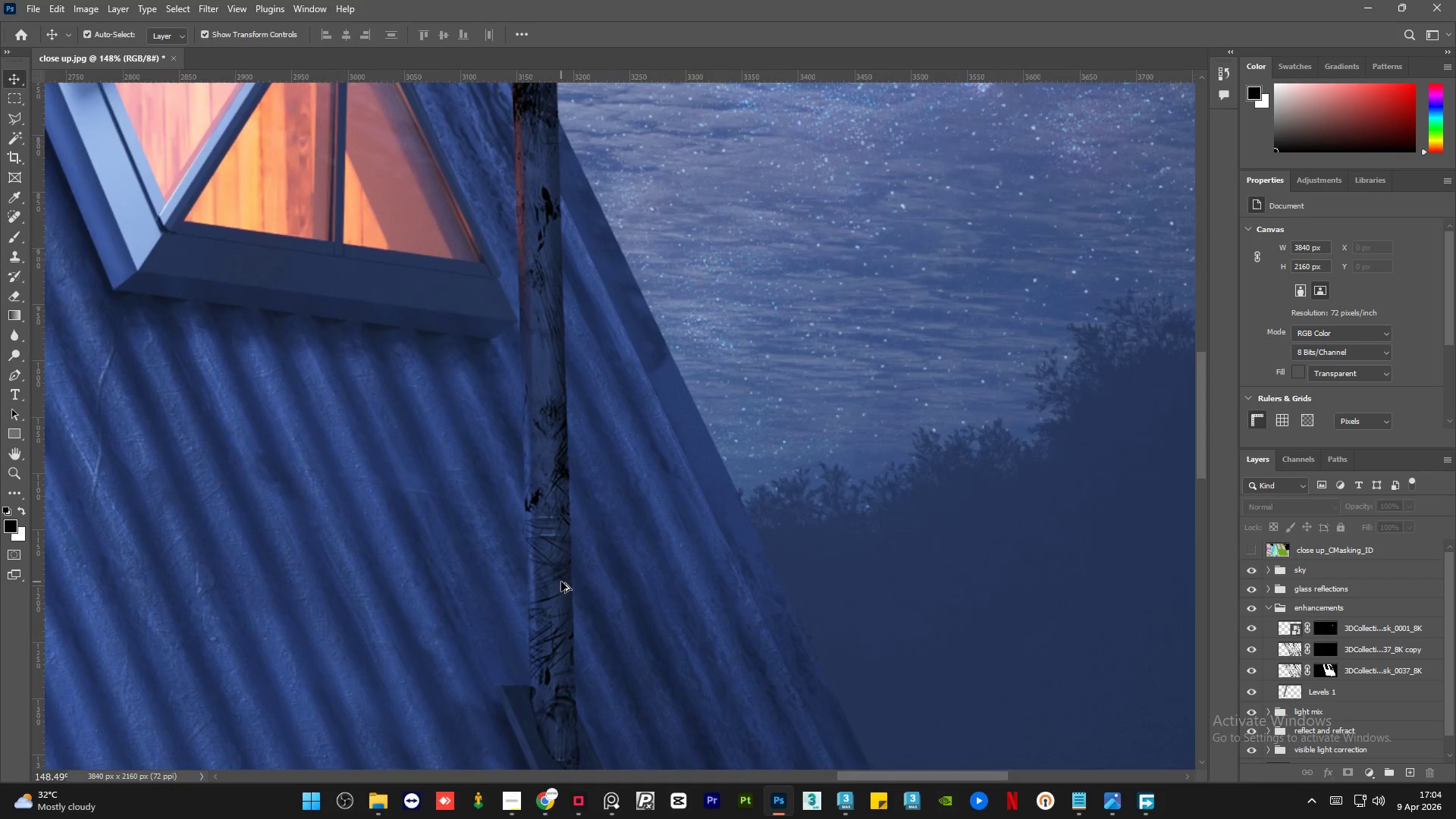 
key(Alt+AltLeft)
 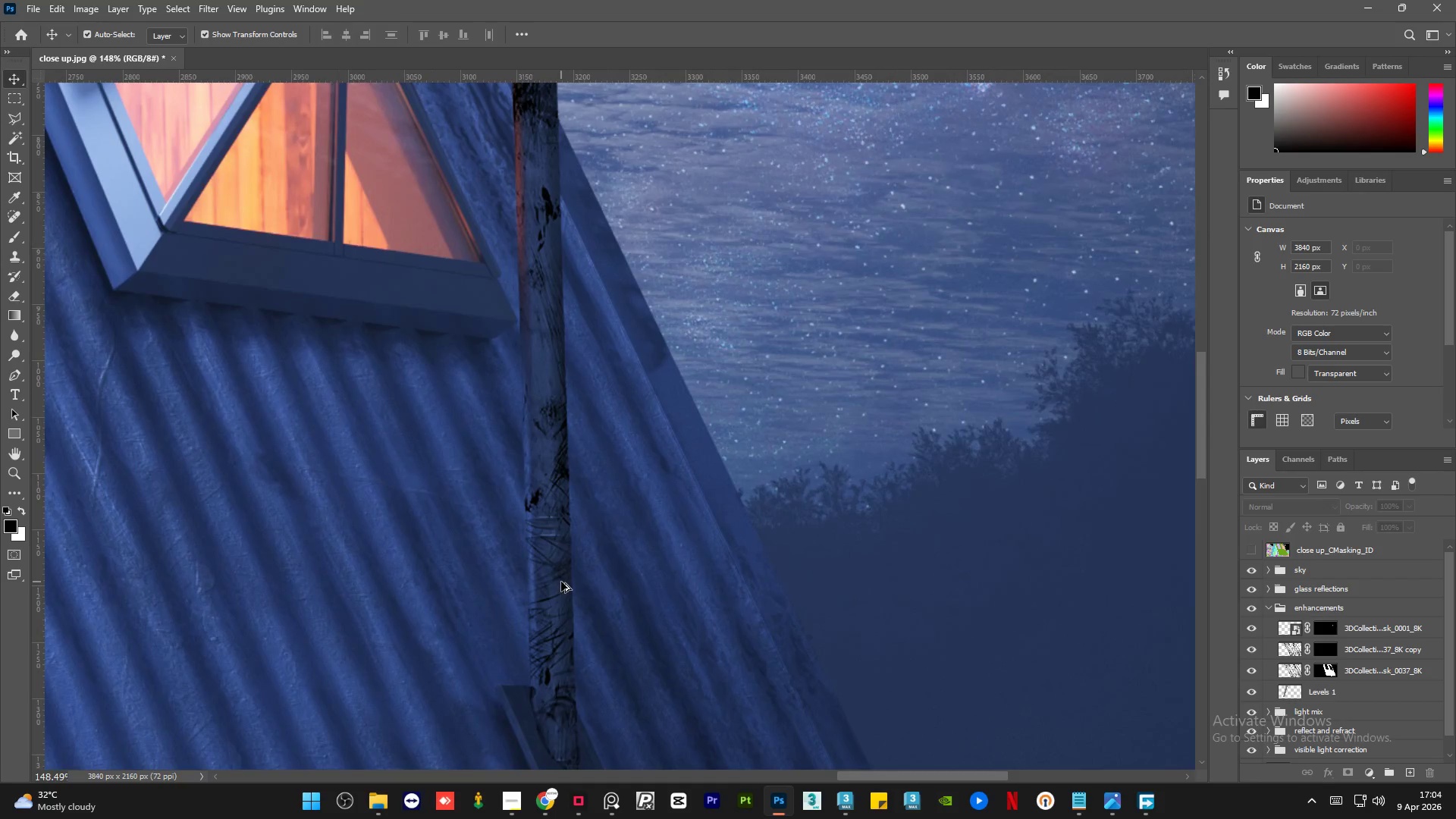 
key(Alt+AltLeft)
 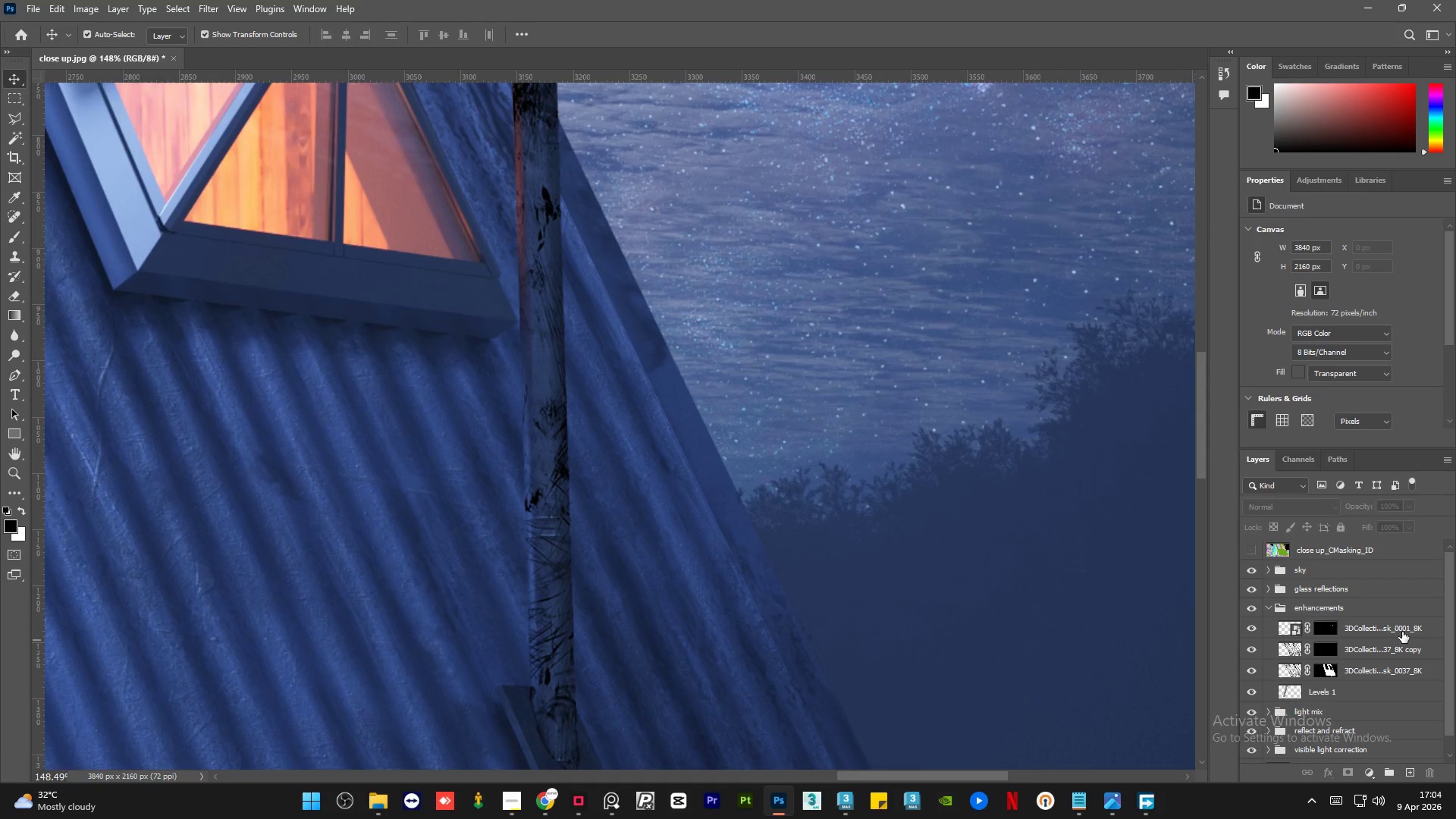 
scroll: coordinate [561, 582], scroll_direction: down, amount: 4.0
 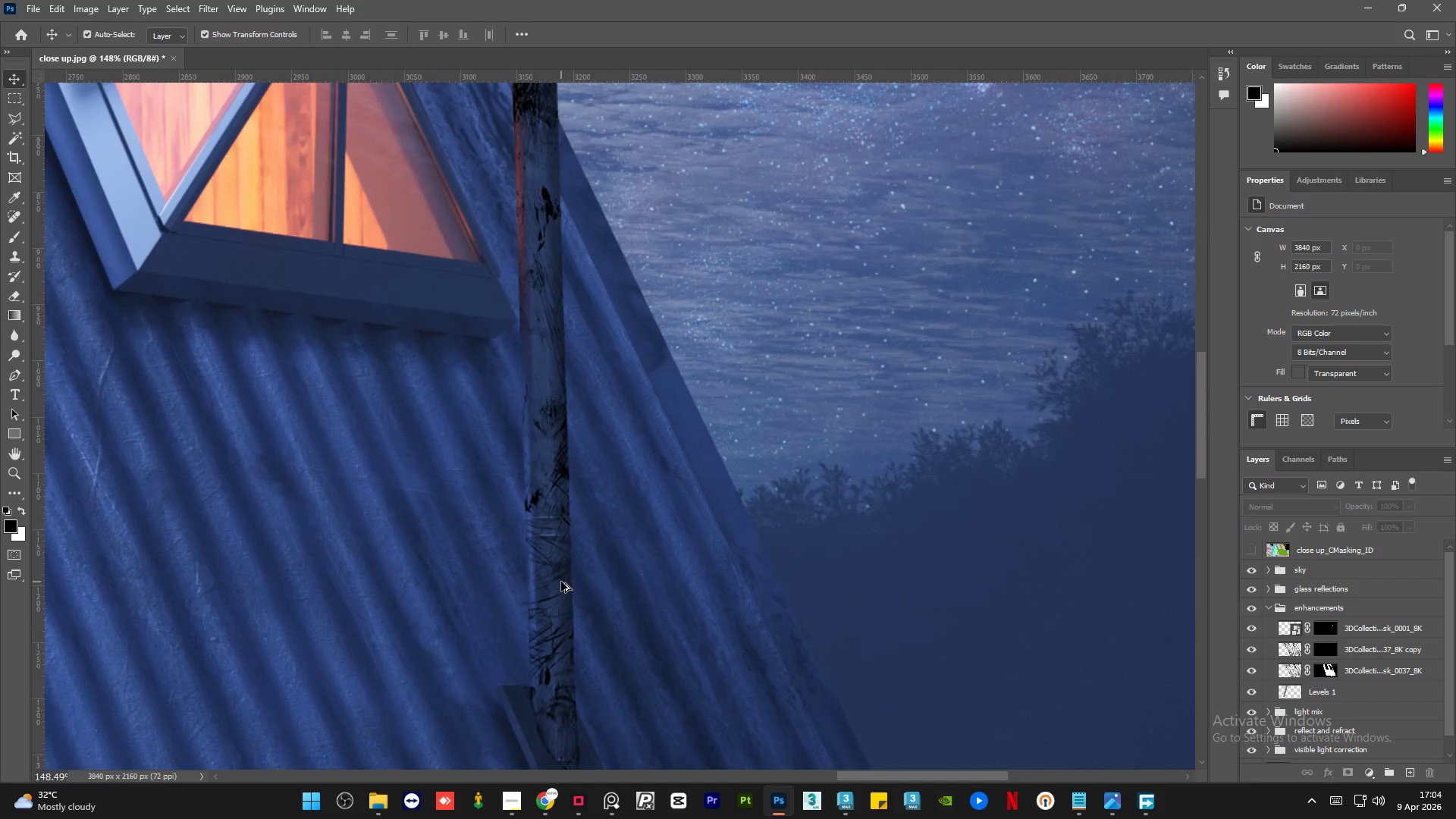 
left_click([1424, 632])
 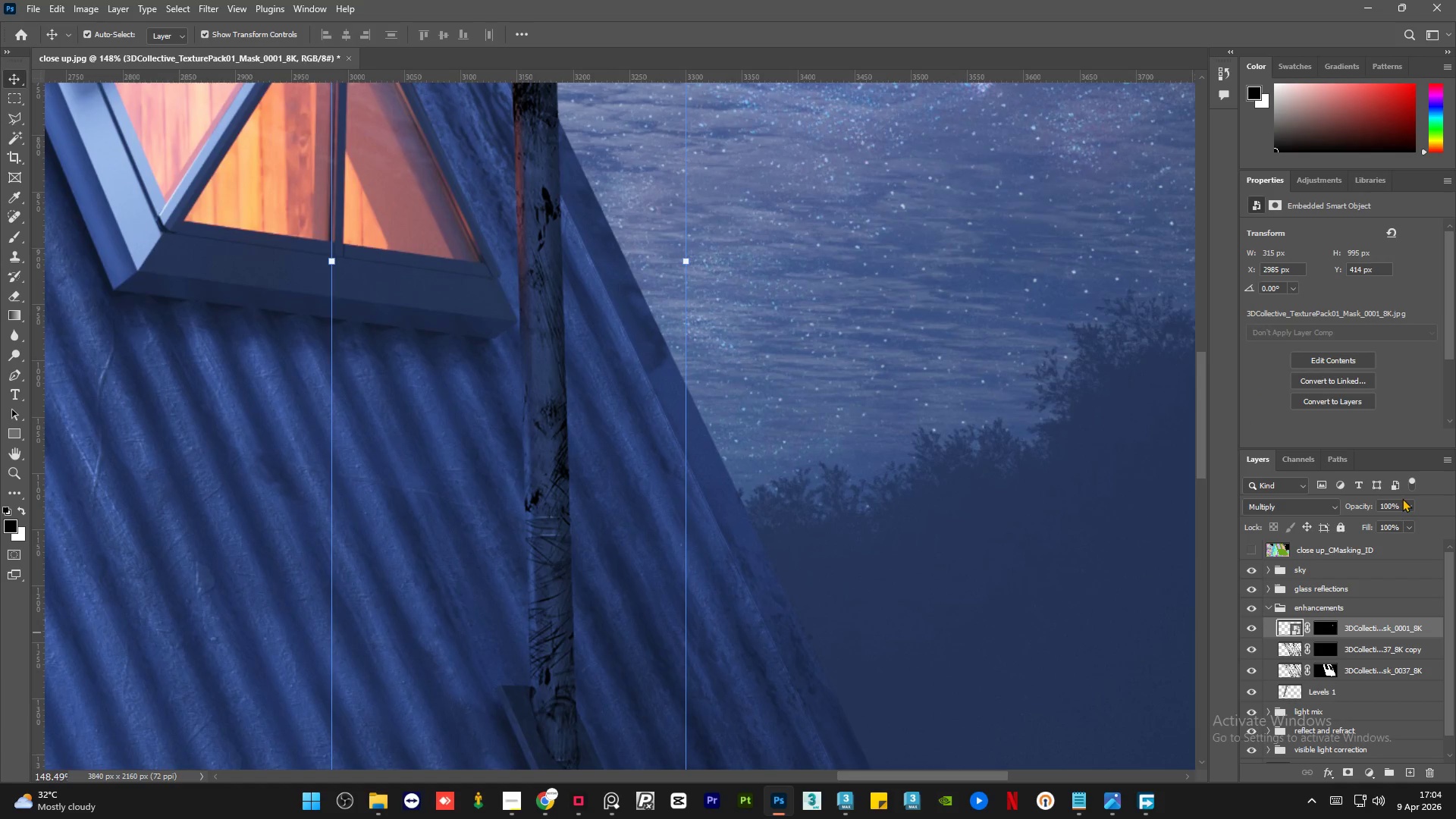 
left_click([1407, 504])
 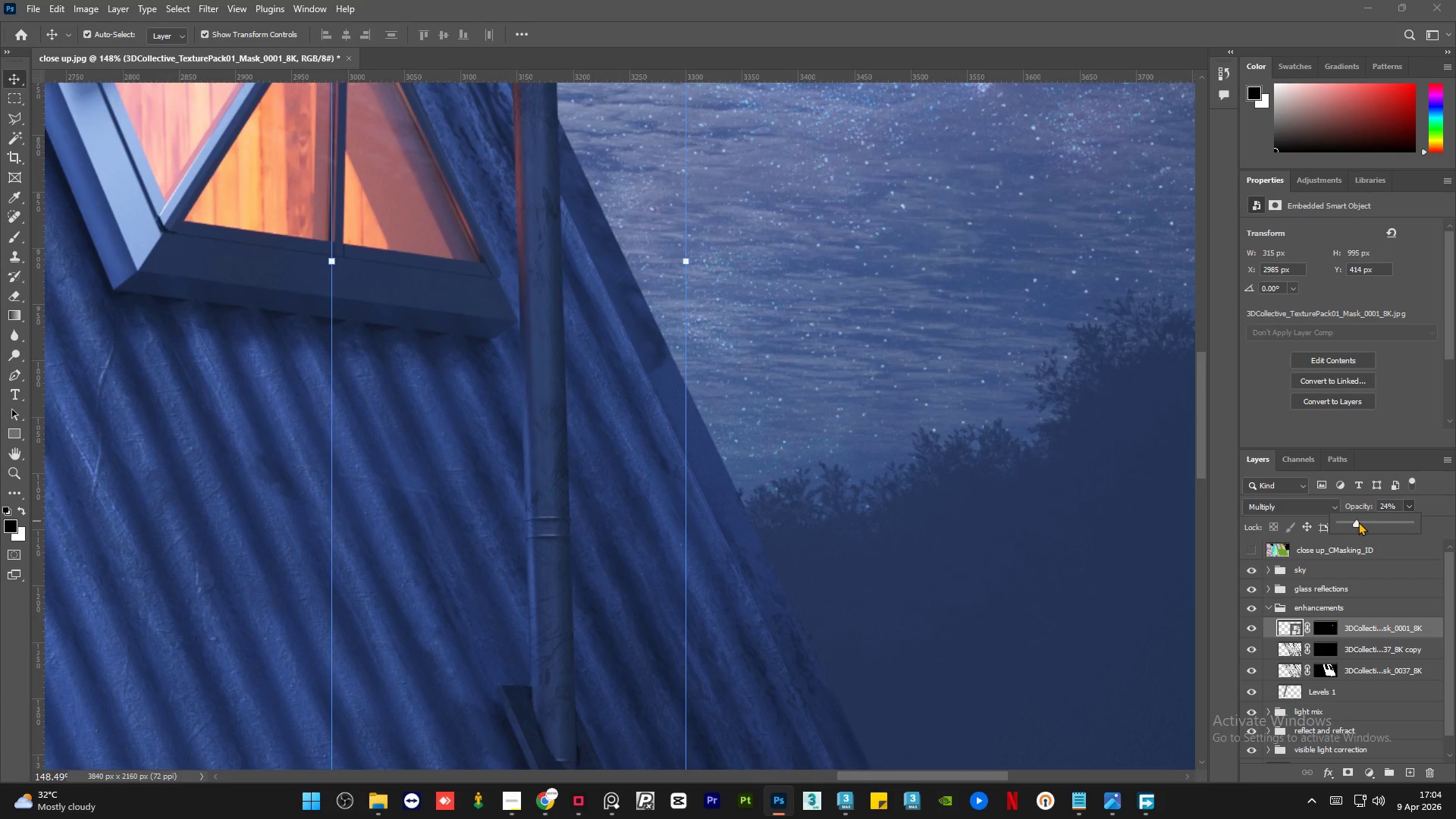 
left_click([855, 552])
 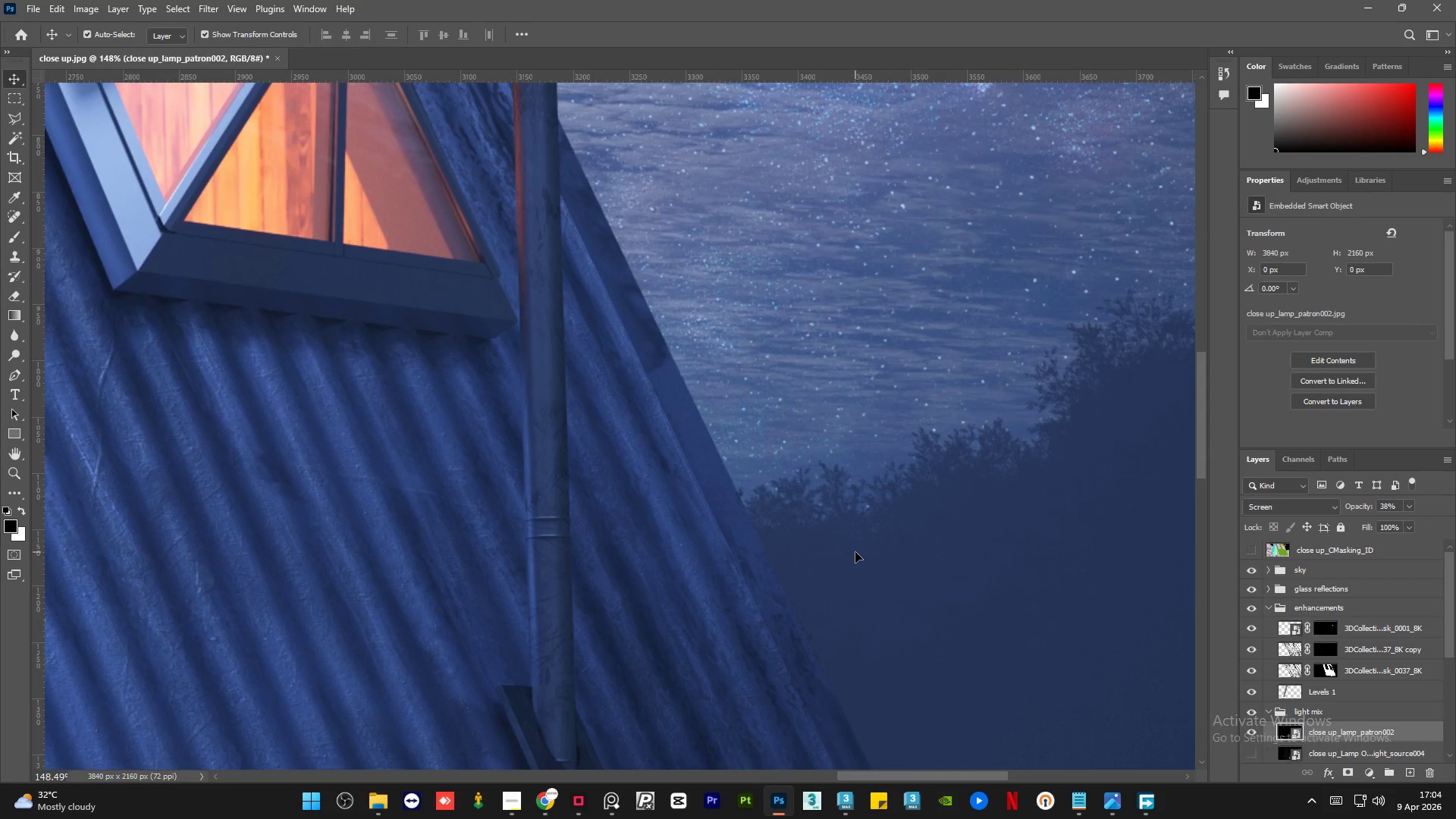 
hold_key(key=AltLeft, duration=1.5)
scroll: coordinate [522, 565], scroll_direction: down, amount: 8.0
 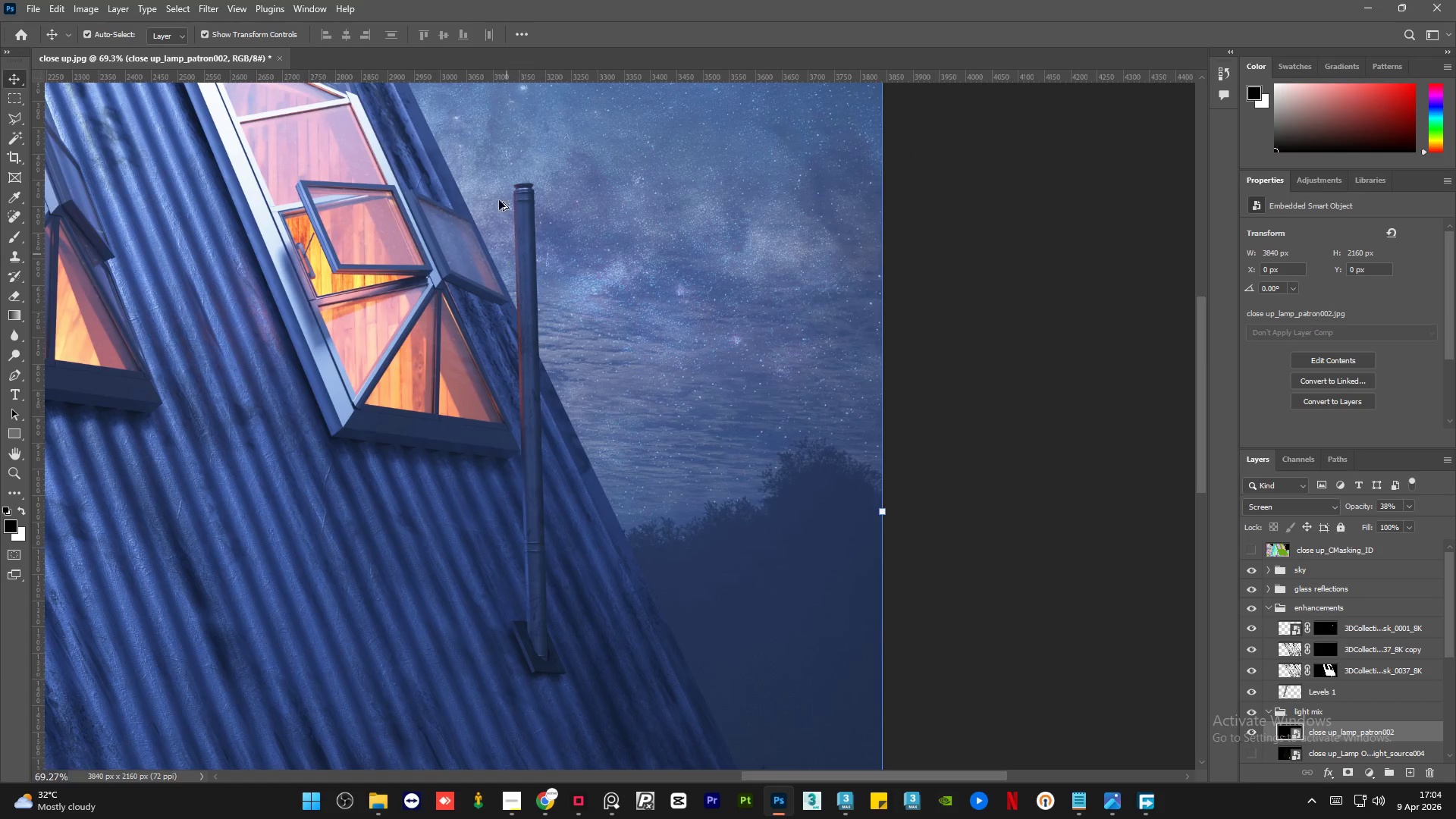 
hold_key(key=AltLeft, duration=1.38)
scroll: coordinate [521, 276], scroll_direction: up, amount: 13.0
 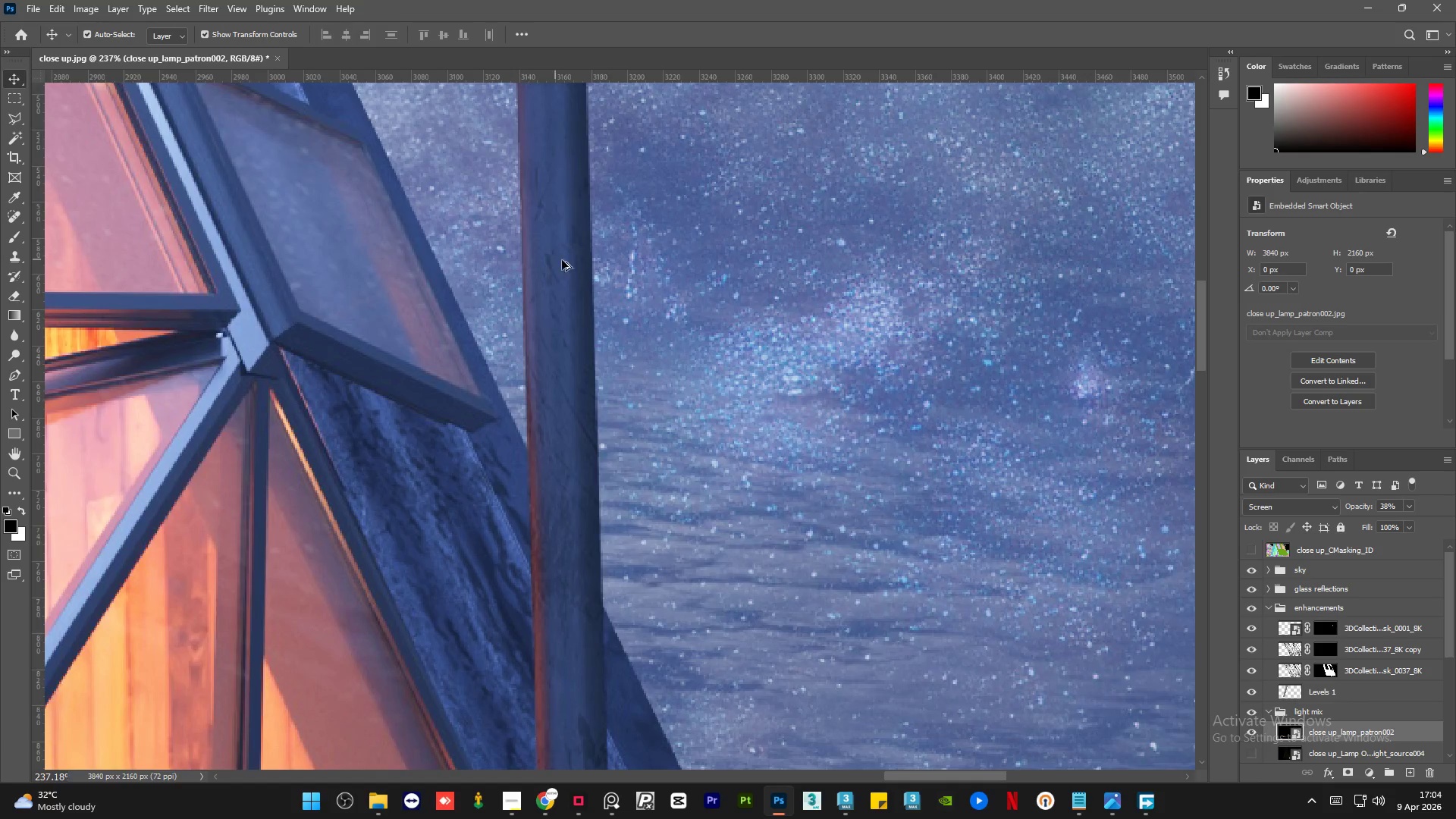 
scroll: coordinate [576, 268], scroll_direction: down, amount: 5.0
 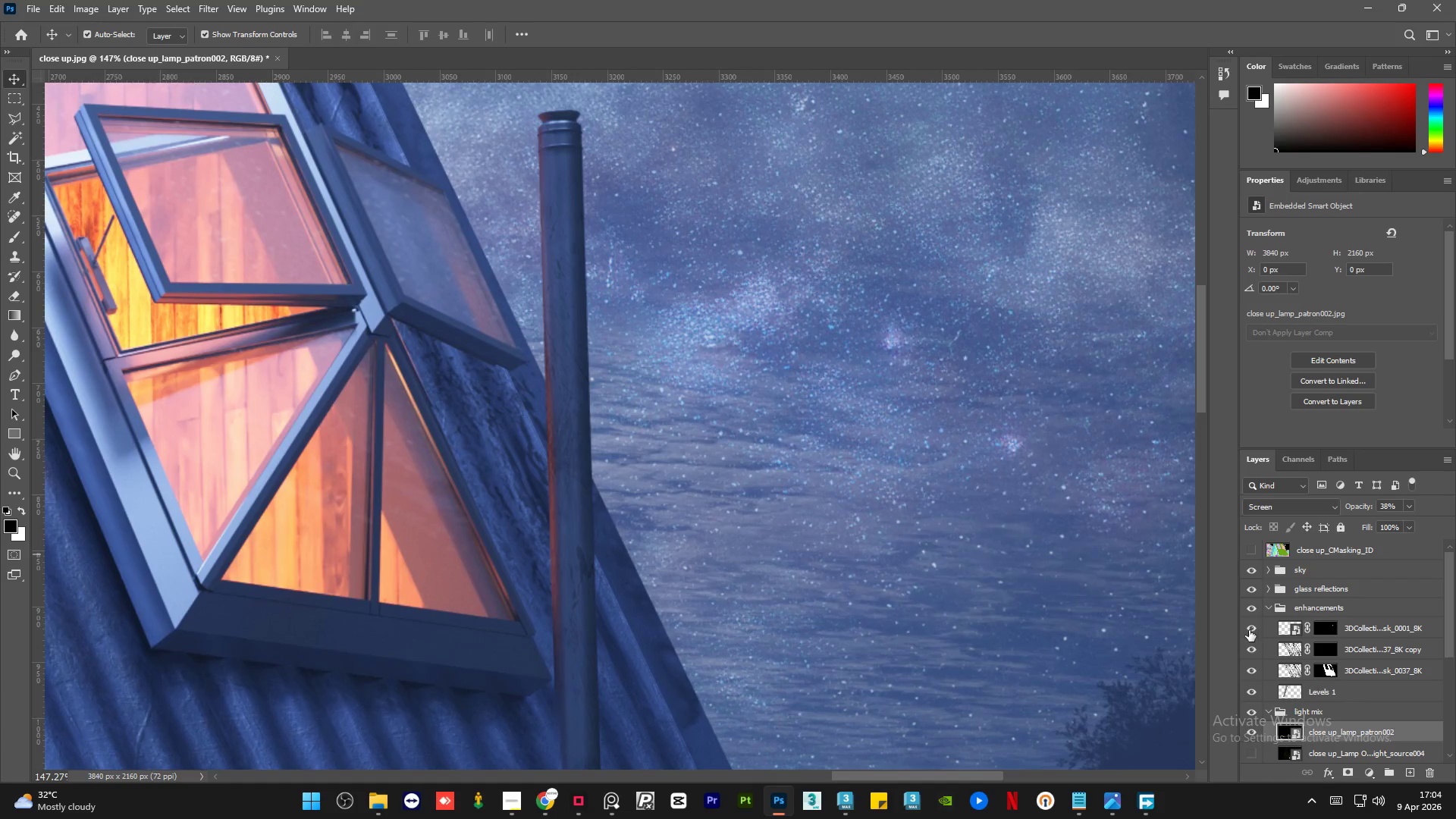 
double_click([1249, 630])
 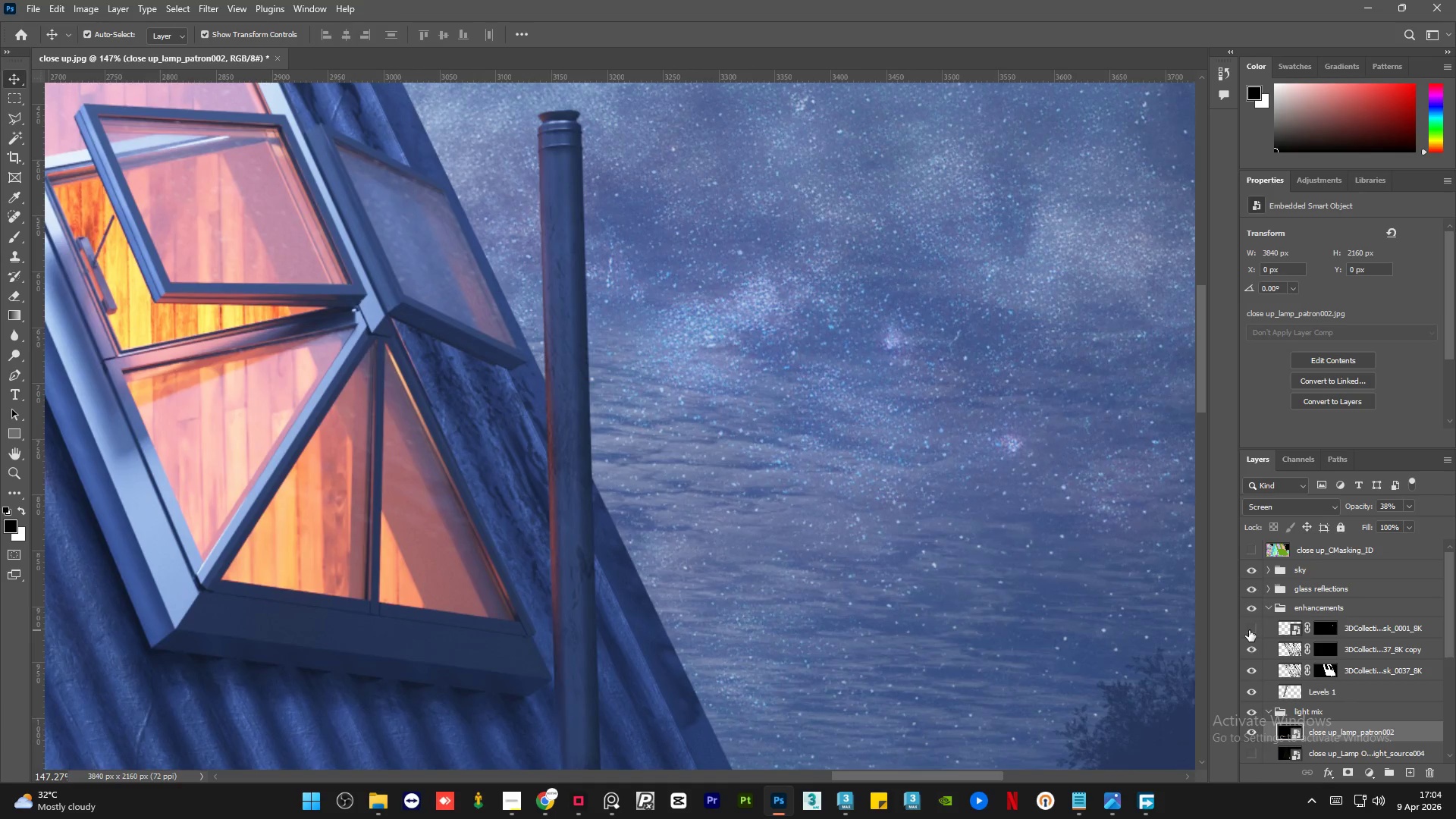 
double_click([1249, 630])
 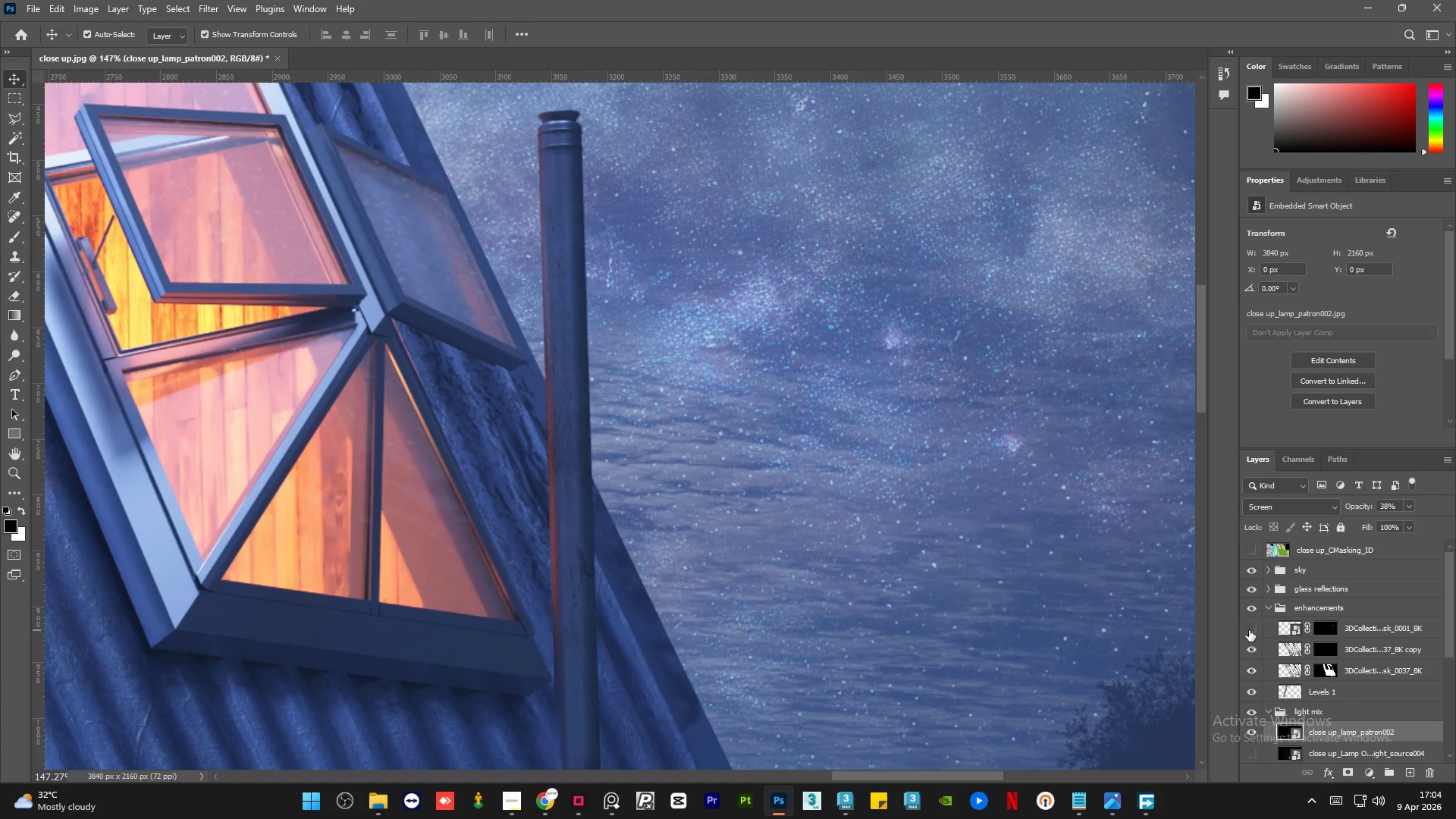 
double_click([1249, 630])
 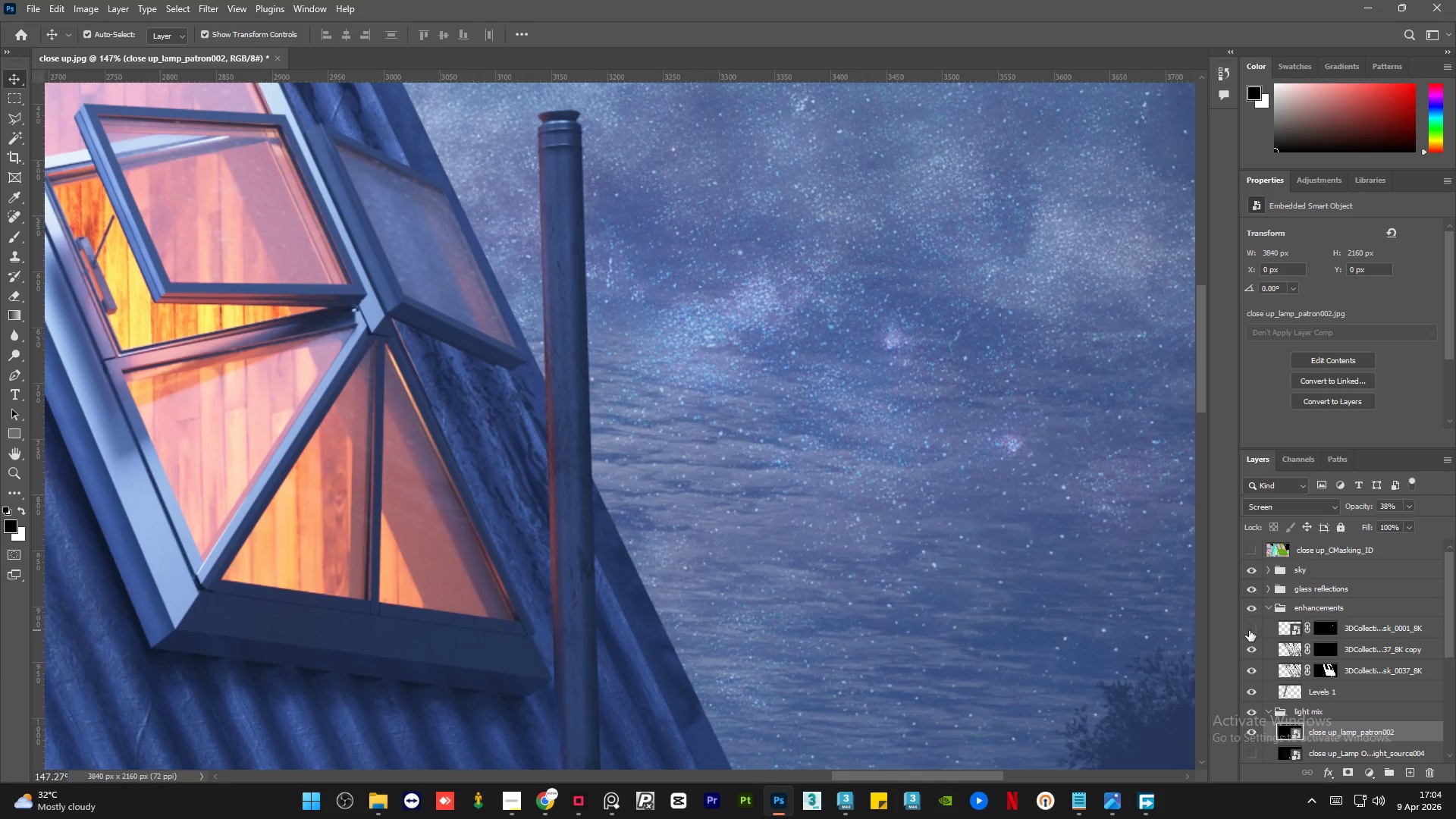 
double_click([1249, 630])
 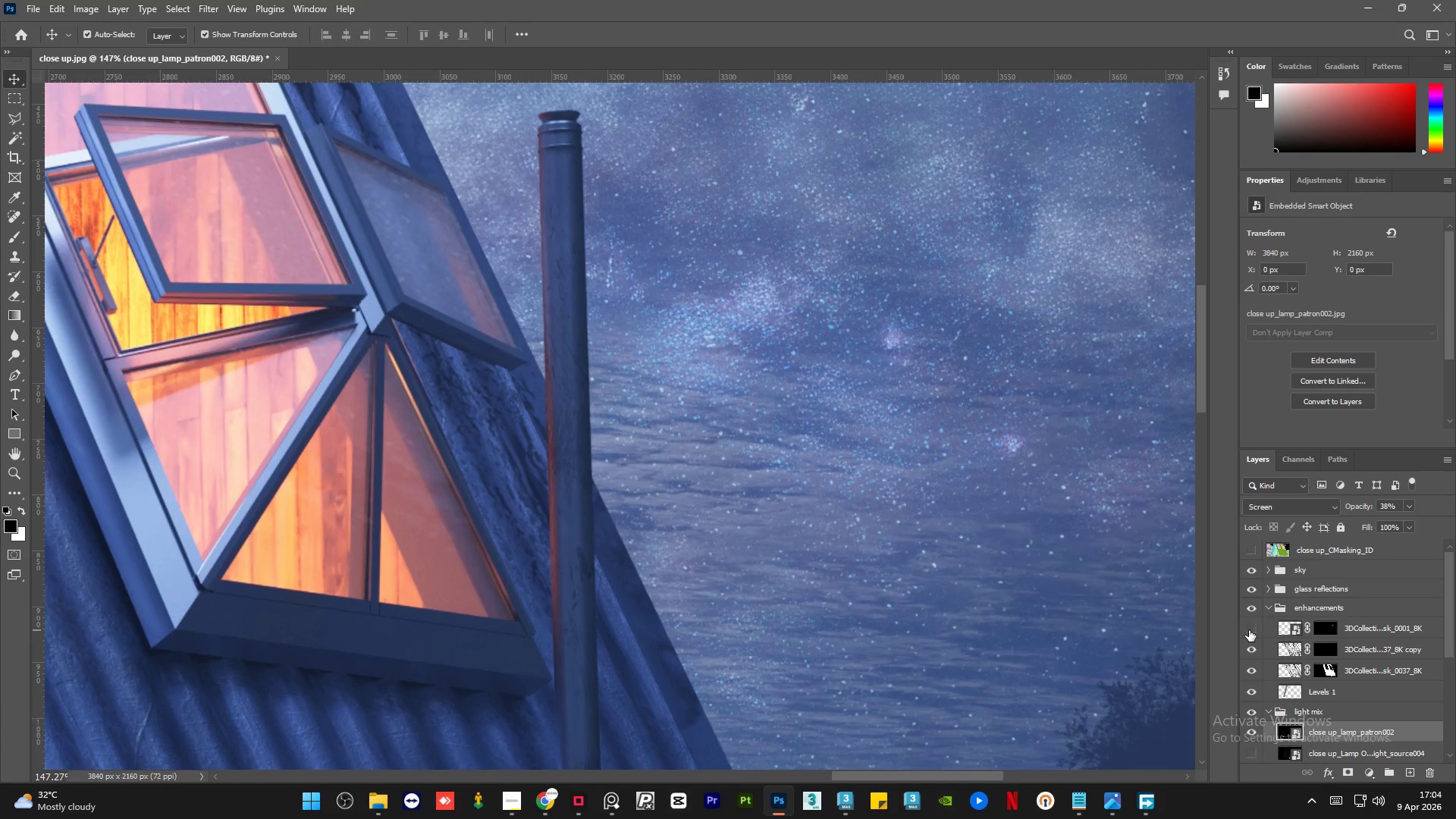 
double_click([1249, 630])
 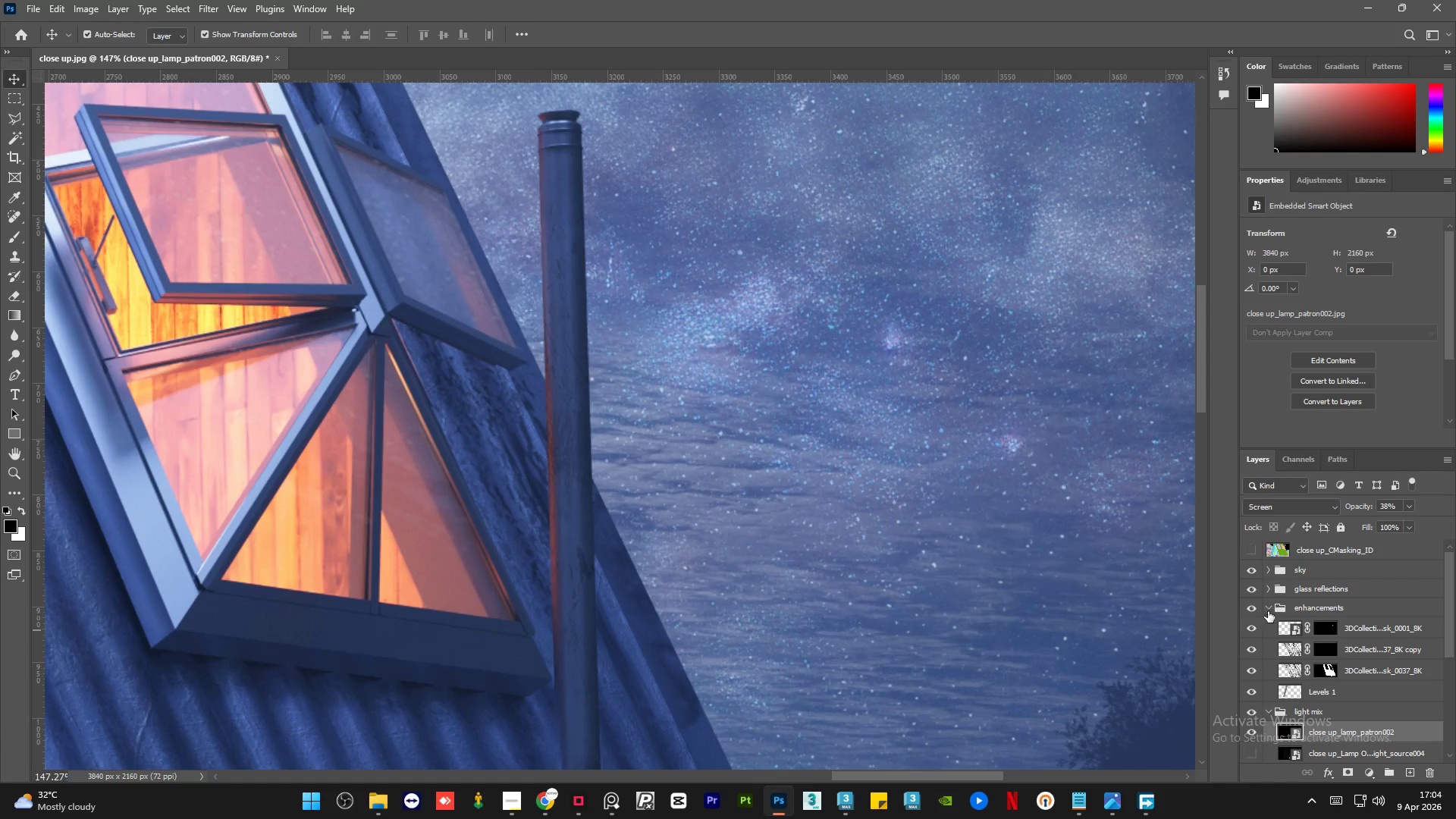 
left_click([1269, 607])
 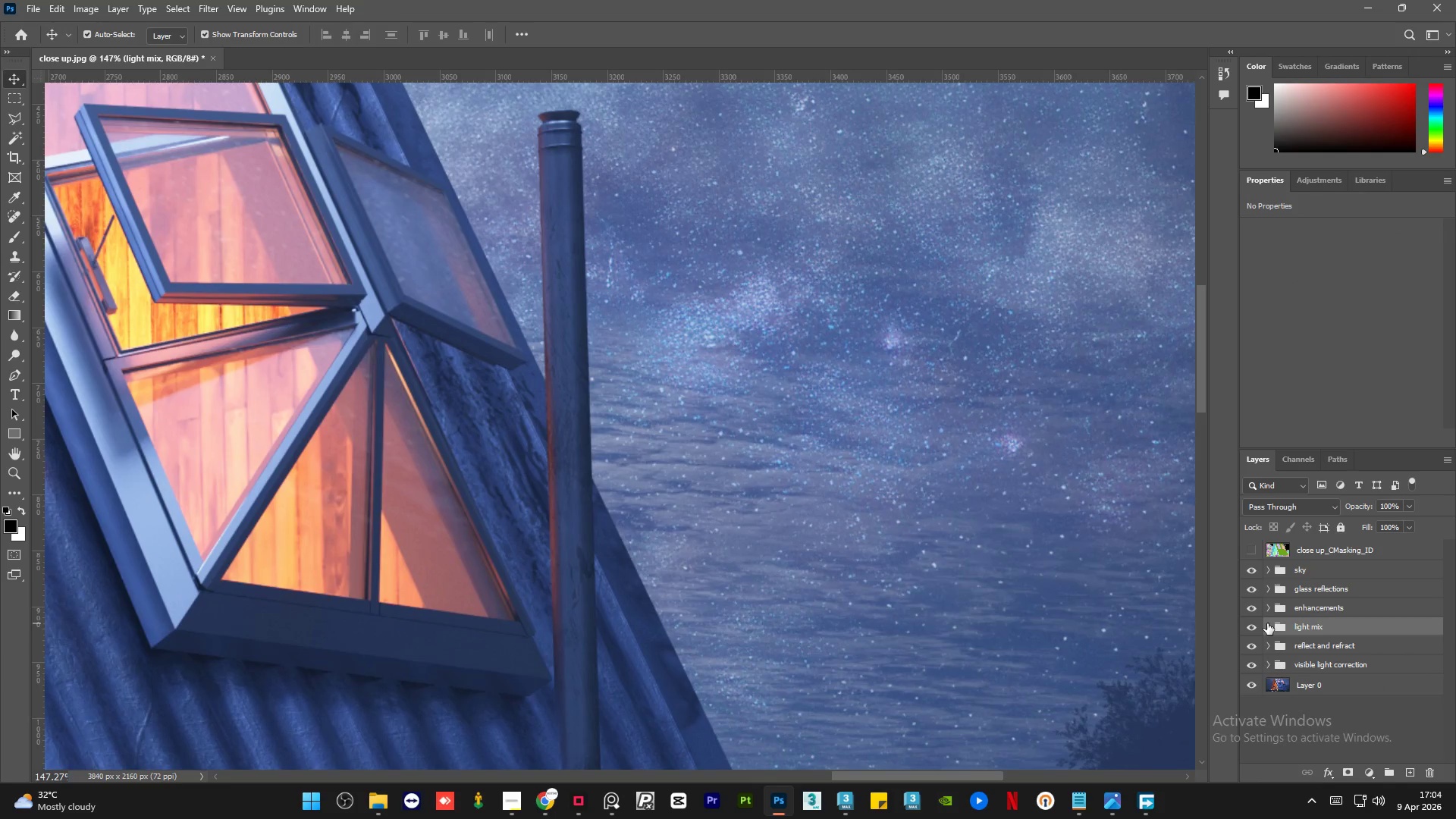 
left_click([1269, 609])
 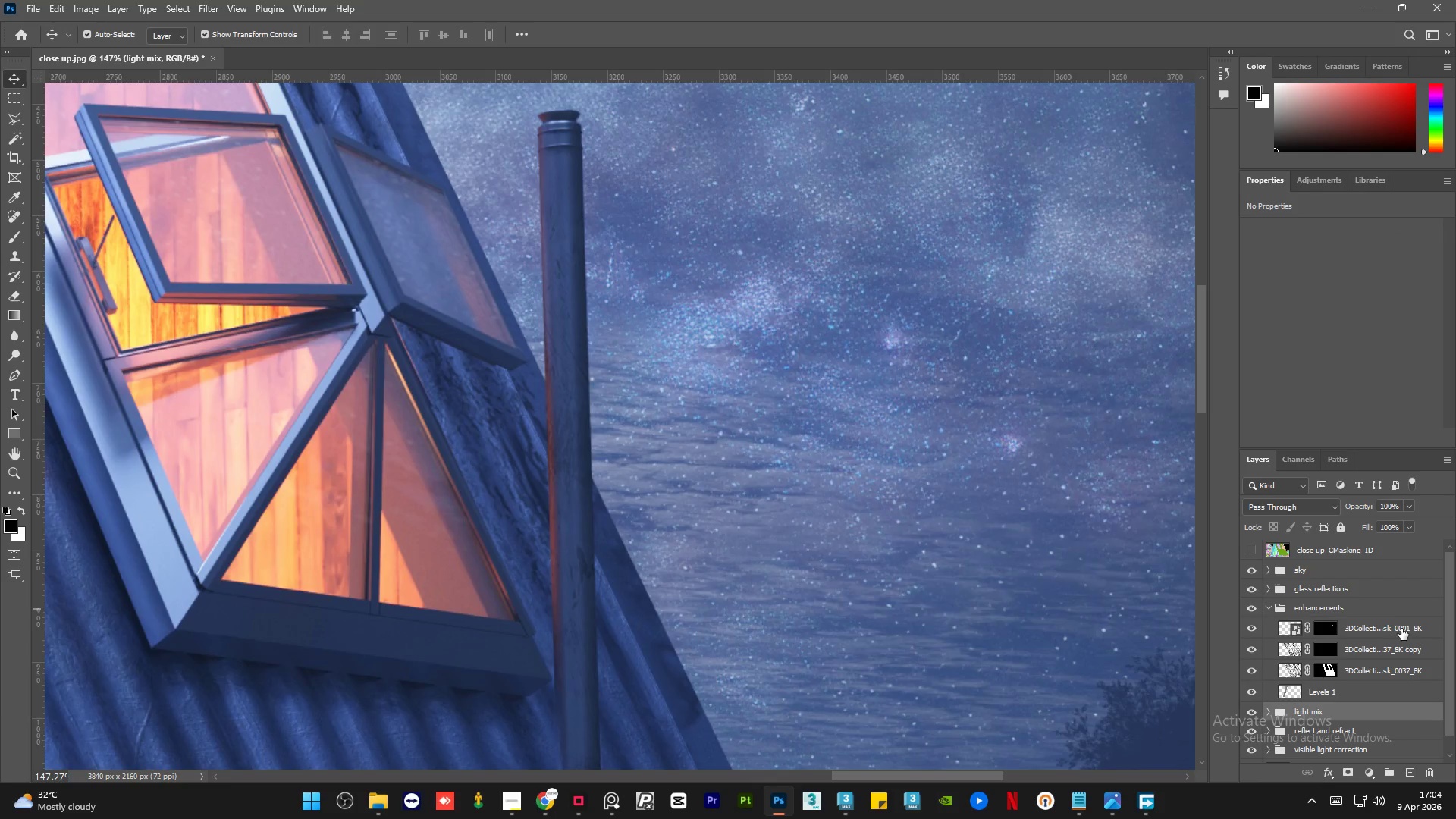 
left_click([1419, 627])
 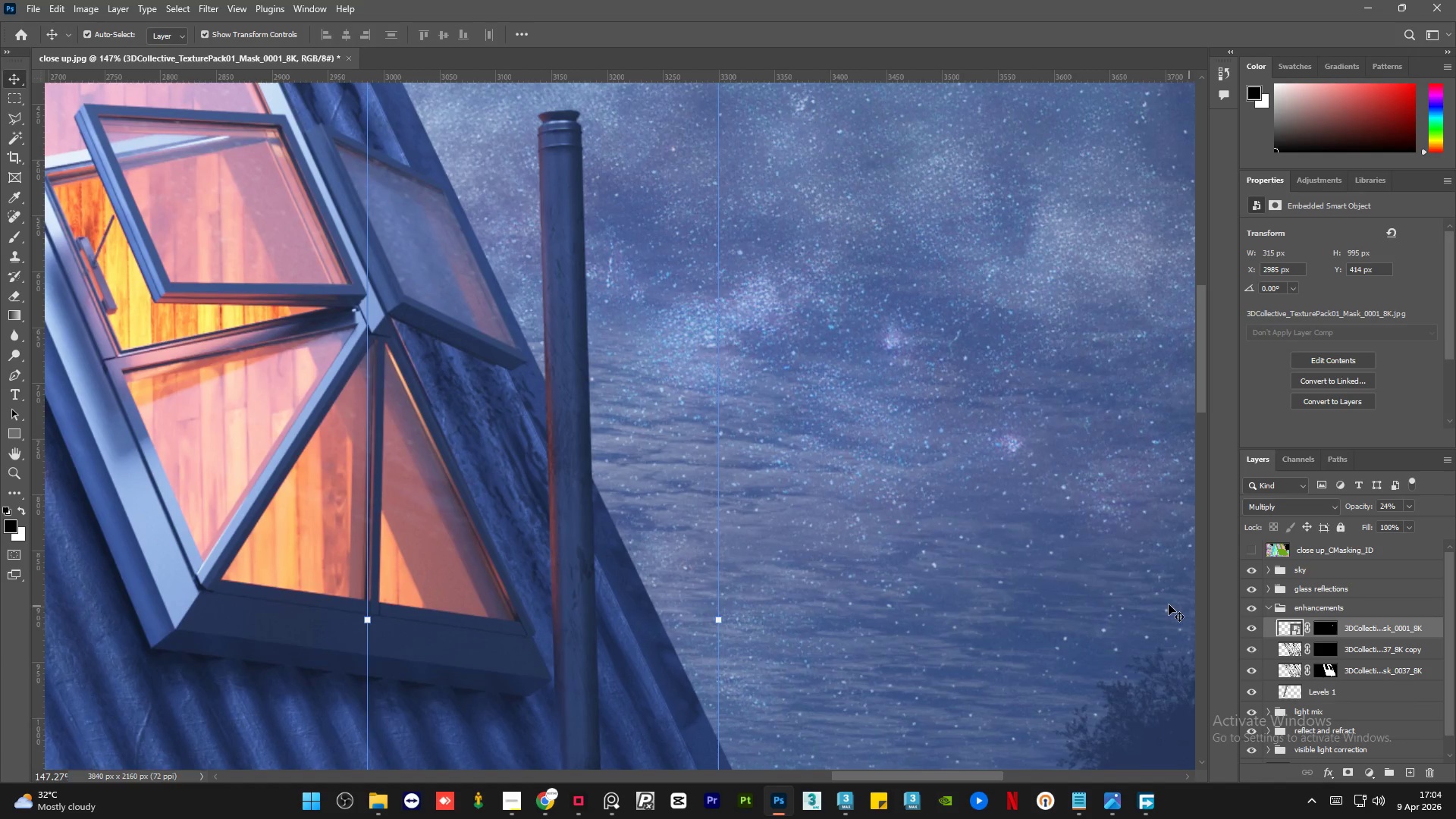 
hold_key(key=AltLeft, duration=1.06)
 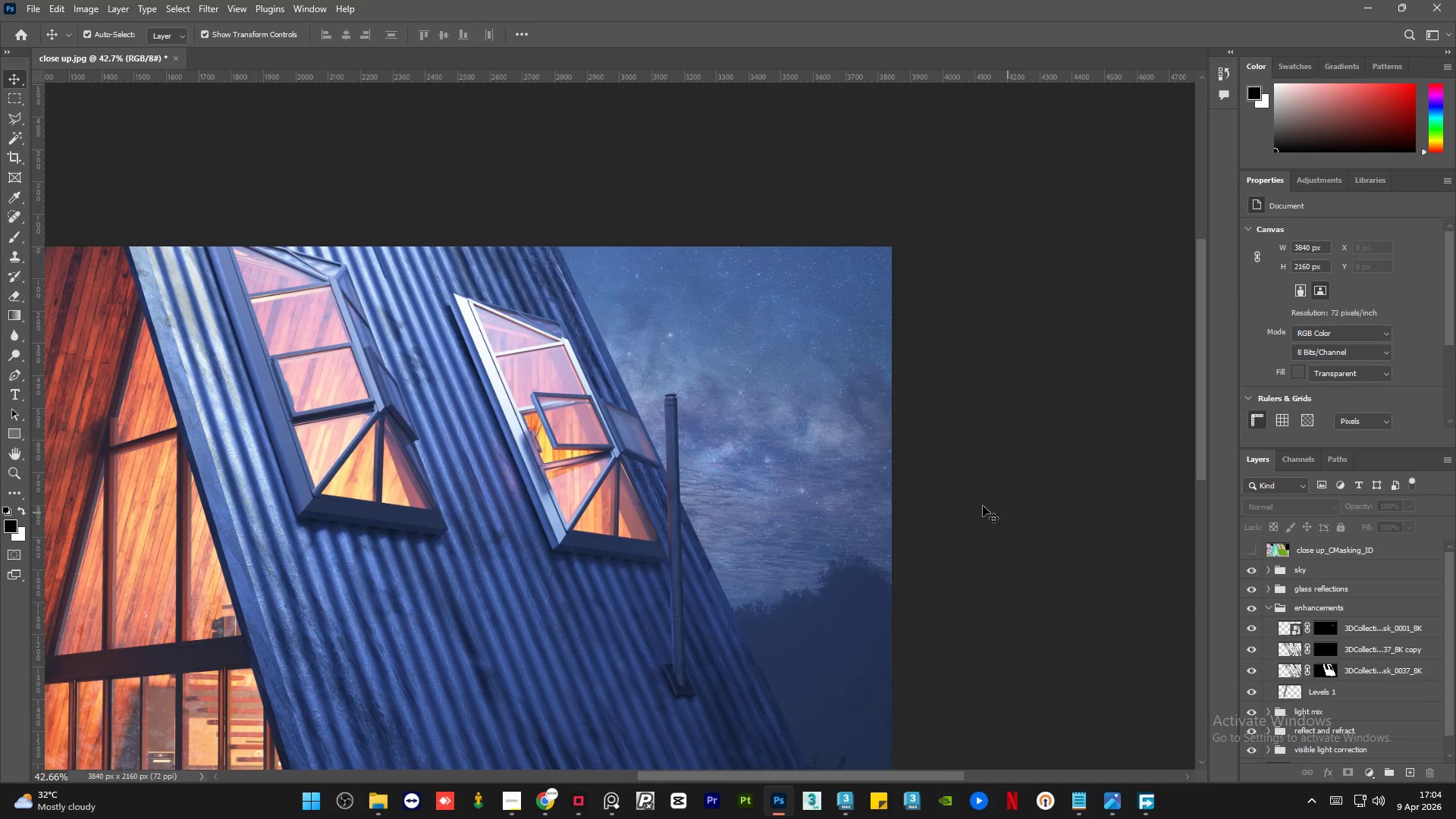 
left_click([1084, 525])
 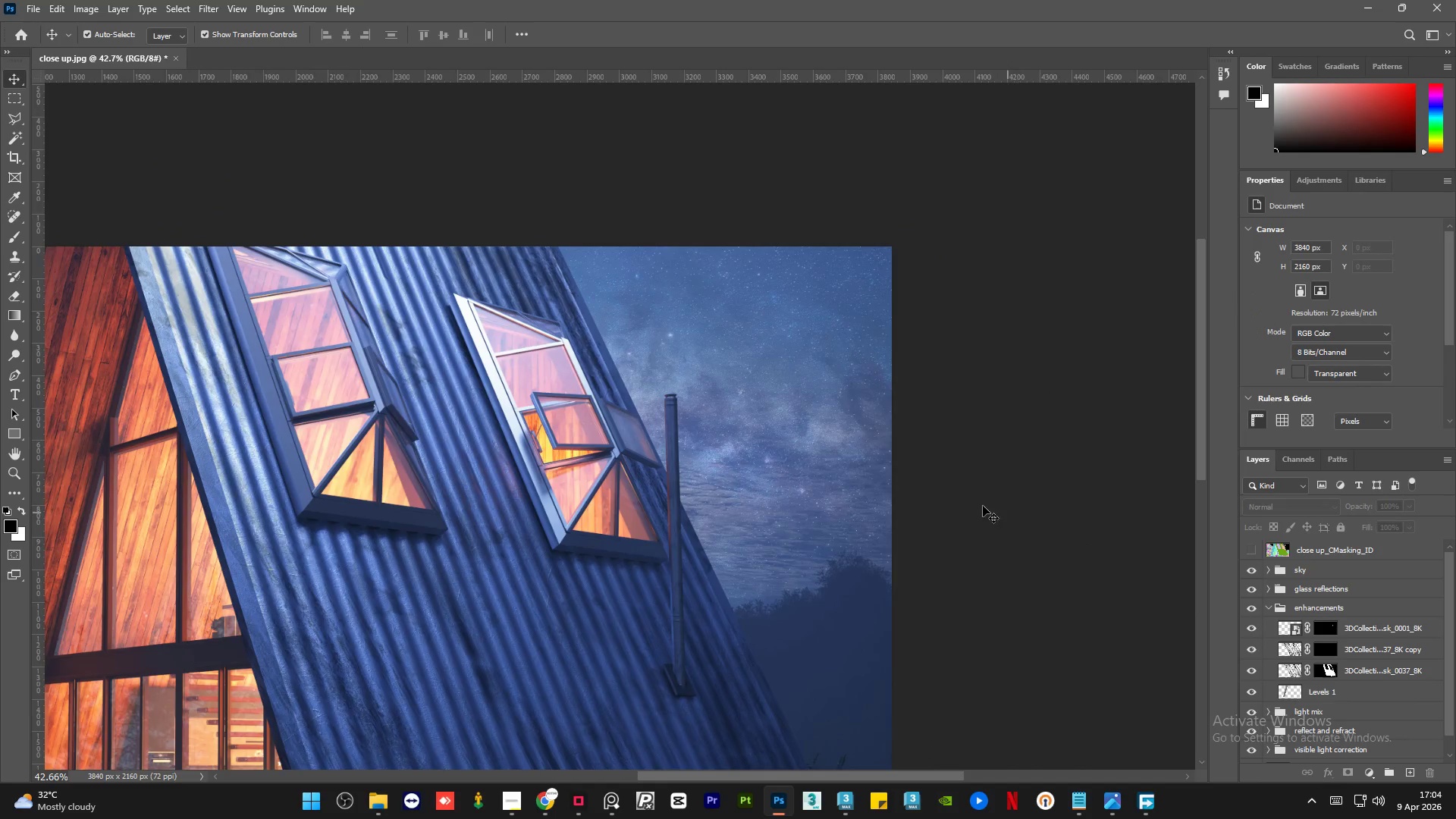 
scroll: coordinate [716, 510], scroll_direction: down, amount: 13.0
 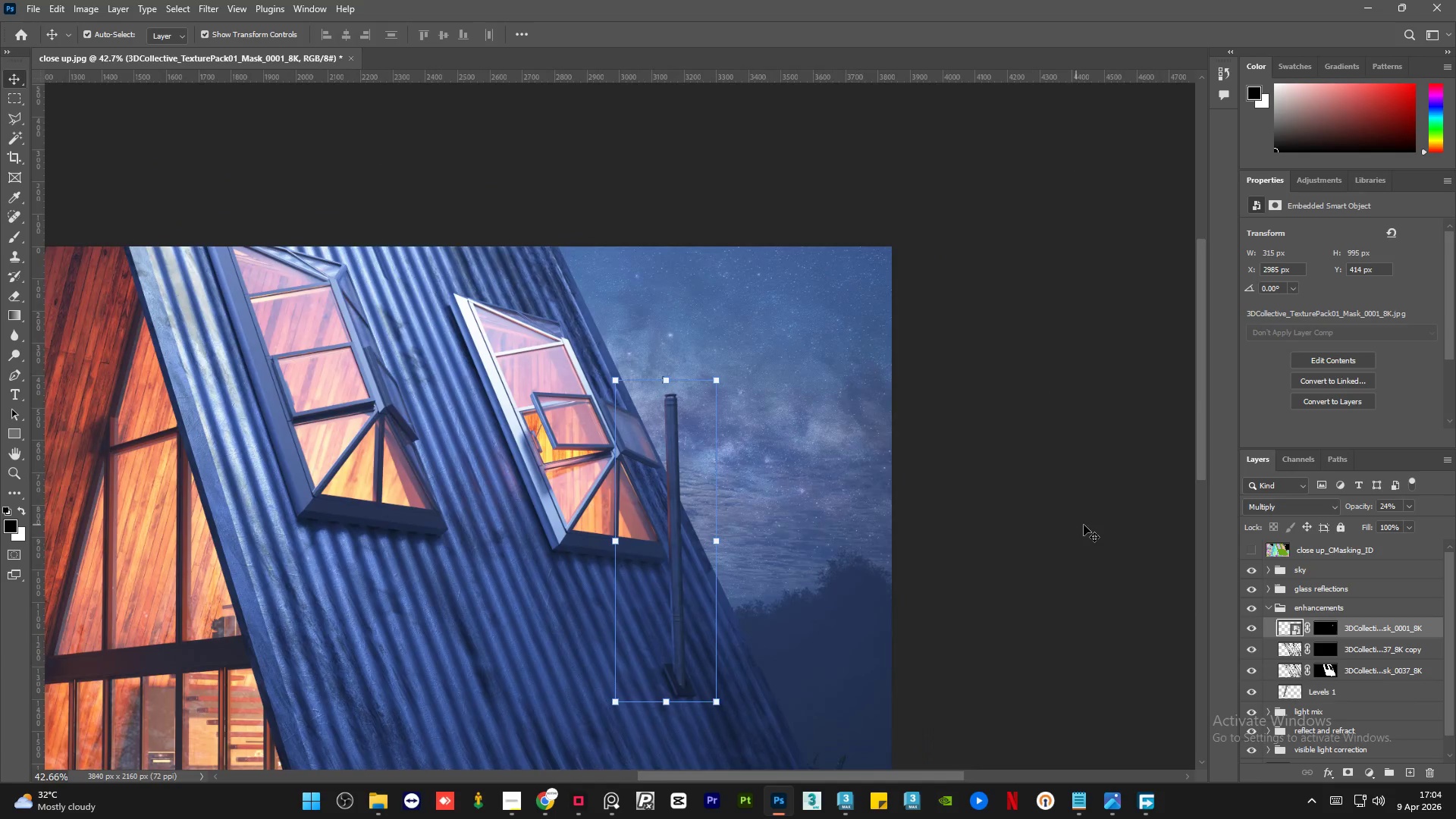 
hold_key(key=AltLeft, duration=0.34)
scroll: coordinate [908, 480], scroll_direction: down, amount: 3.0
 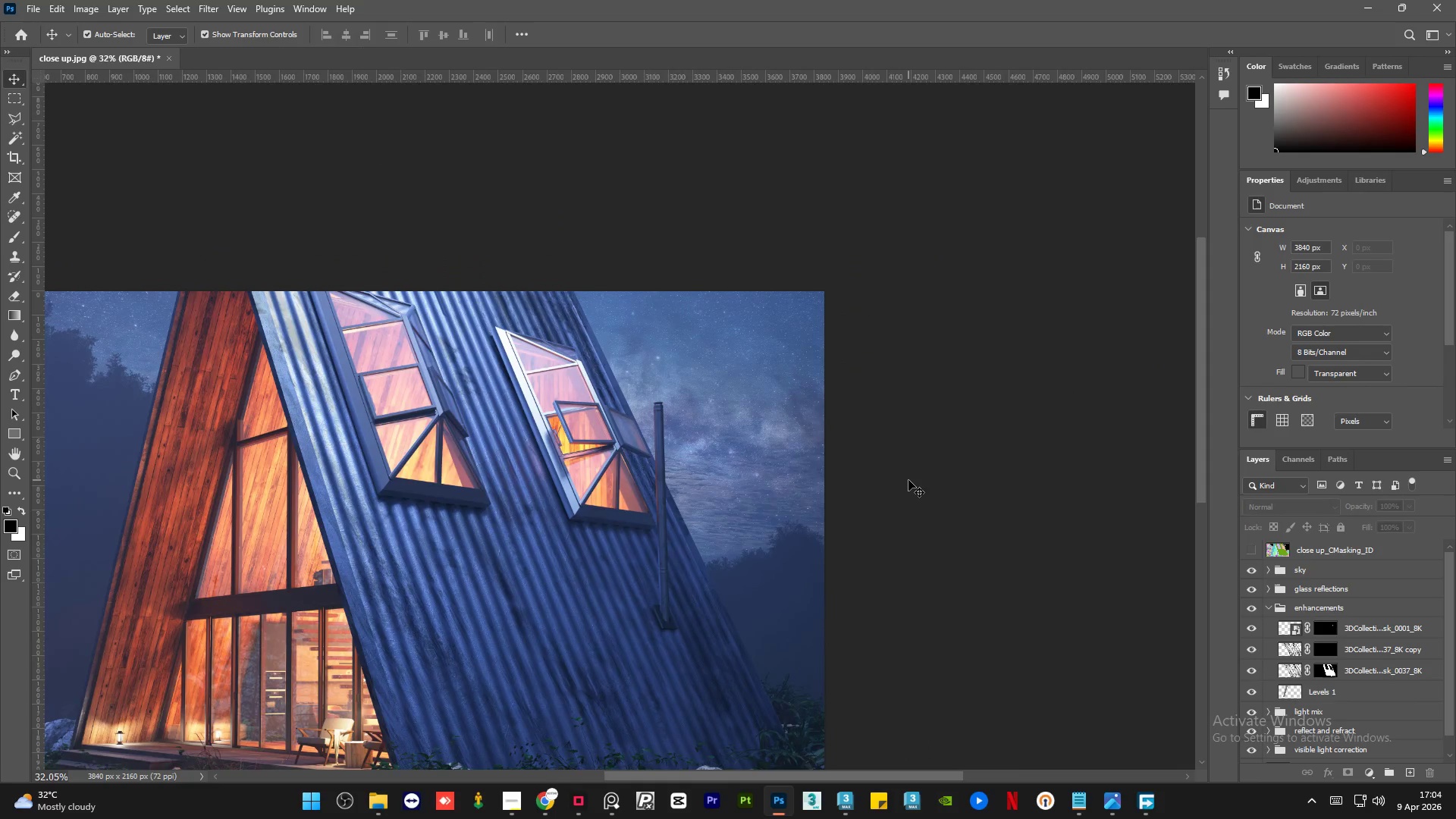 
hold_key(key=AltLeft, duration=1.5)
scroll: coordinate [886, 399], scroll_direction: down, amount: 3.0
 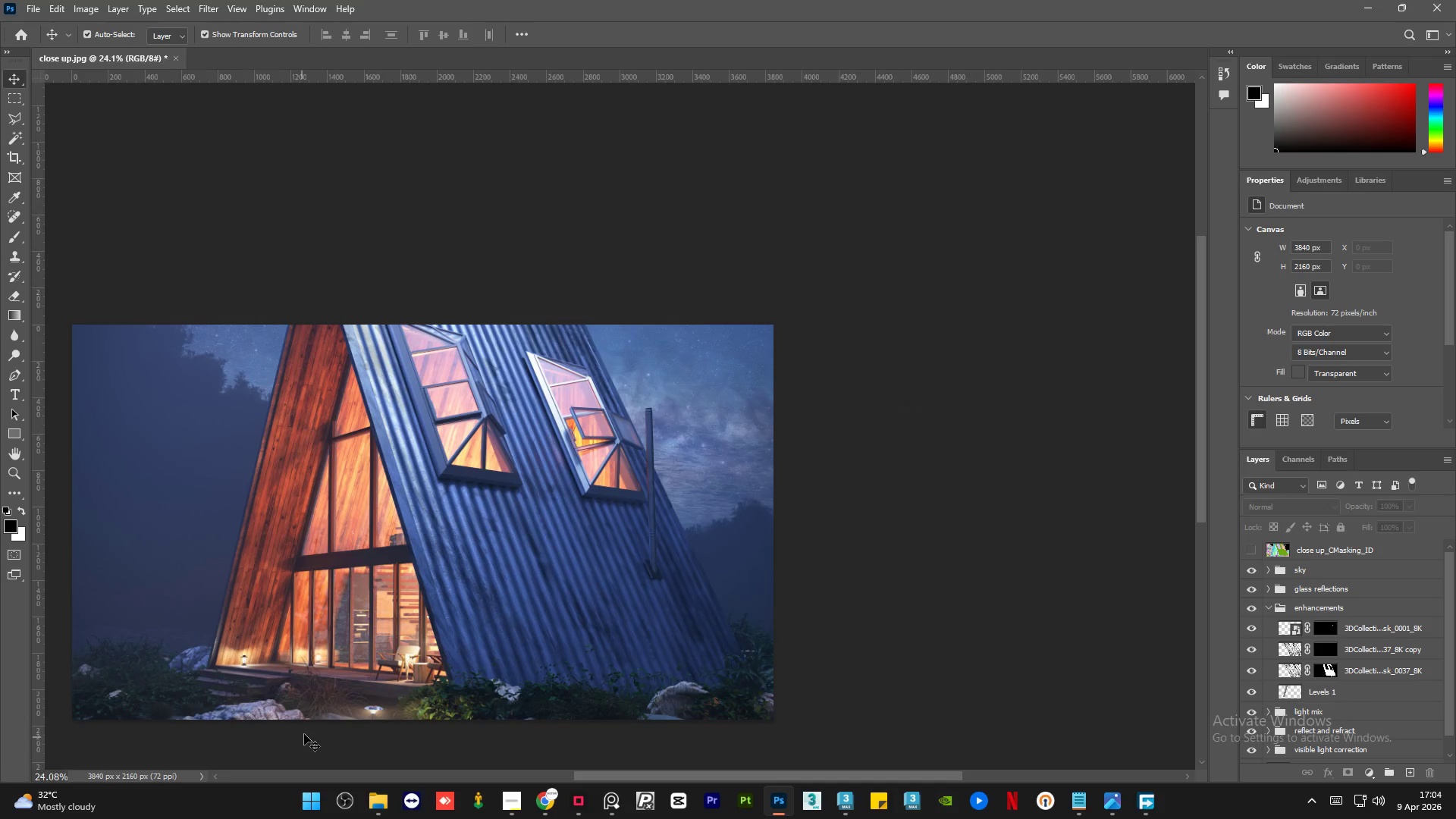 
key(Alt+AltLeft)
 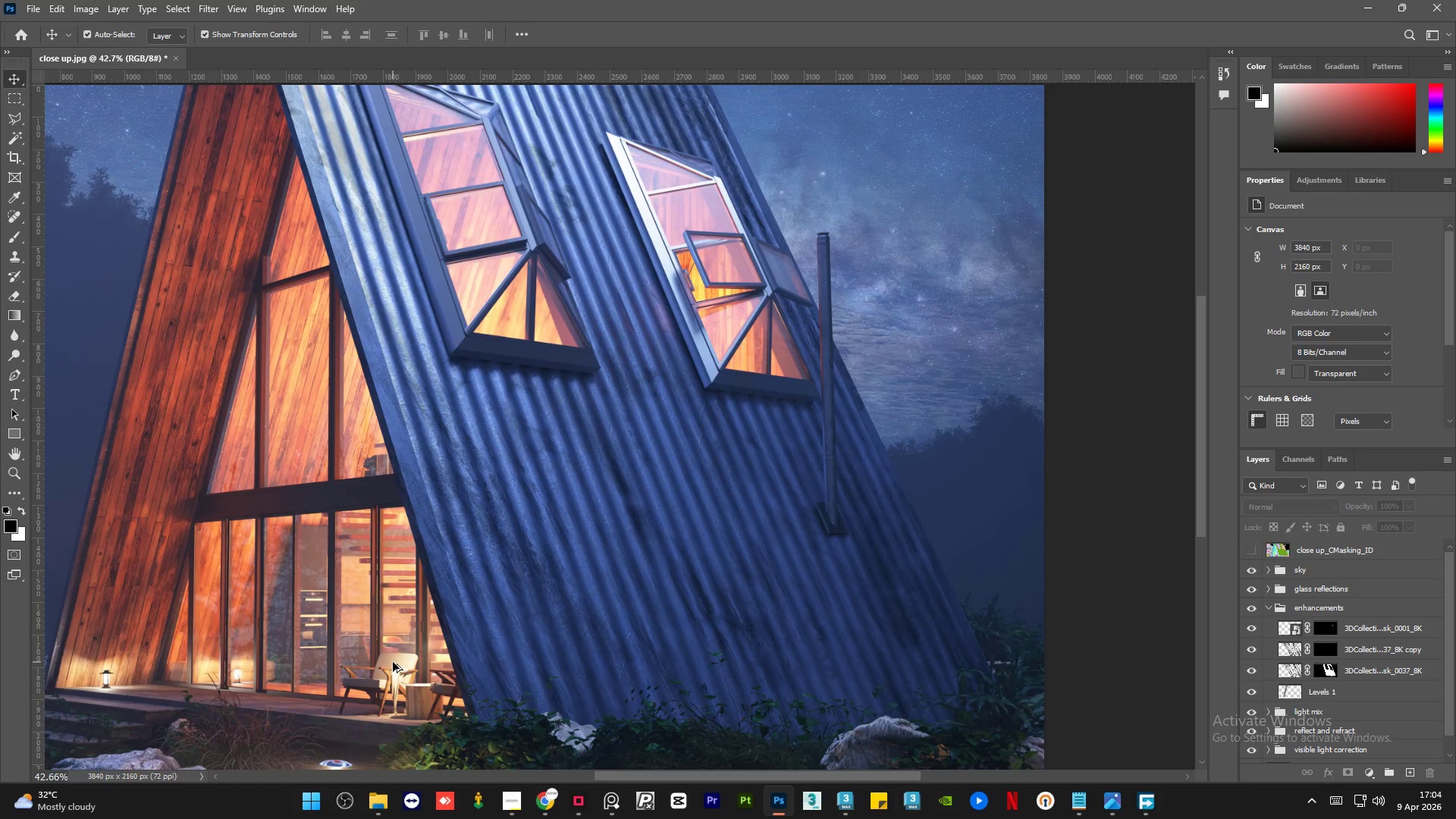 
key(Alt+AltLeft)
 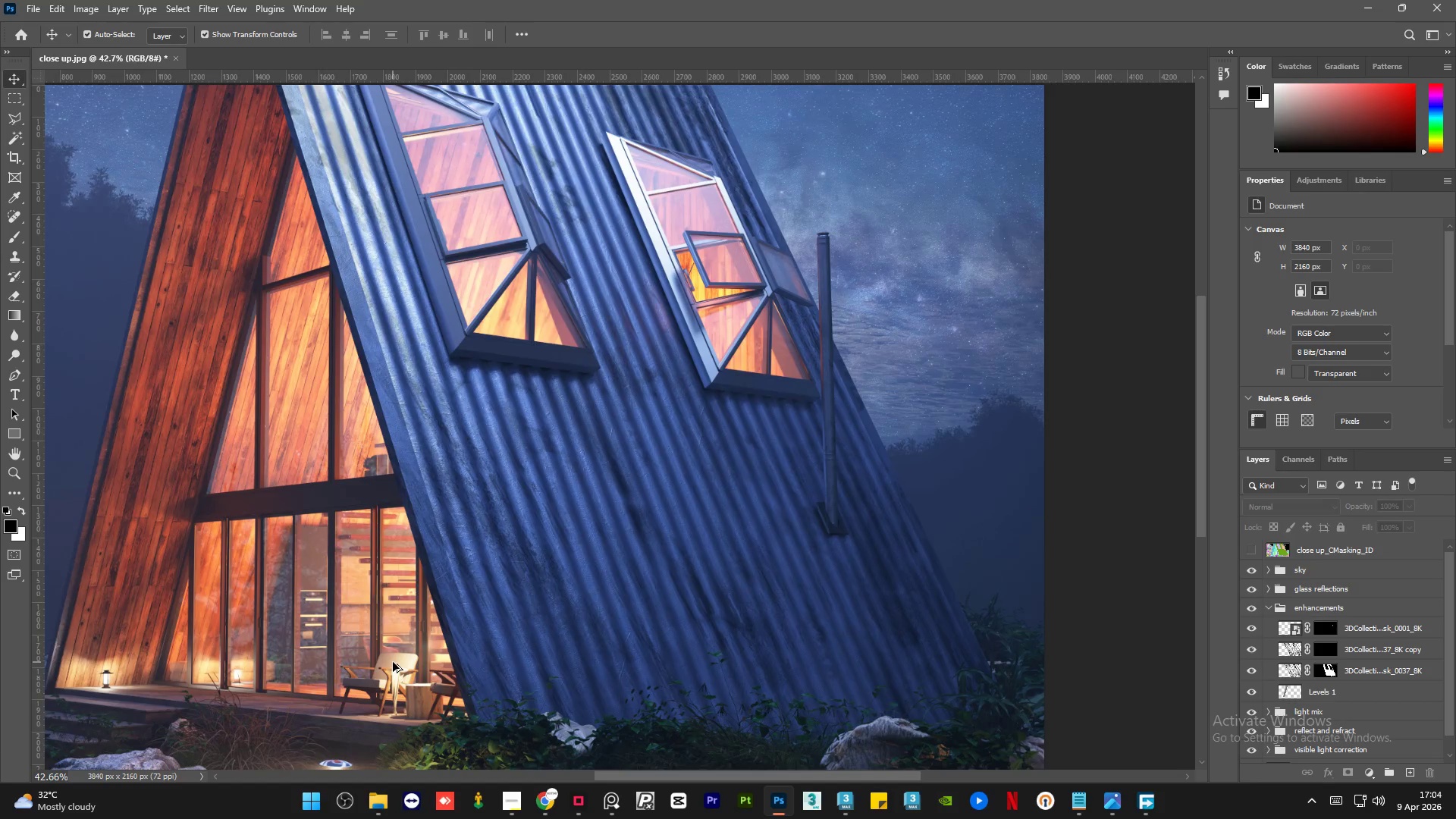 
key(Alt+AltLeft)
 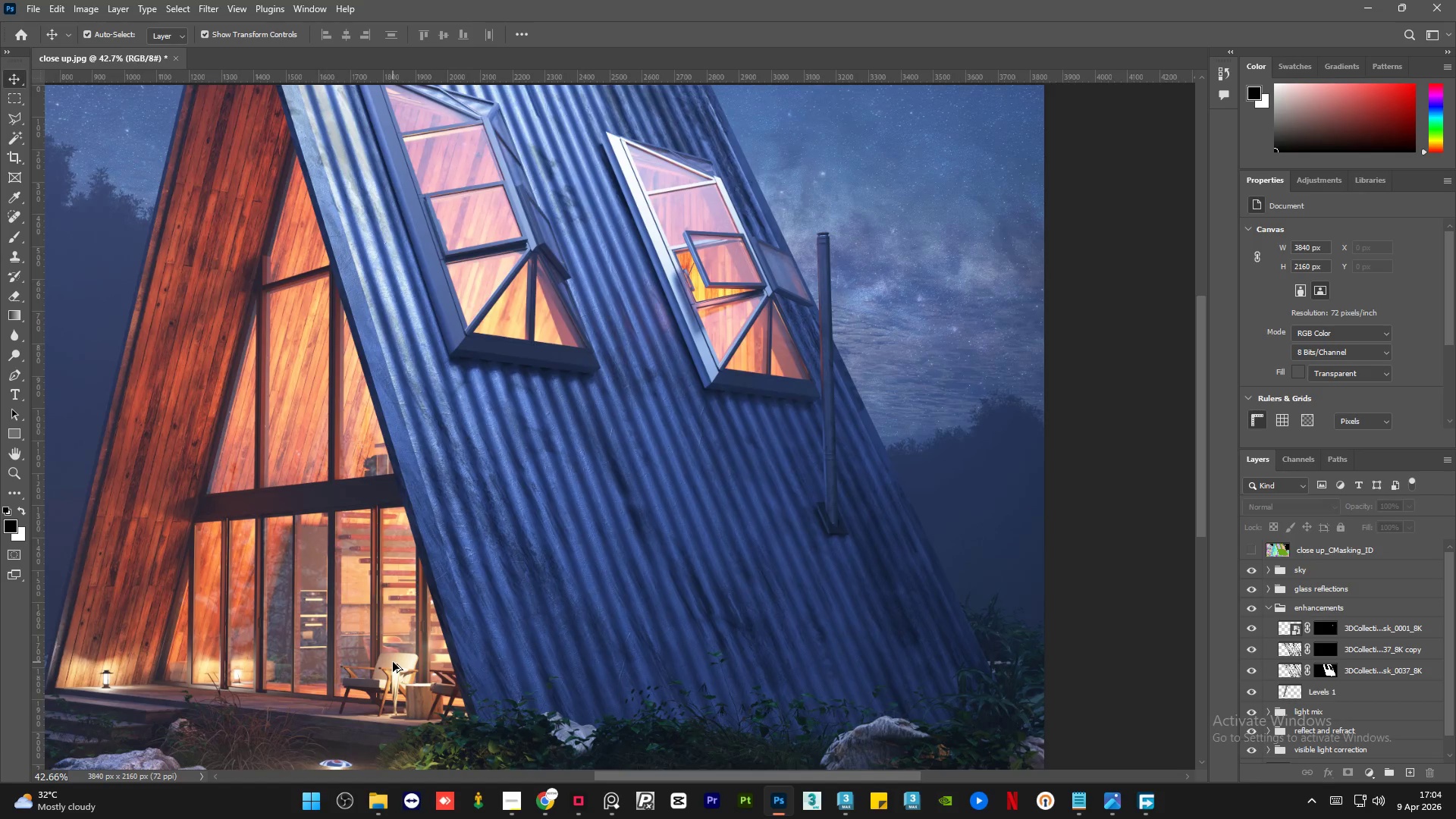 
key(Alt+AltLeft)
 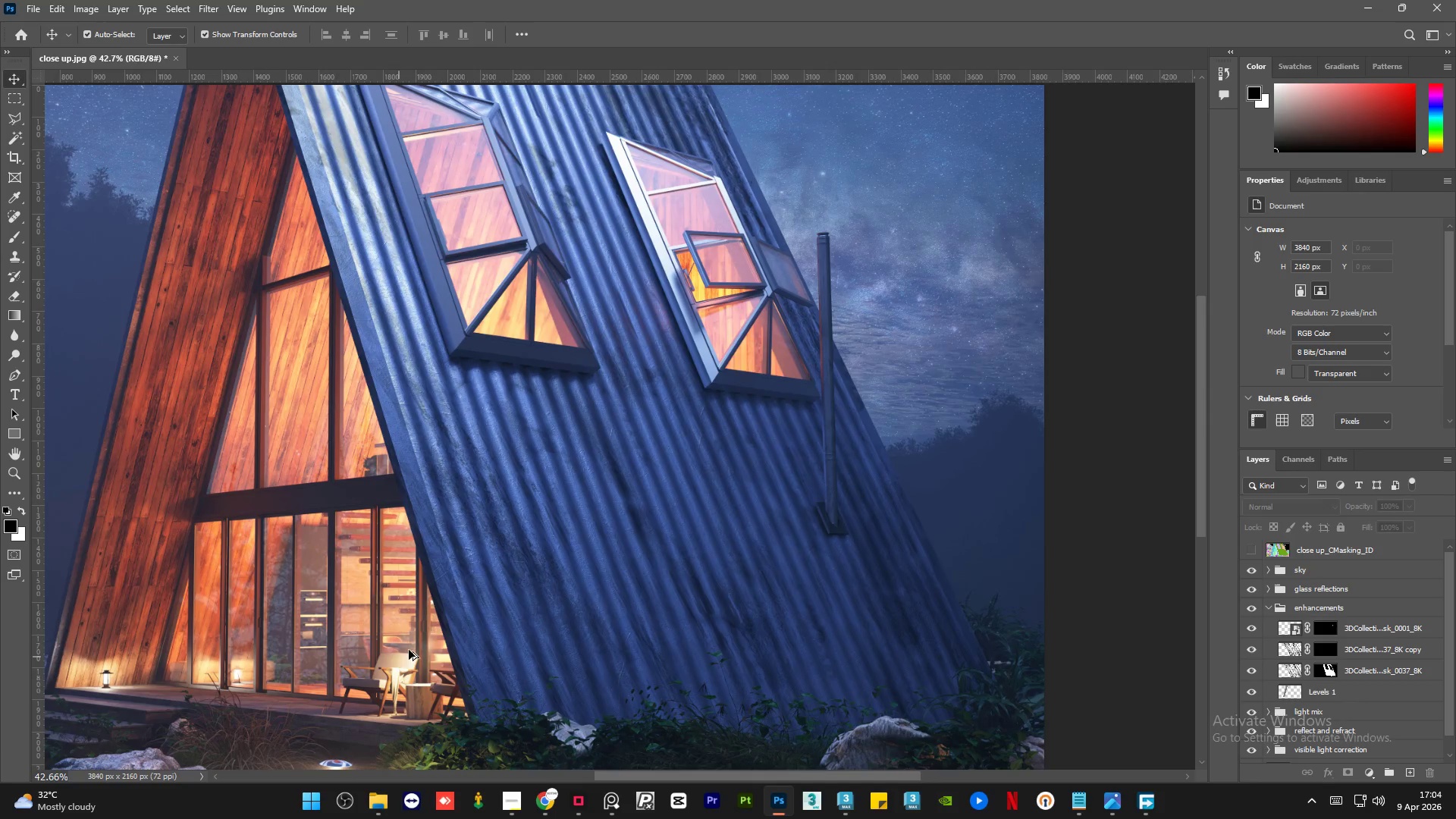 
key(Alt+AltLeft)
 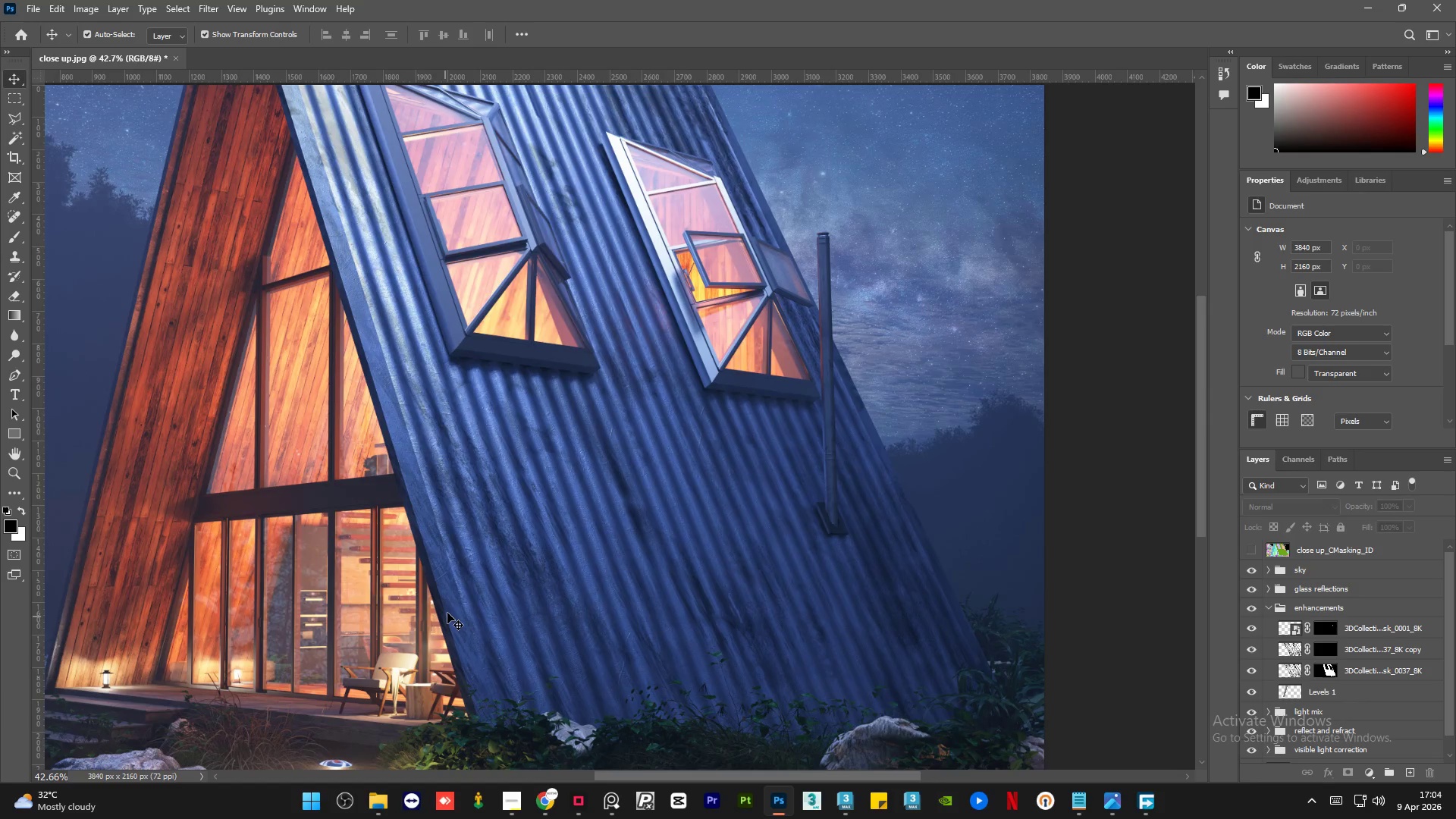 
scroll: coordinate [393, 662], scroll_direction: up, amount: 6.0
 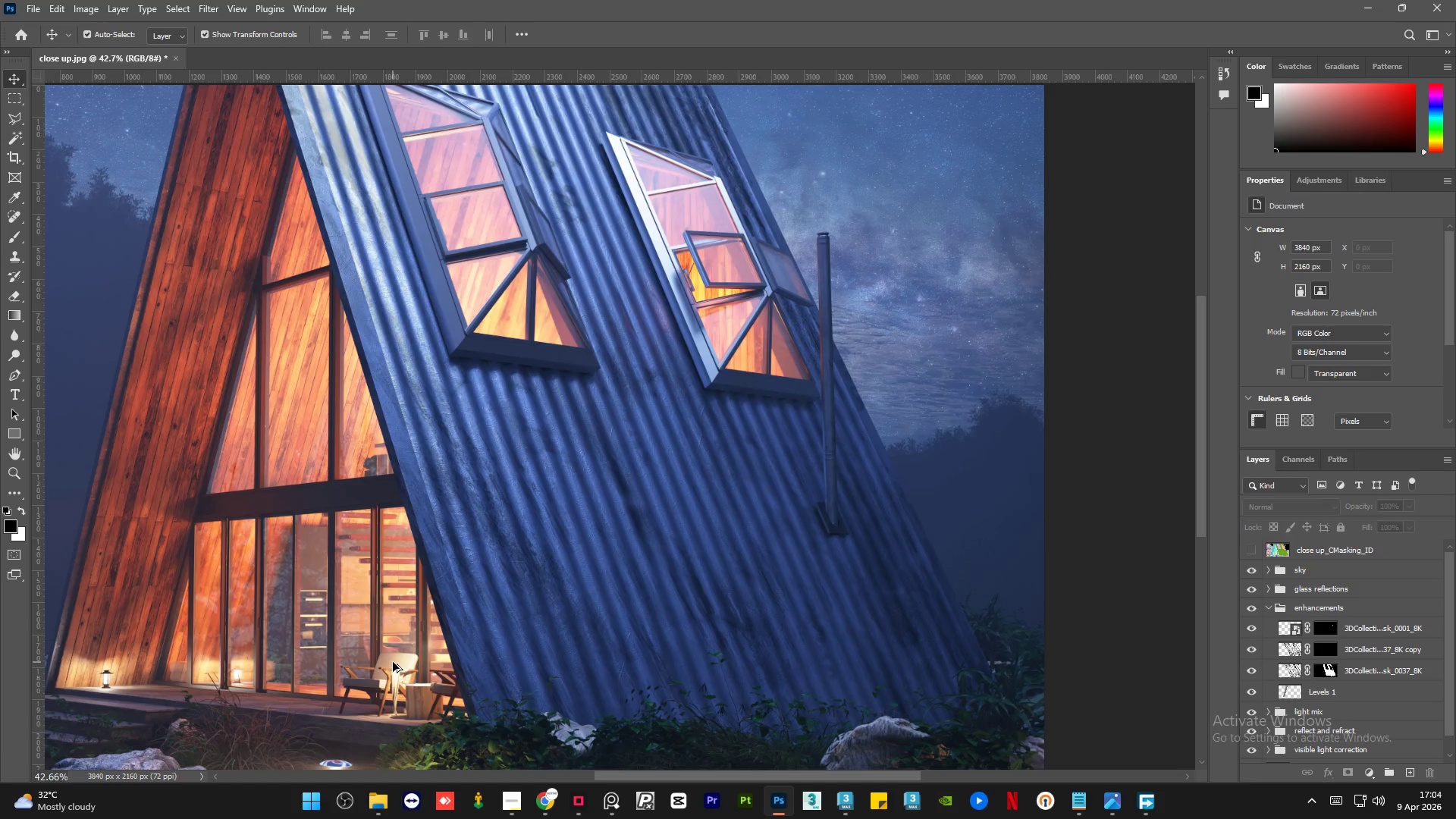 
hold_key(key=AltLeft, duration=0.44)
scroll: coordinate [447, 613], scroll_direction: down, amount: 1.0
 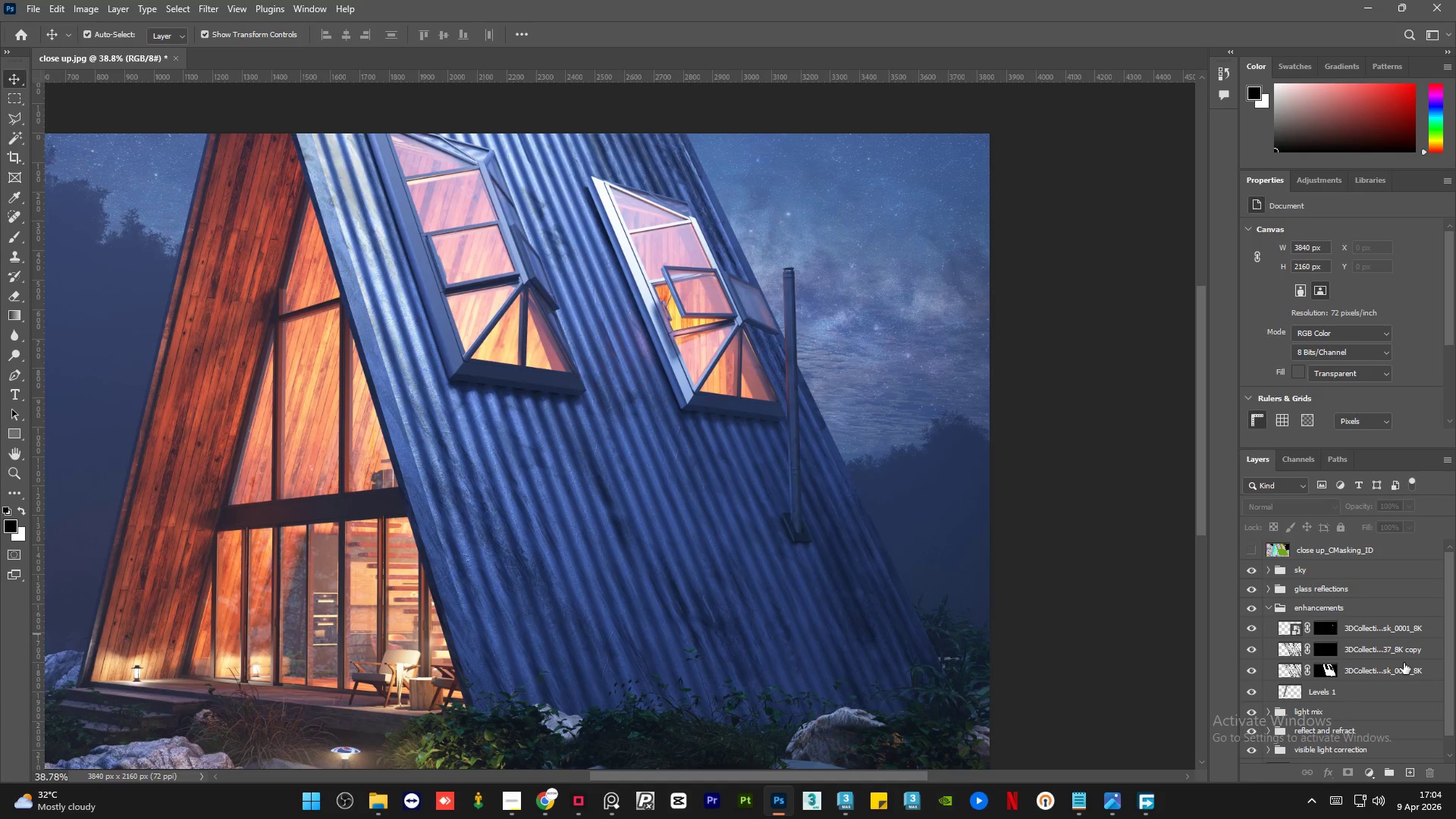 
left_click([1390, 670])
 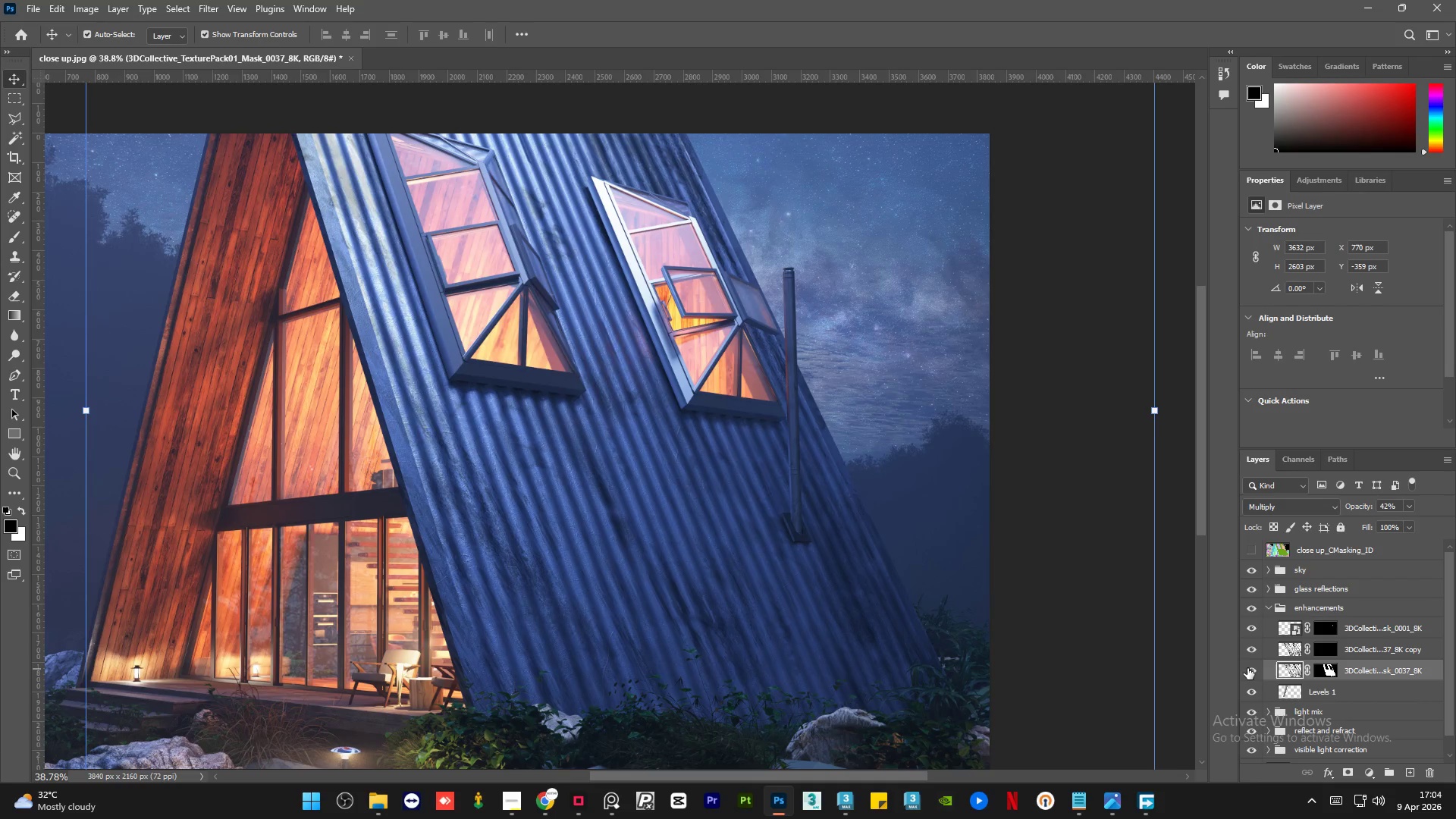 
left_click([1249, 667])
 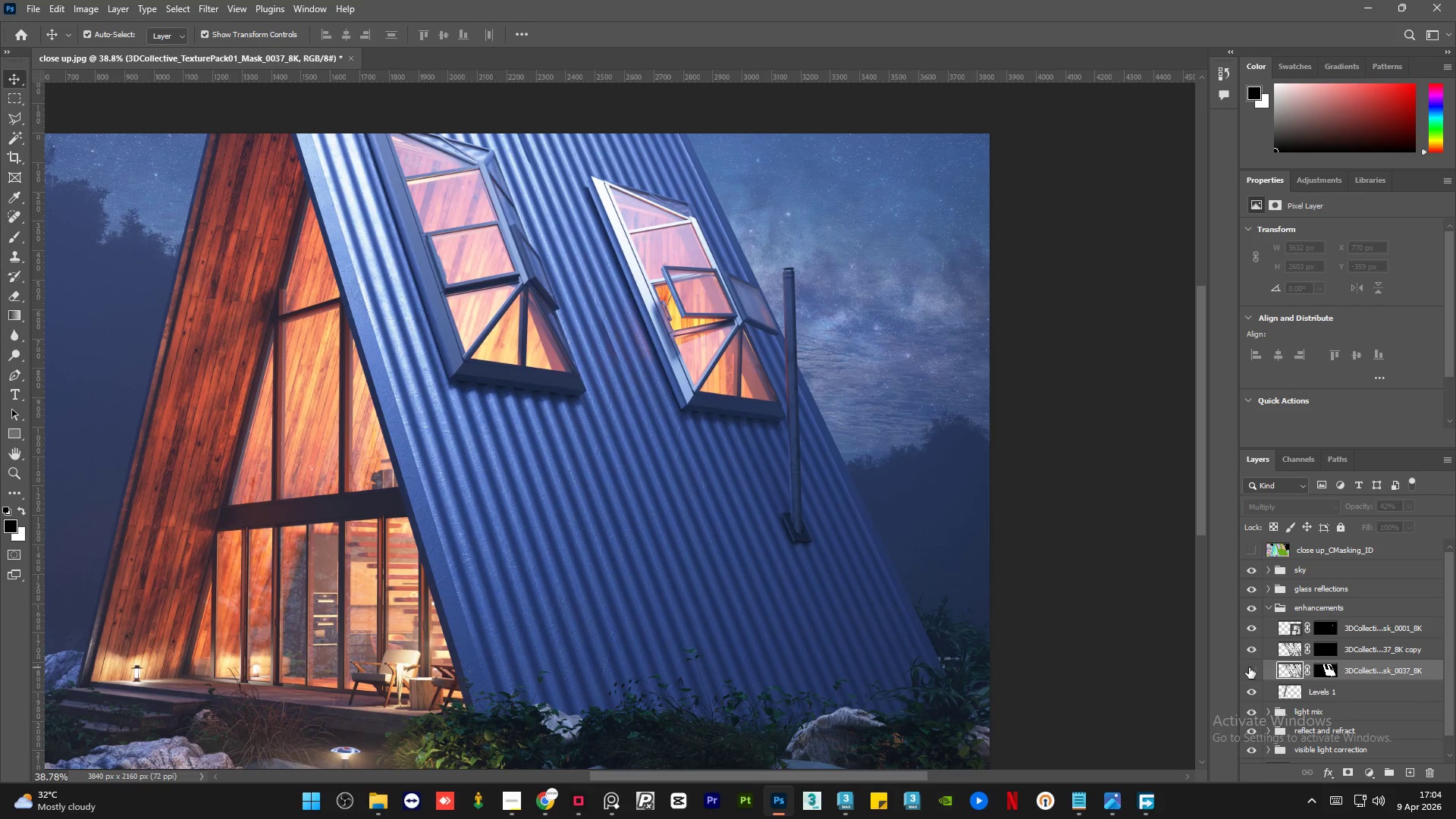 
left_click([1249, 667])
 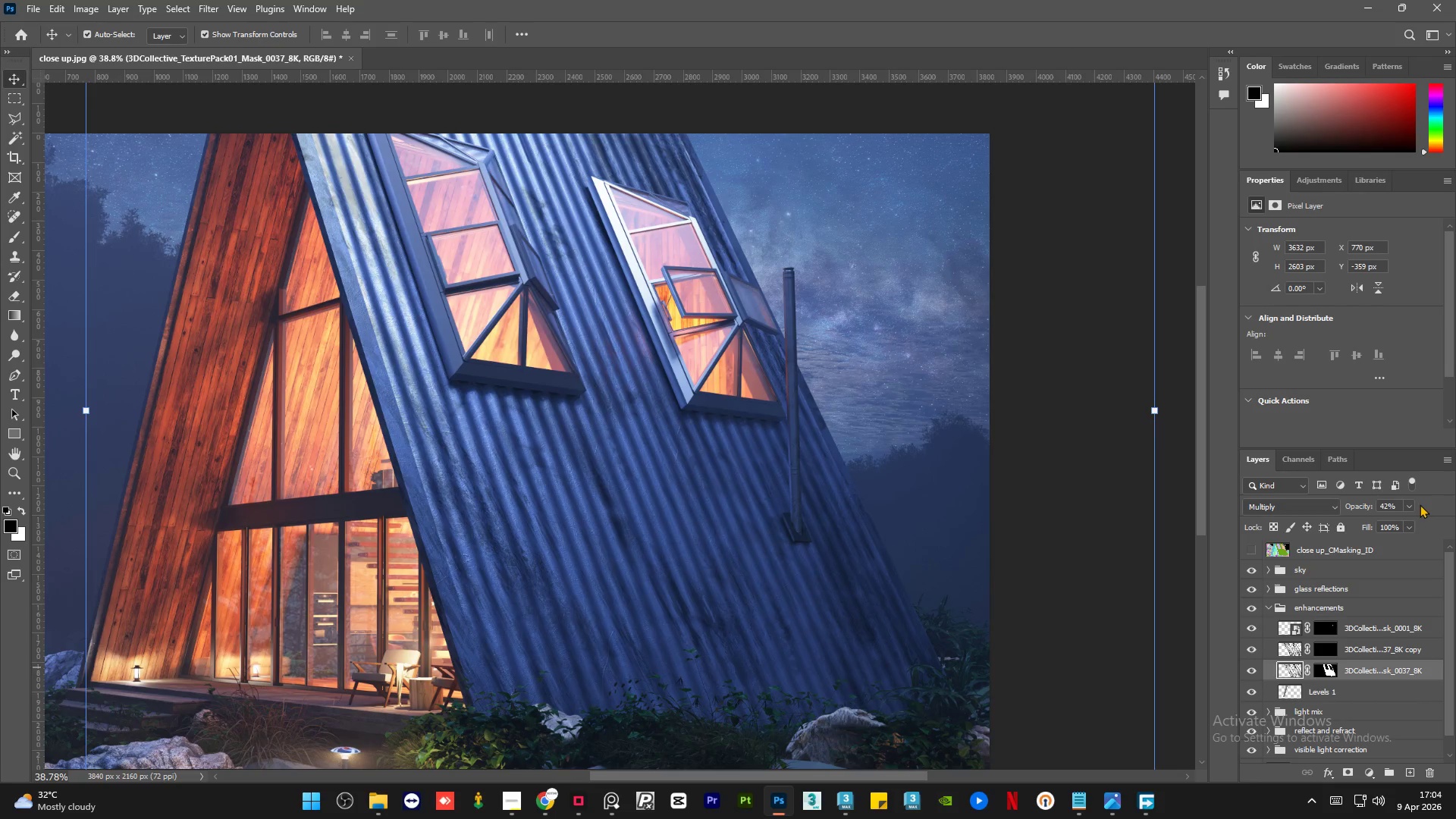 
left_click([1407, 504])
 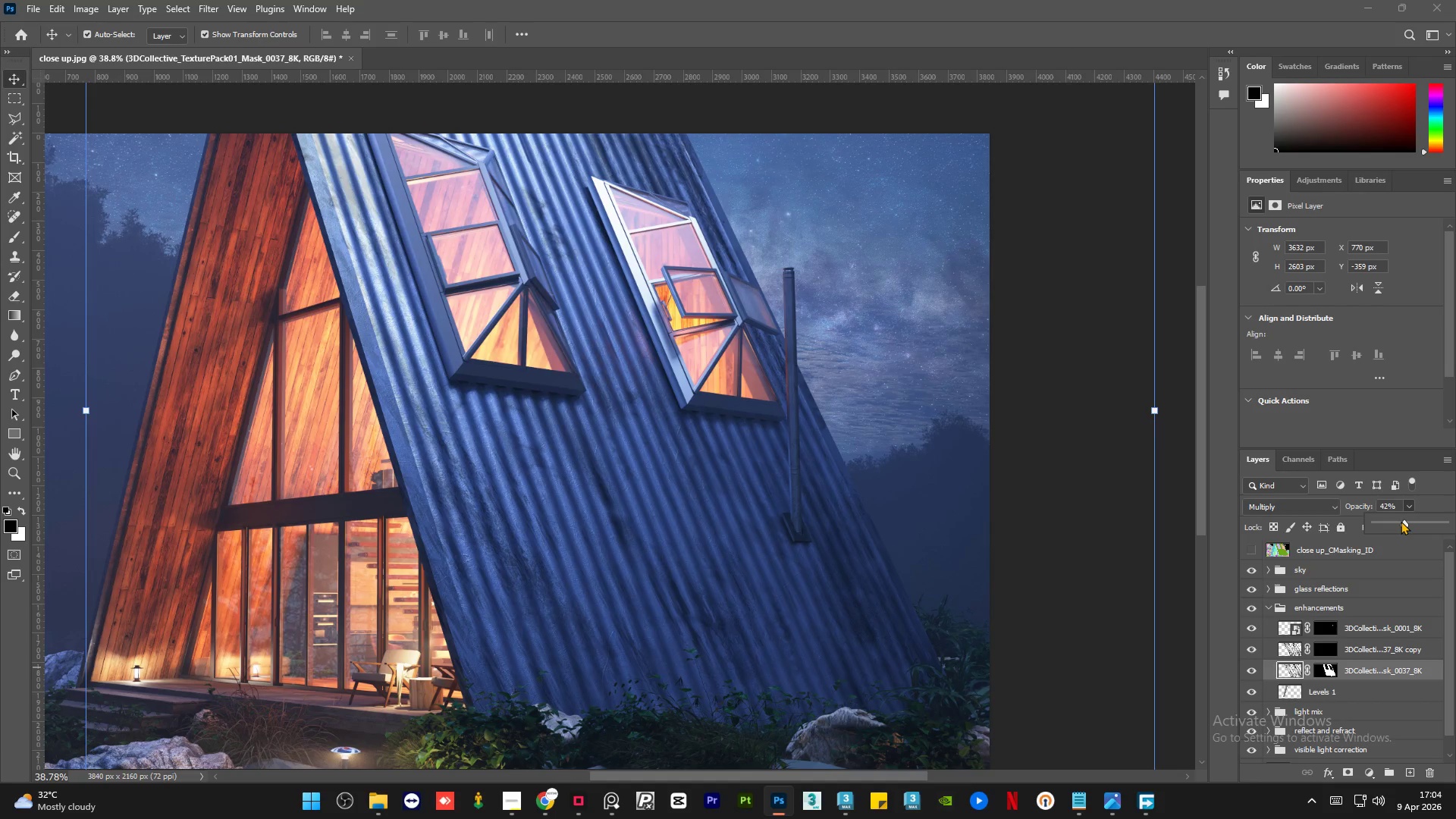 
left_click_drag(start_coordinate=[1401, 521], to_coordinate=[1392, 522])
 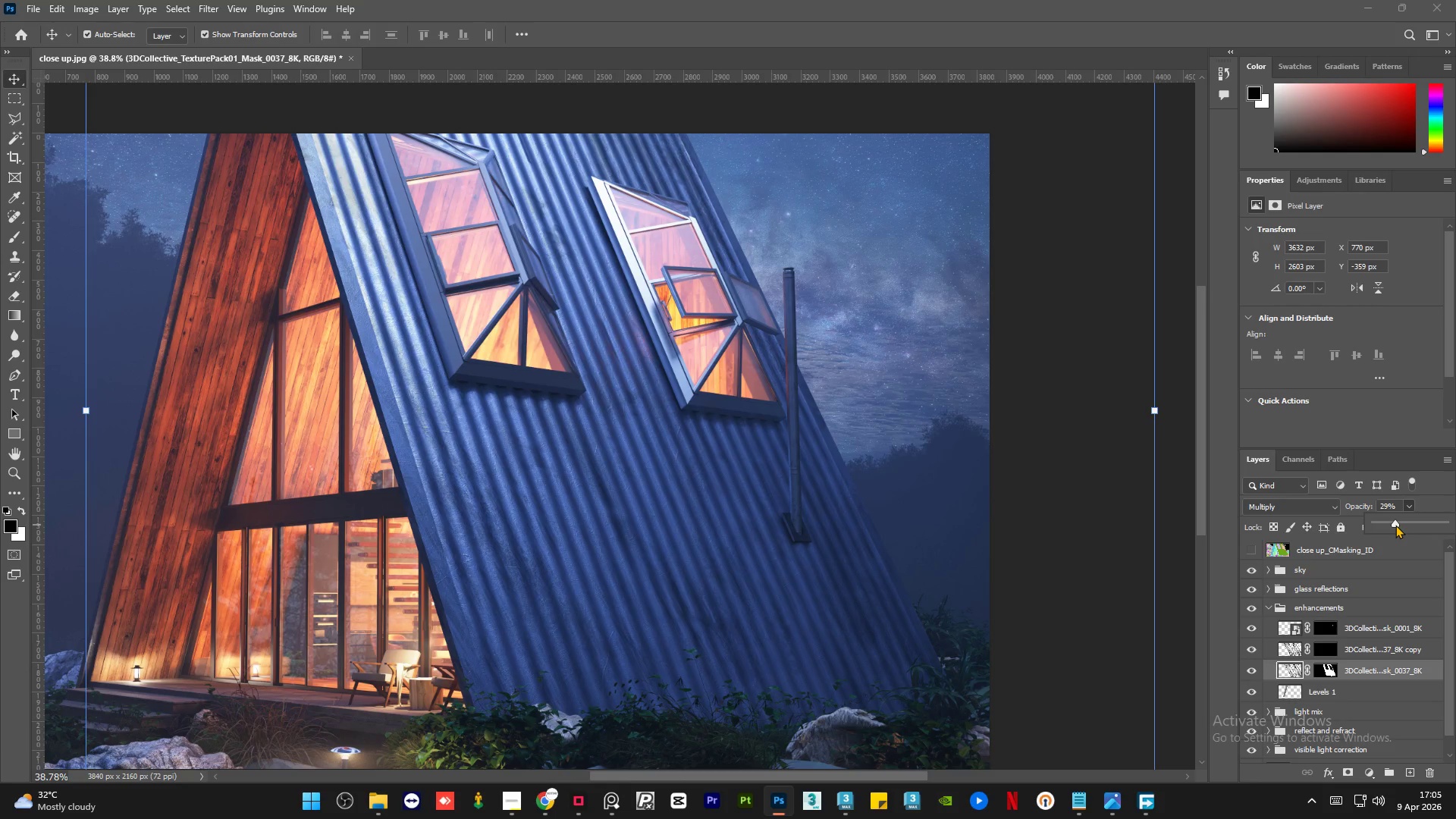 
left_click([1060, 459])
 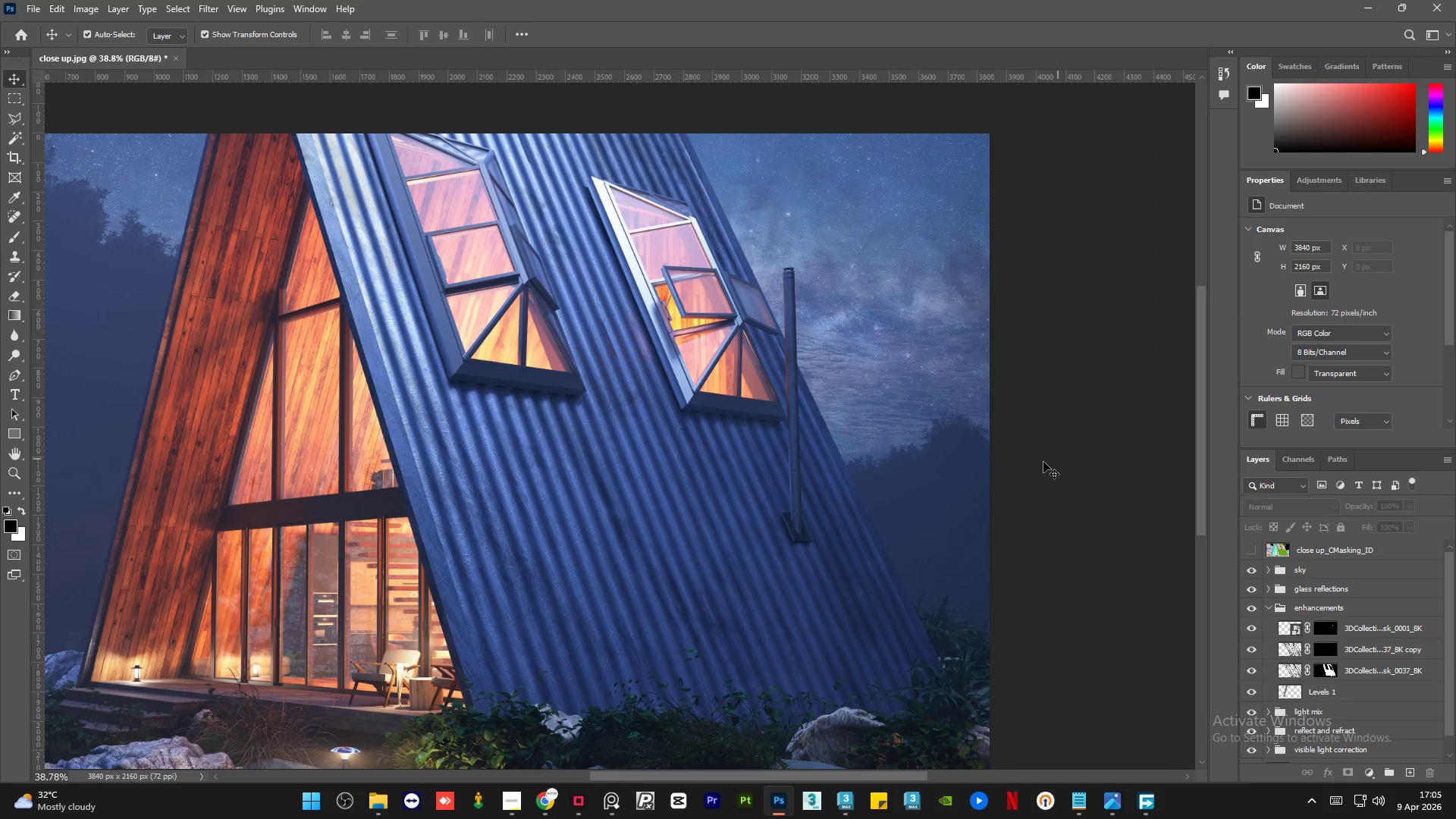 
hold_key(key=AltLeft, duration=0.69)
scroll: coordinate [547, 419], scroll_direction: down, amount: 5.0
 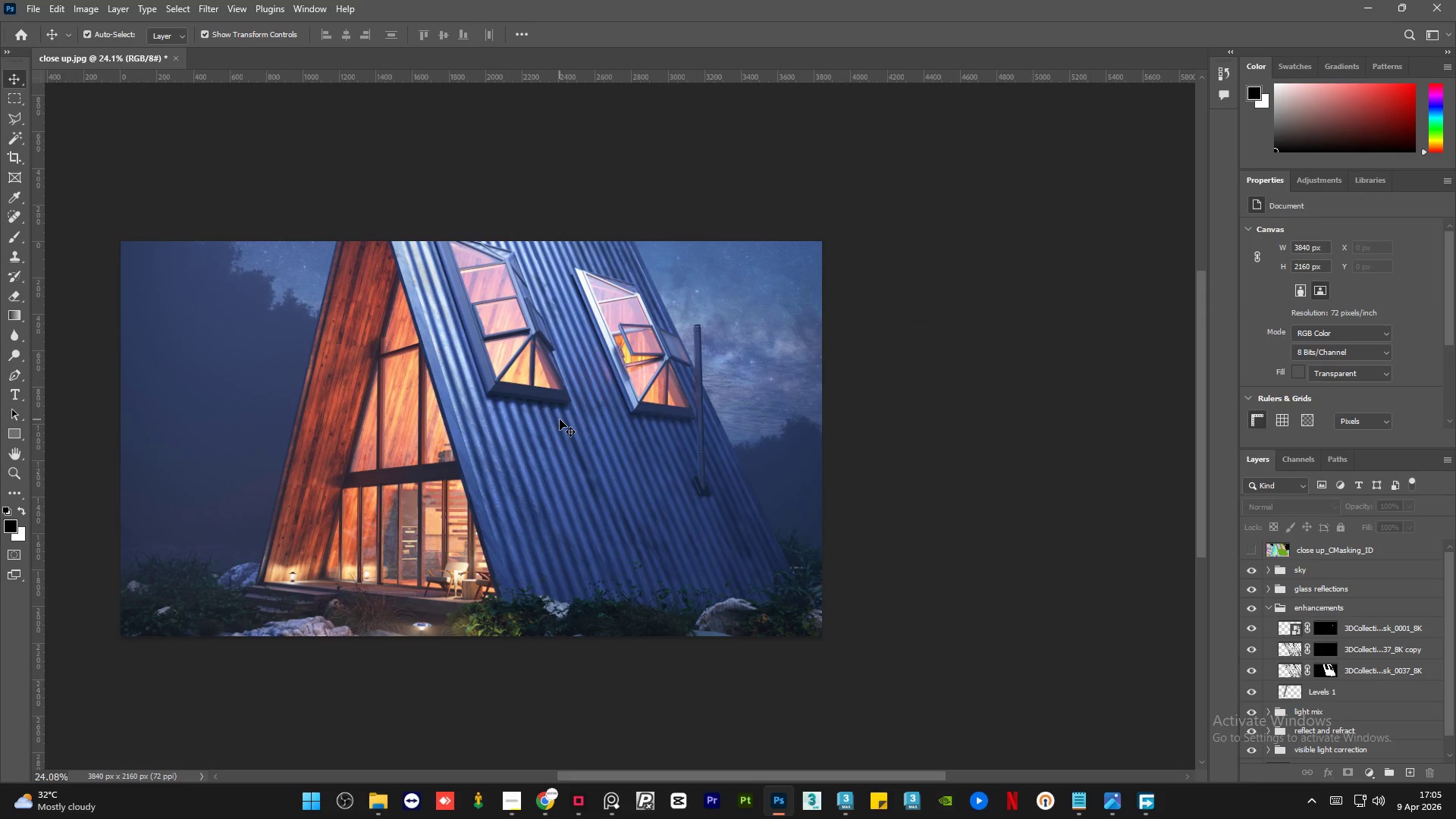 
hold_key(key=AltLeft, duration=0.45)
 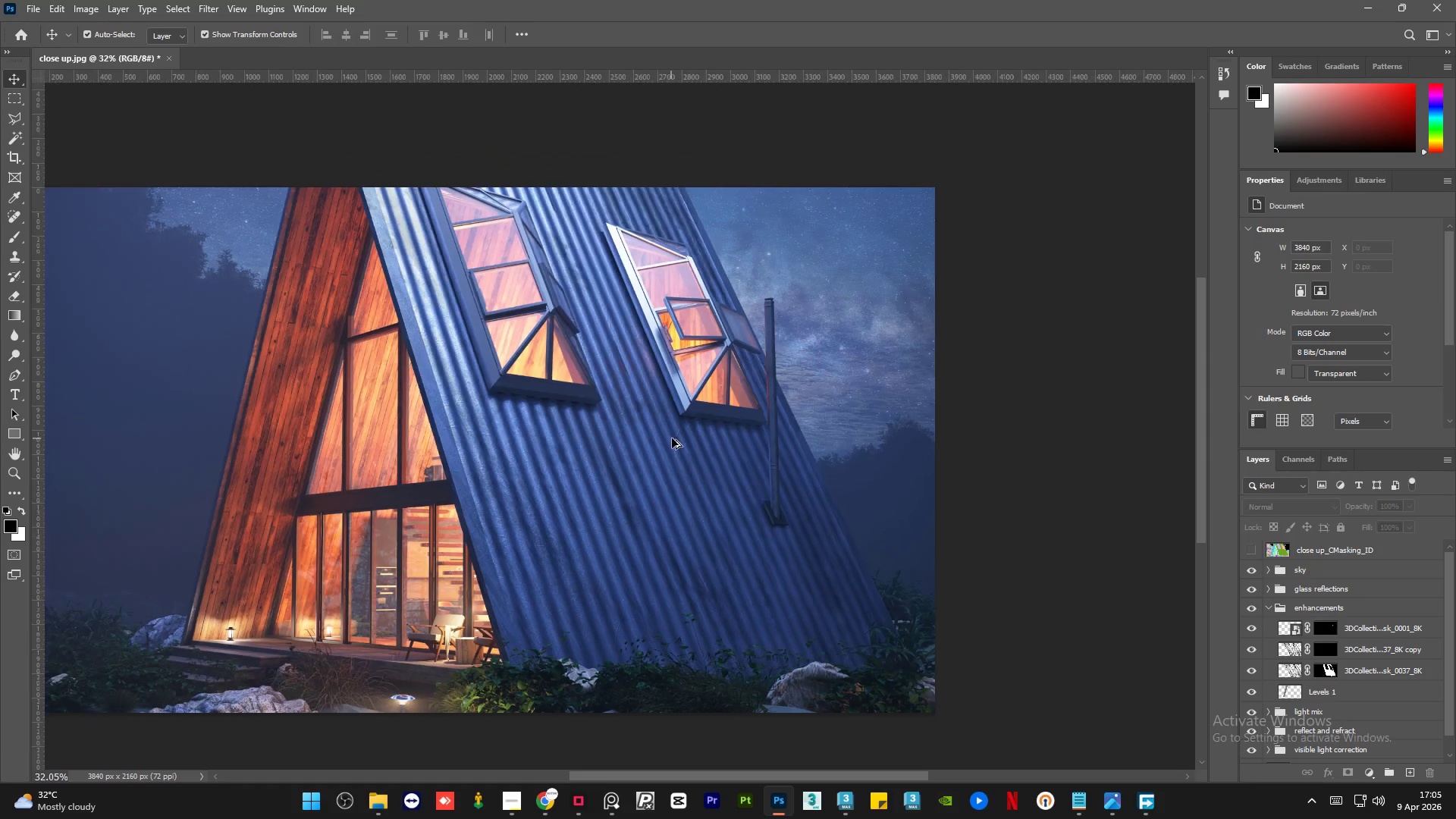 
hold_key(key=AltLeft, duration=0.33)
 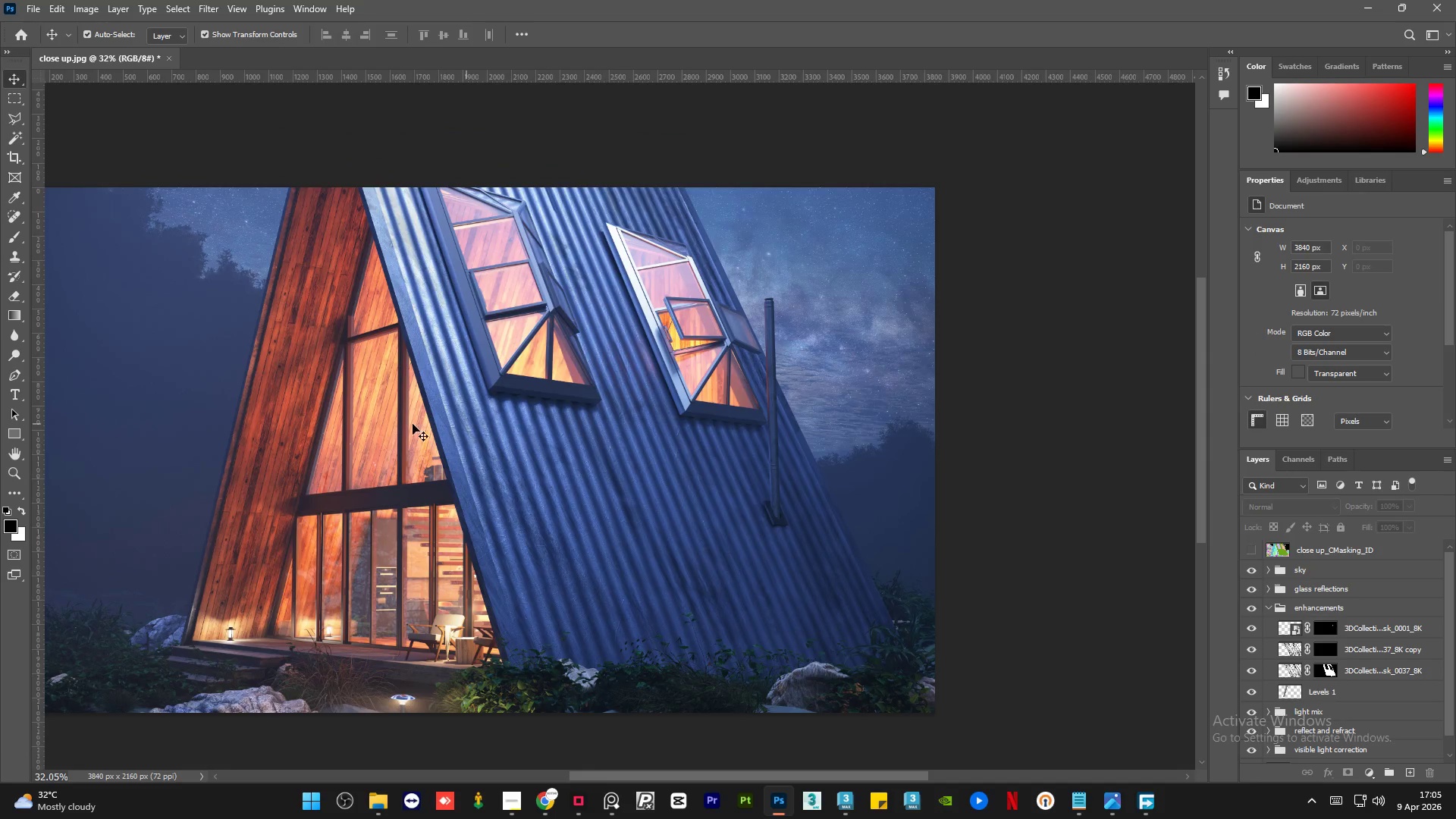 
scroll: coordinate [560, 419], scroll_direction: up, amount: 6.0
 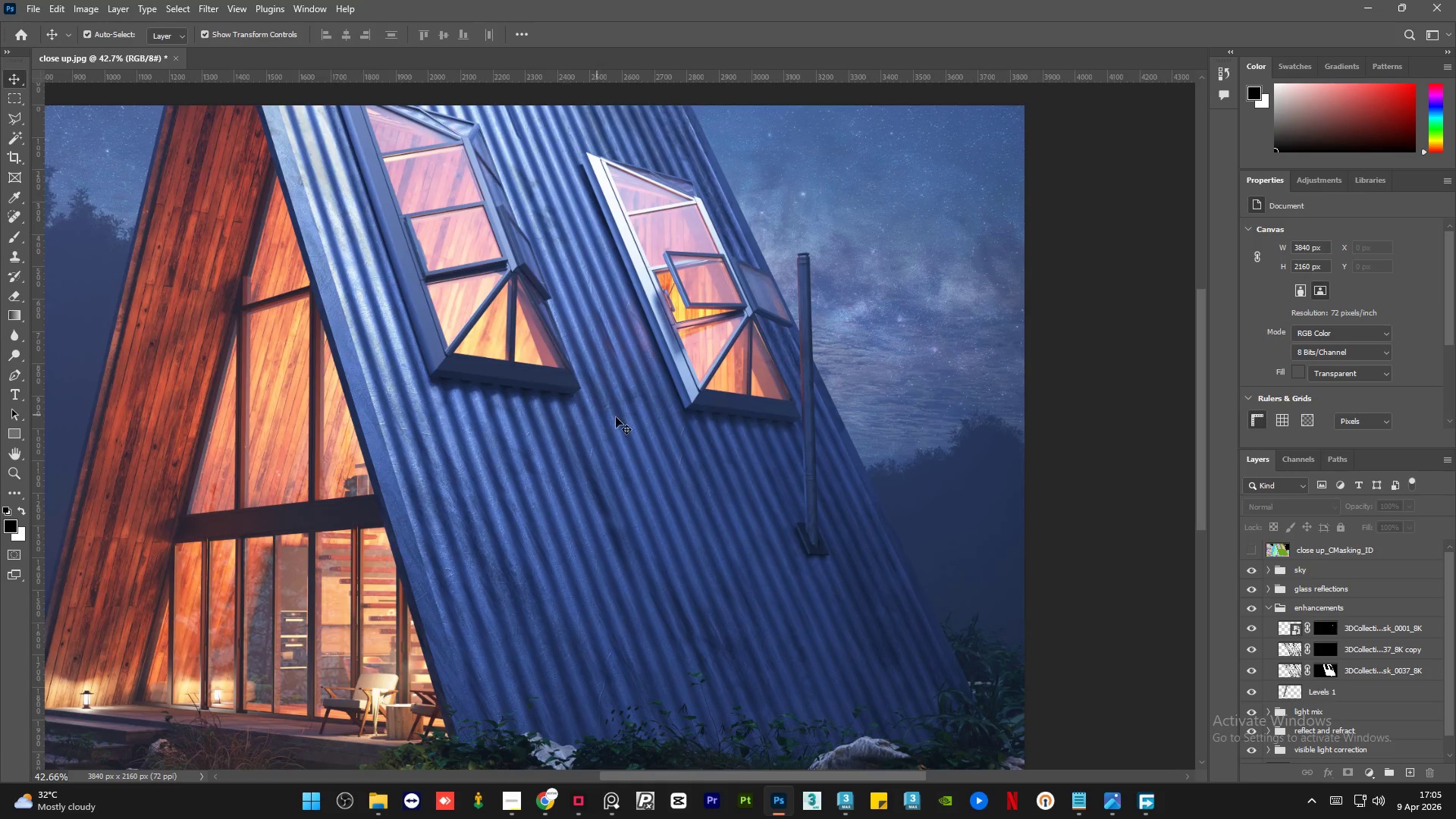 
scroll: coordinate [671, 438], scroll_direction: down, amount: 3.0
 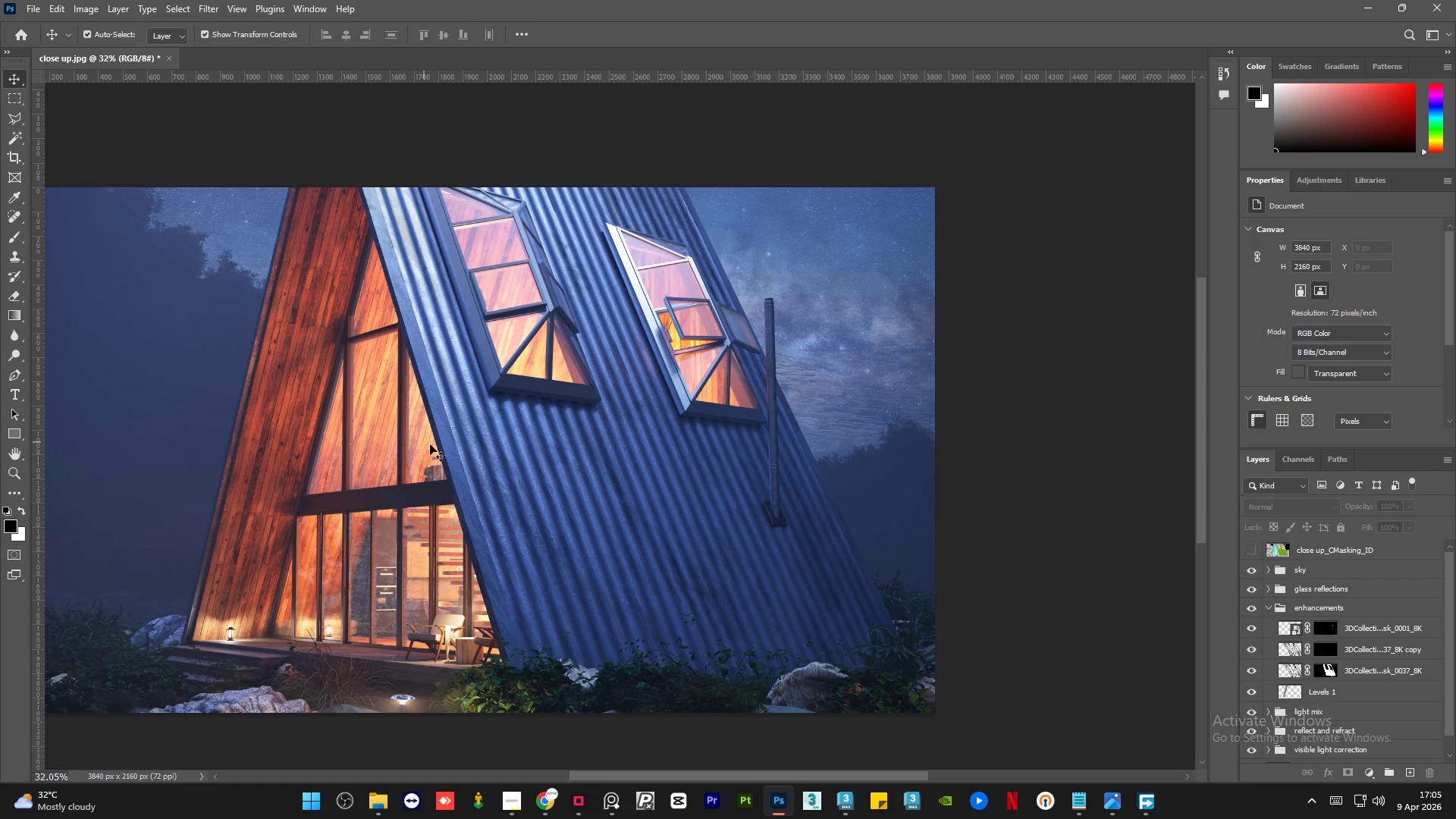 
hold_key(key=AltLeft, duration=1.5)
hold_key(key=AltLeft, duration=0.77)
scroll: coordinate [510, 383], scroll_direction: up, amount: 1.0
 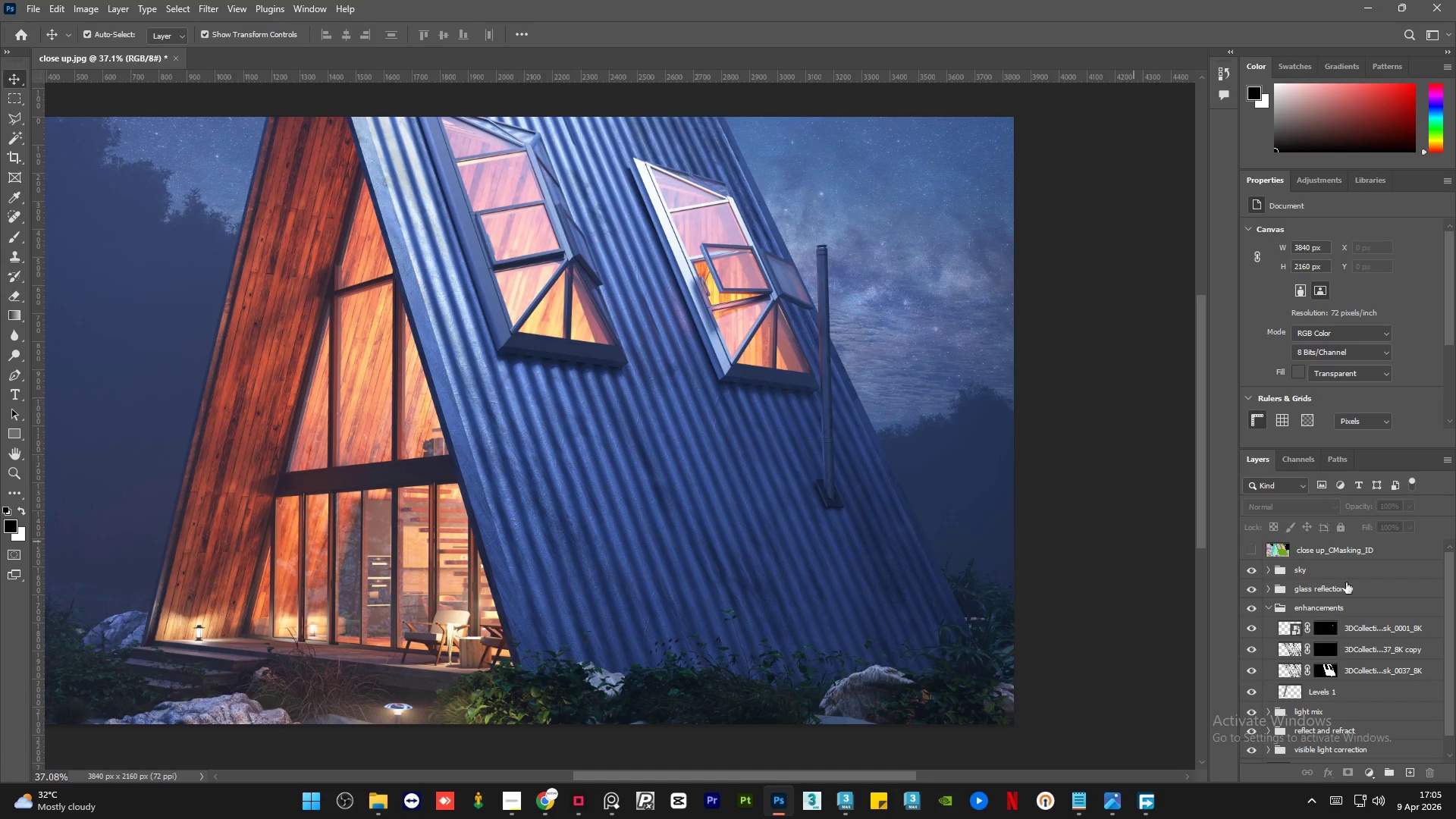 
left_click([1424, 671])
 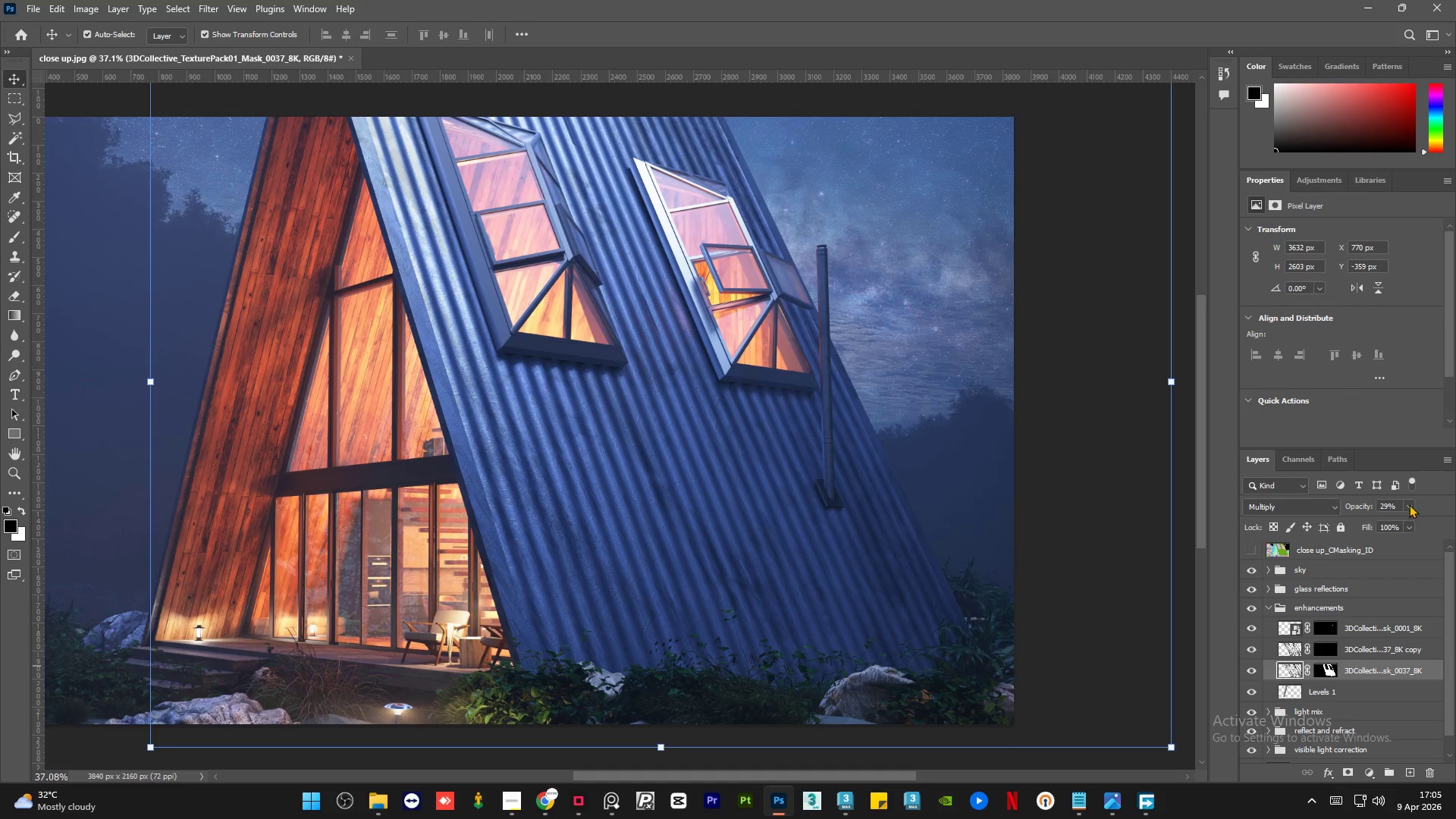 
left_click([1409, 504])
 